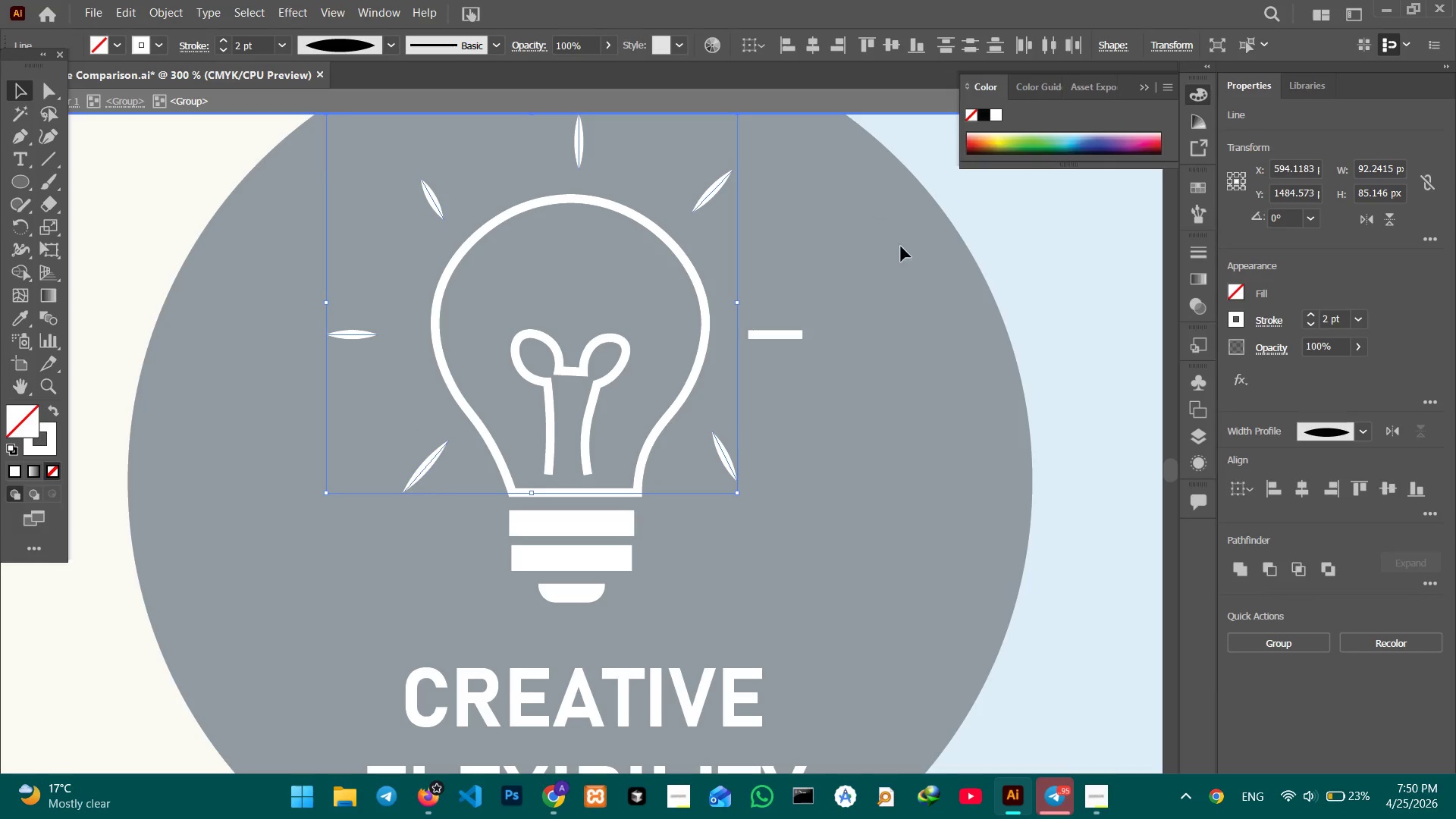 
double_click([899, 265])
 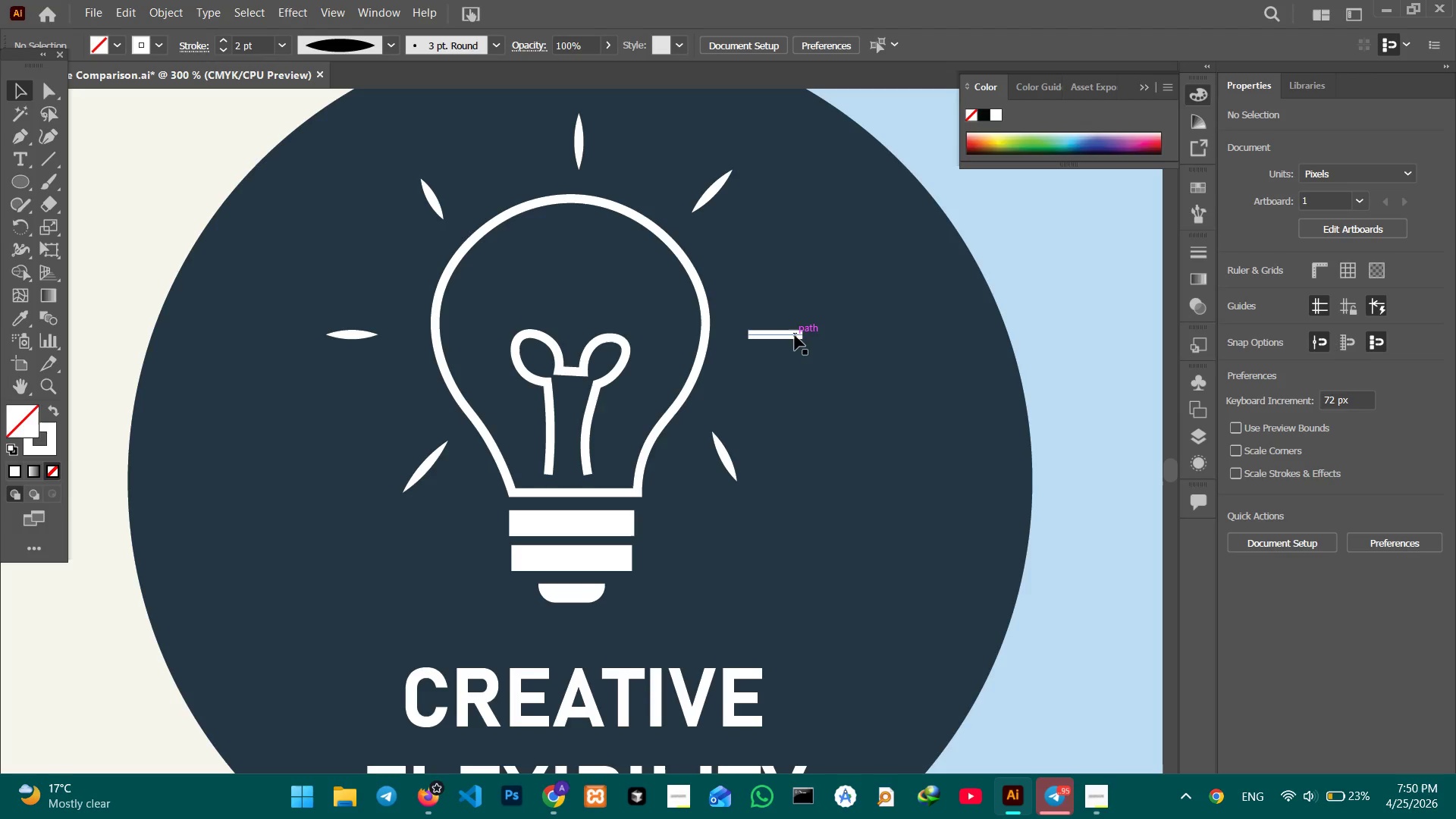 
left_click([795, 335])
 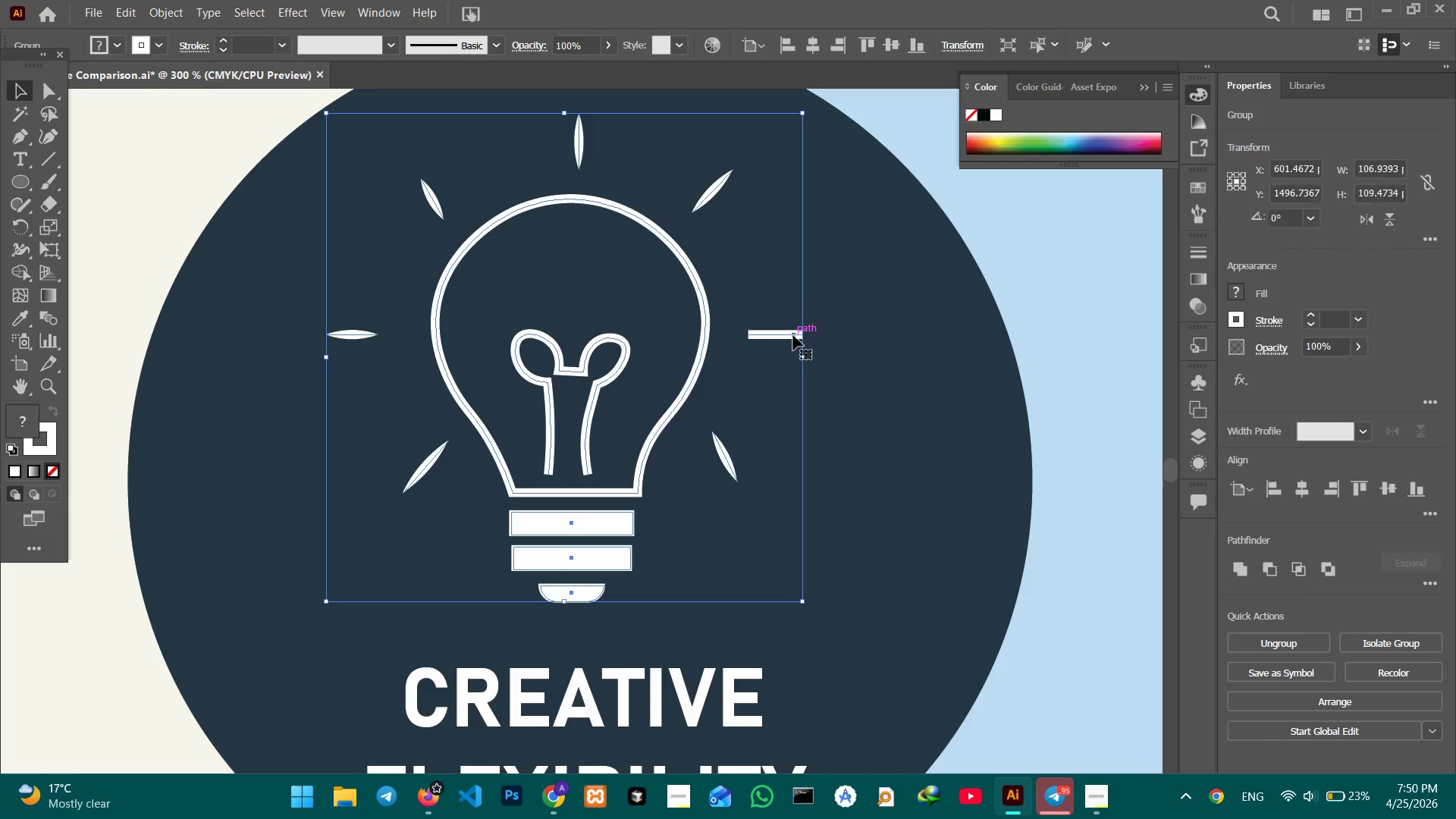 
double_click([793, 335])
 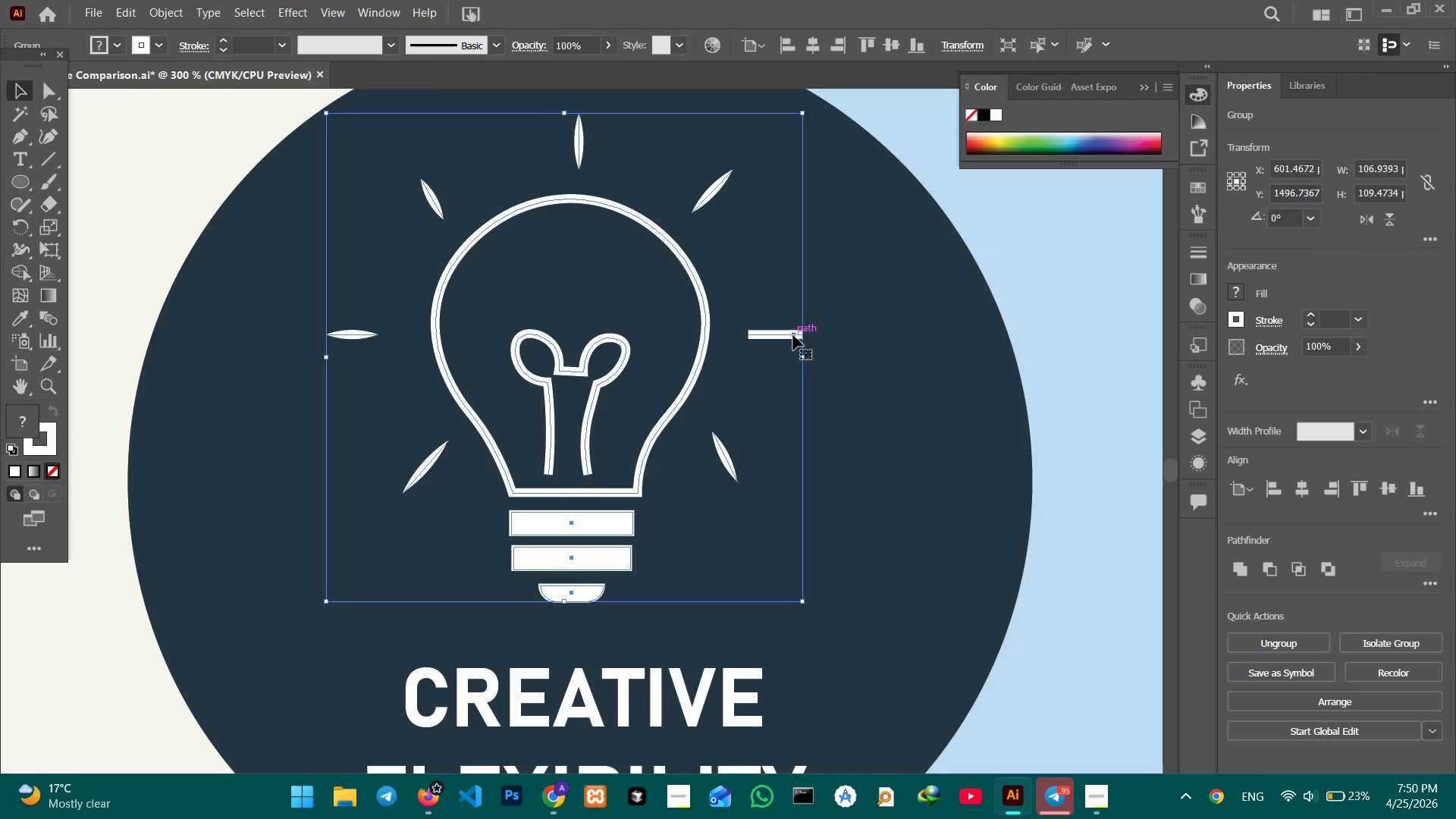 
triple_click([793, 335])
 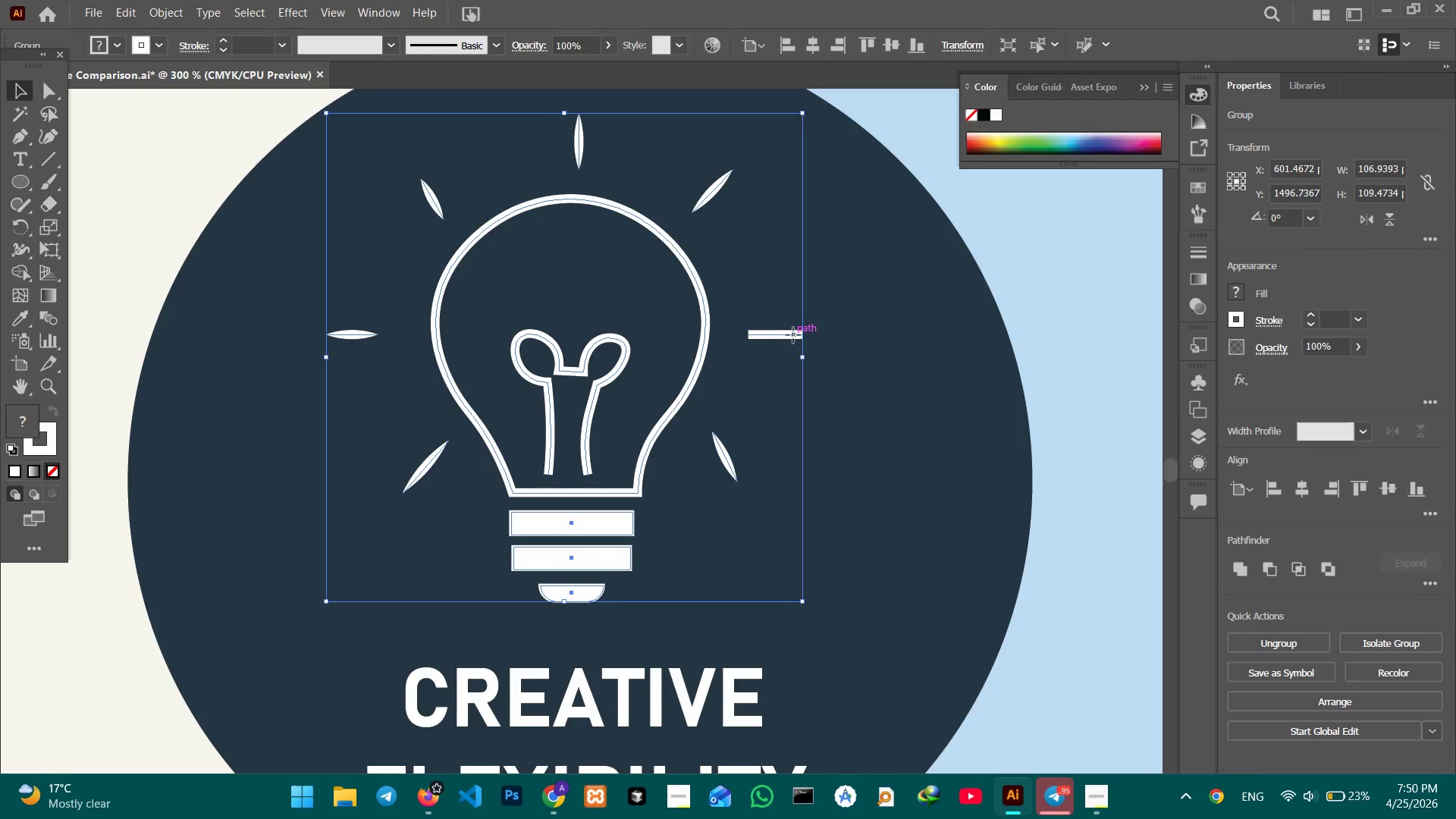 
triple_click([793, 335])
 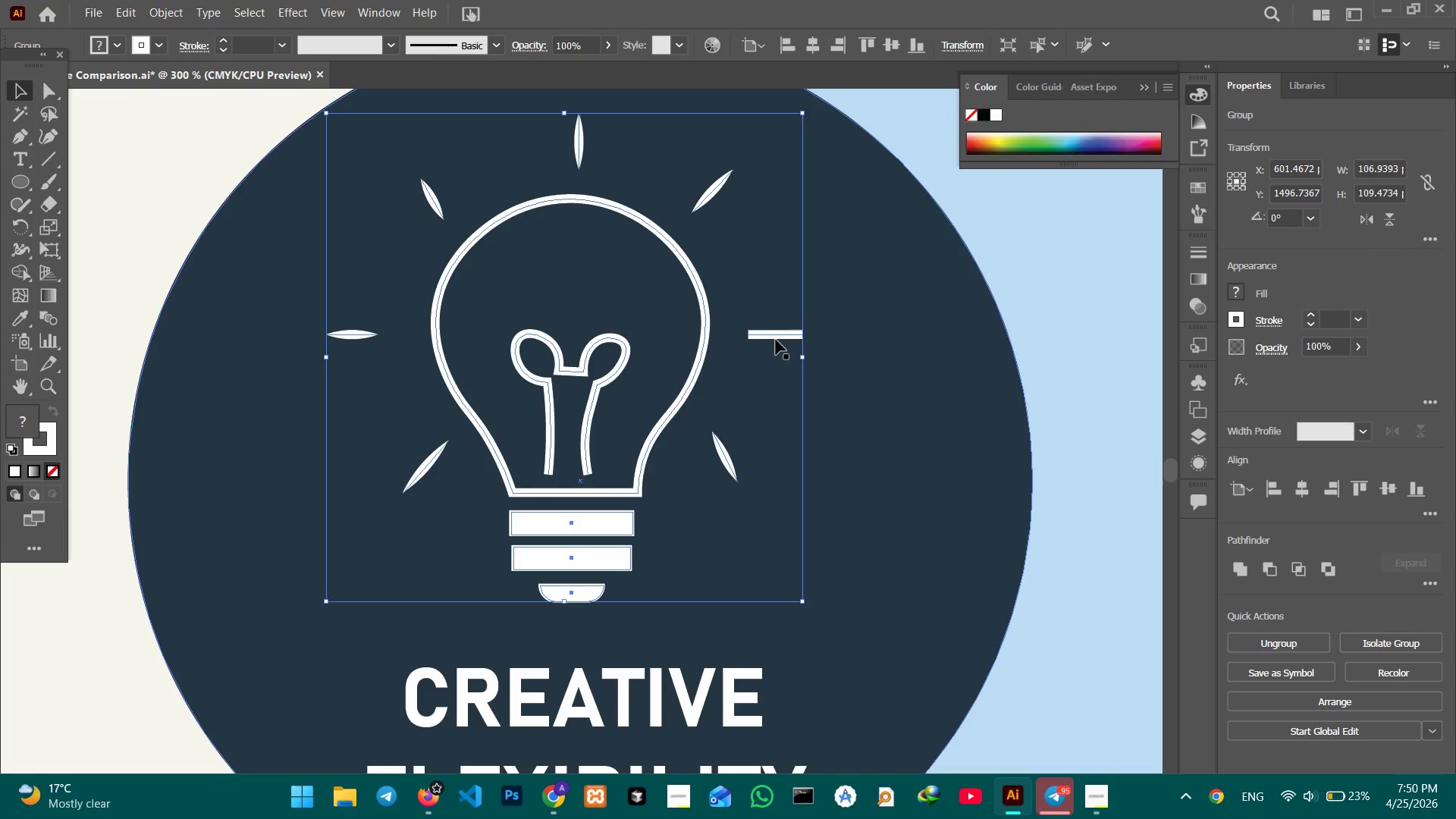 
triple_click([776, 340])
 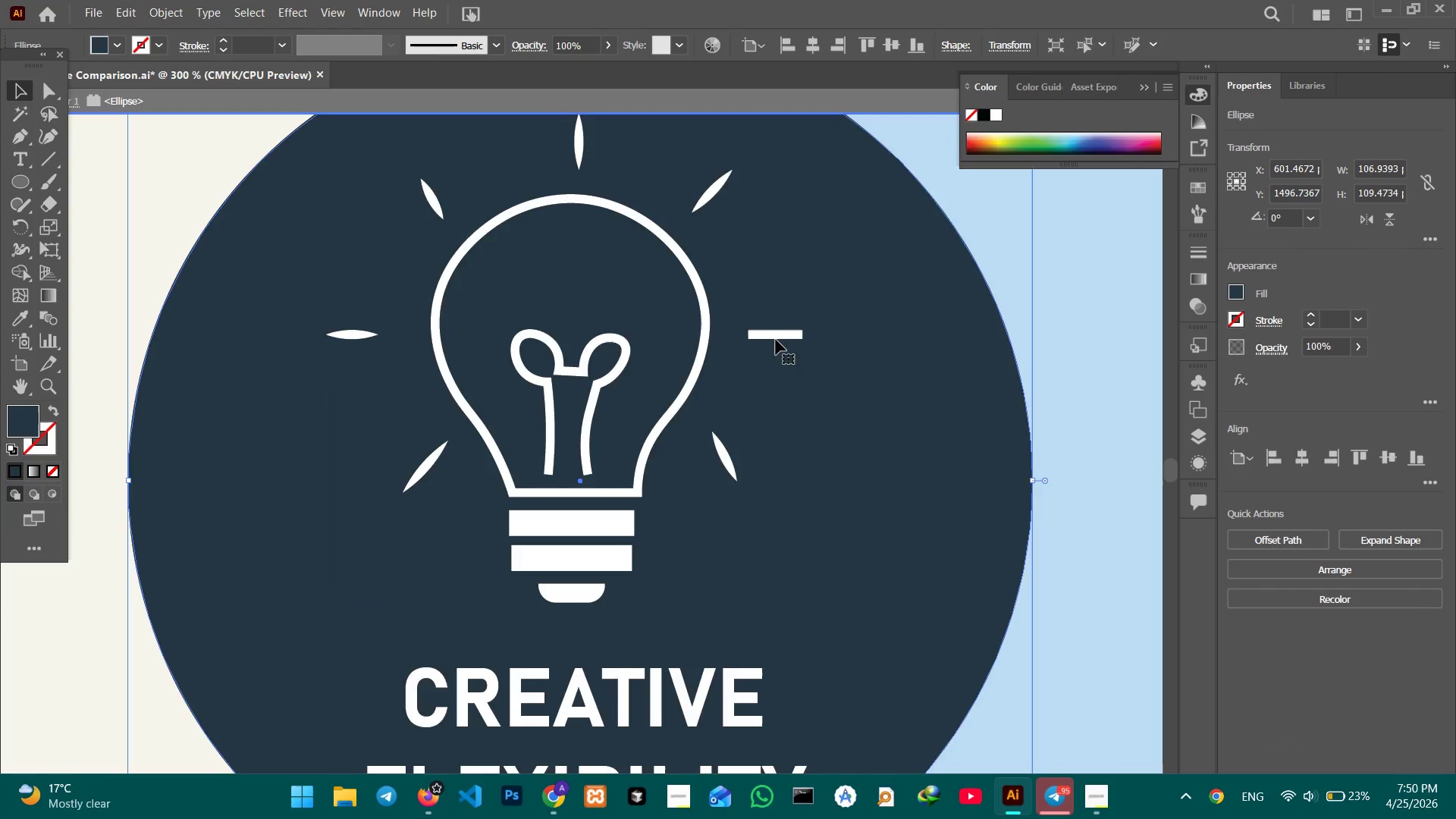 
triple_click([776, 340])
 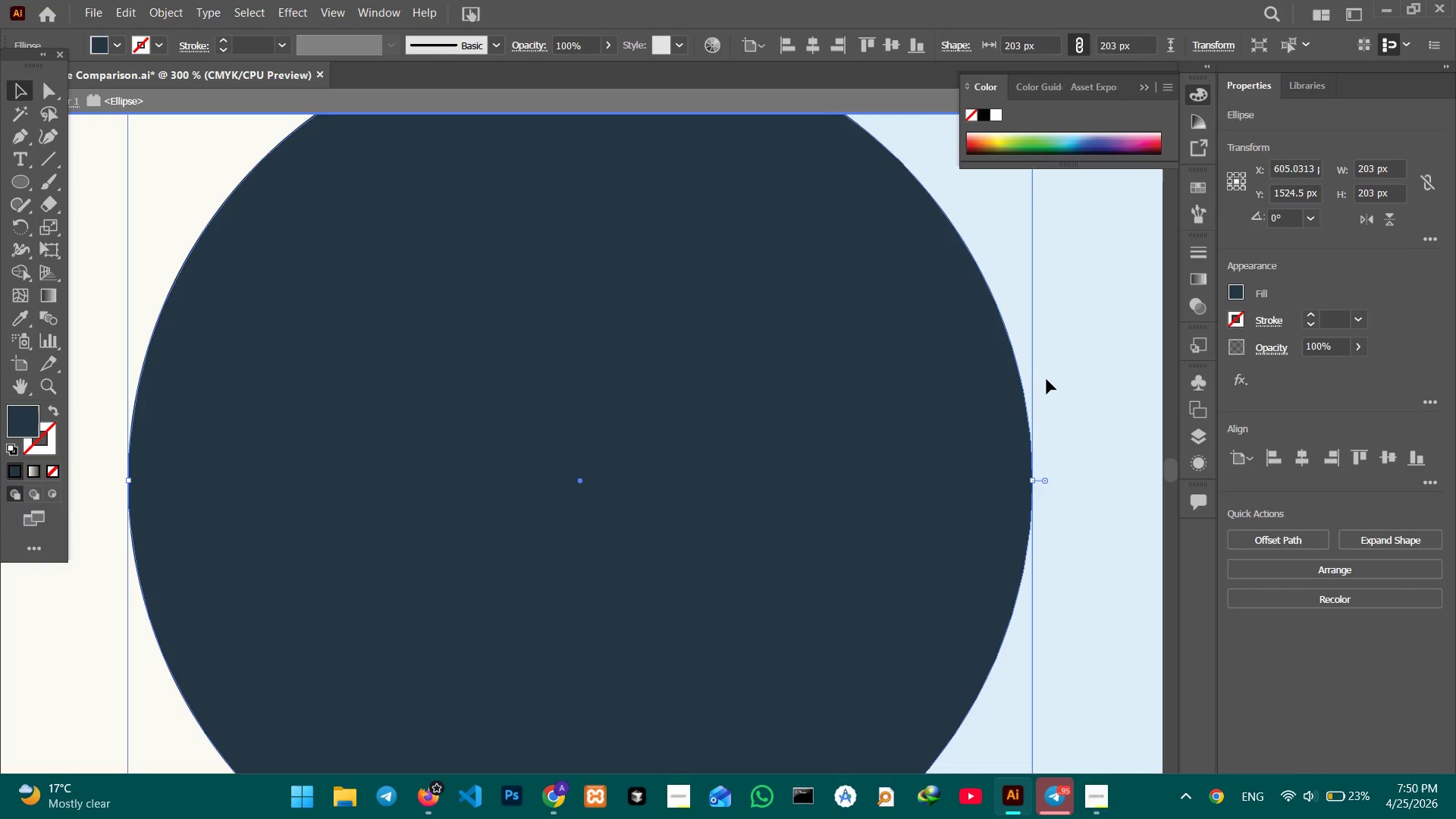 
double_click([1046, 379])
 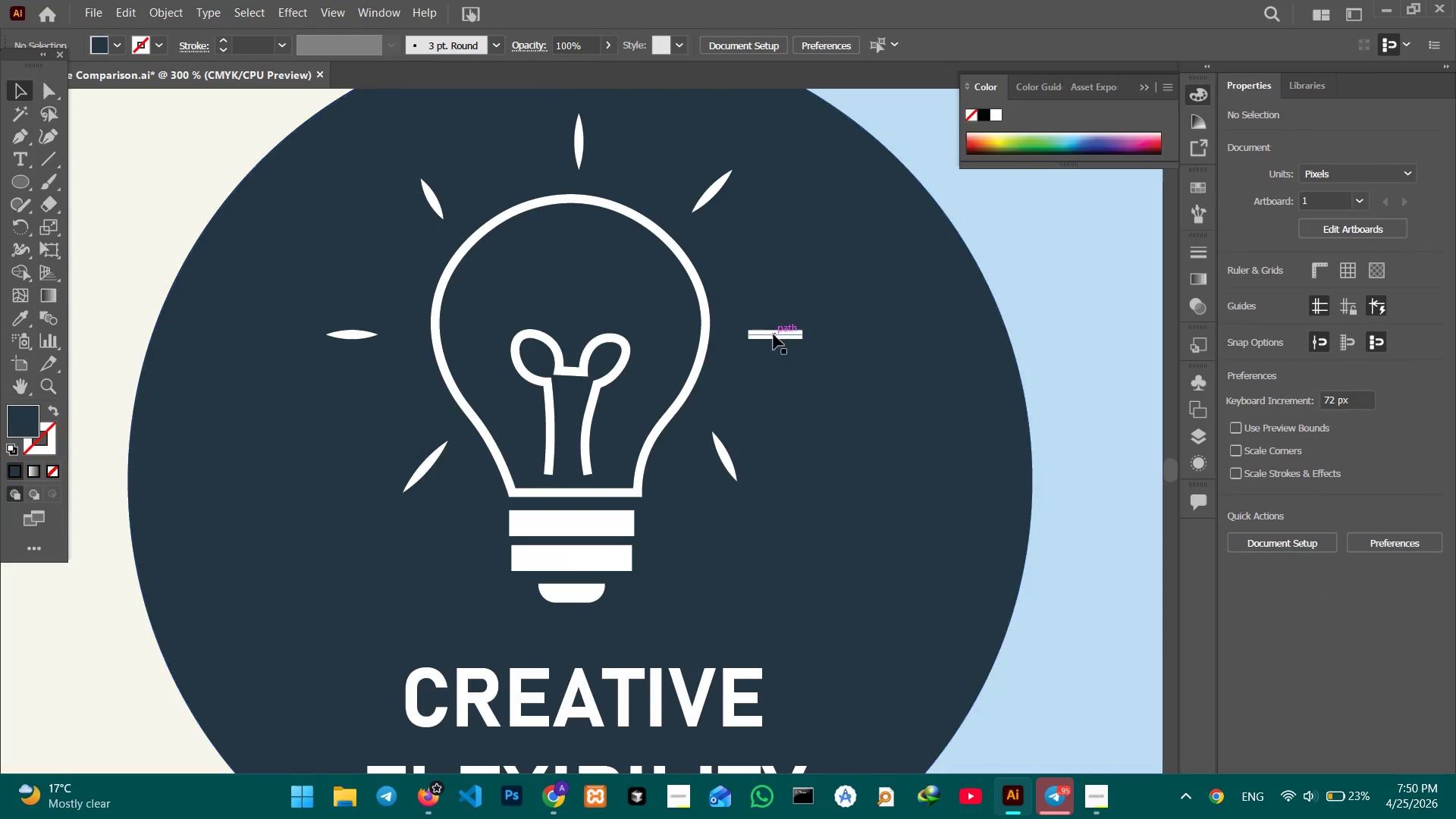 
left_click([774, 334])
 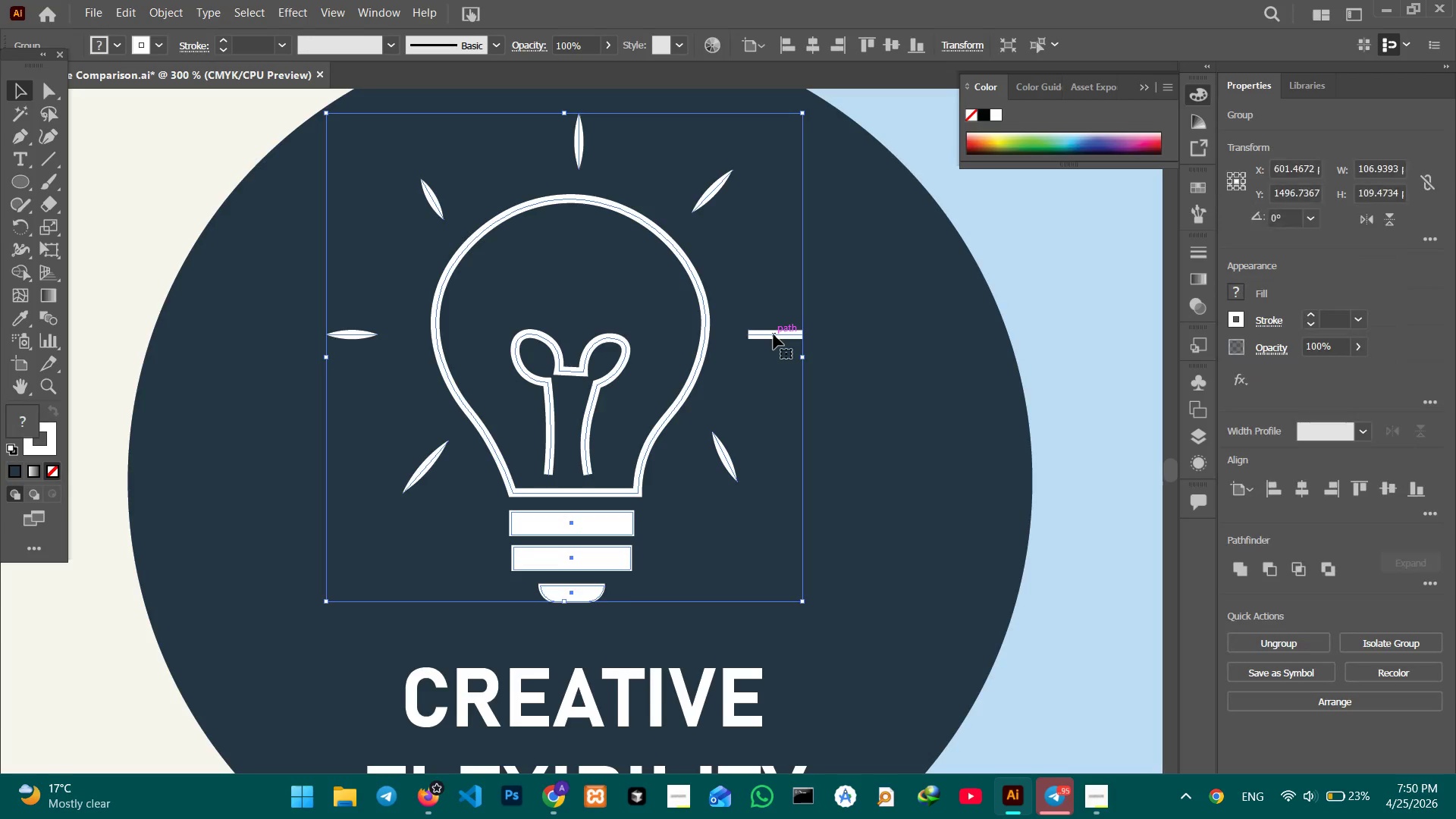 
double_click([774, 334])
 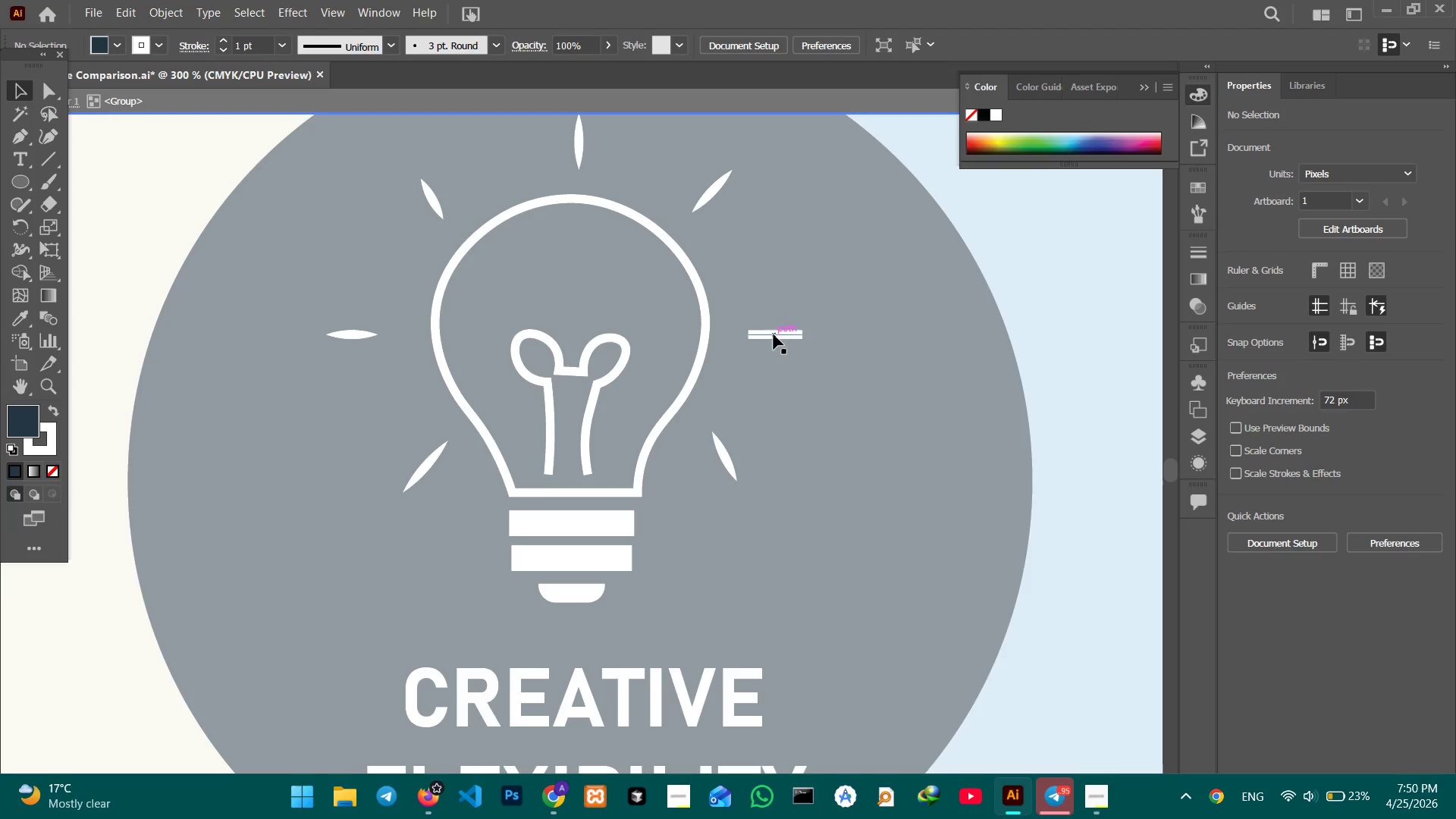 
triple_click([774, 334])
 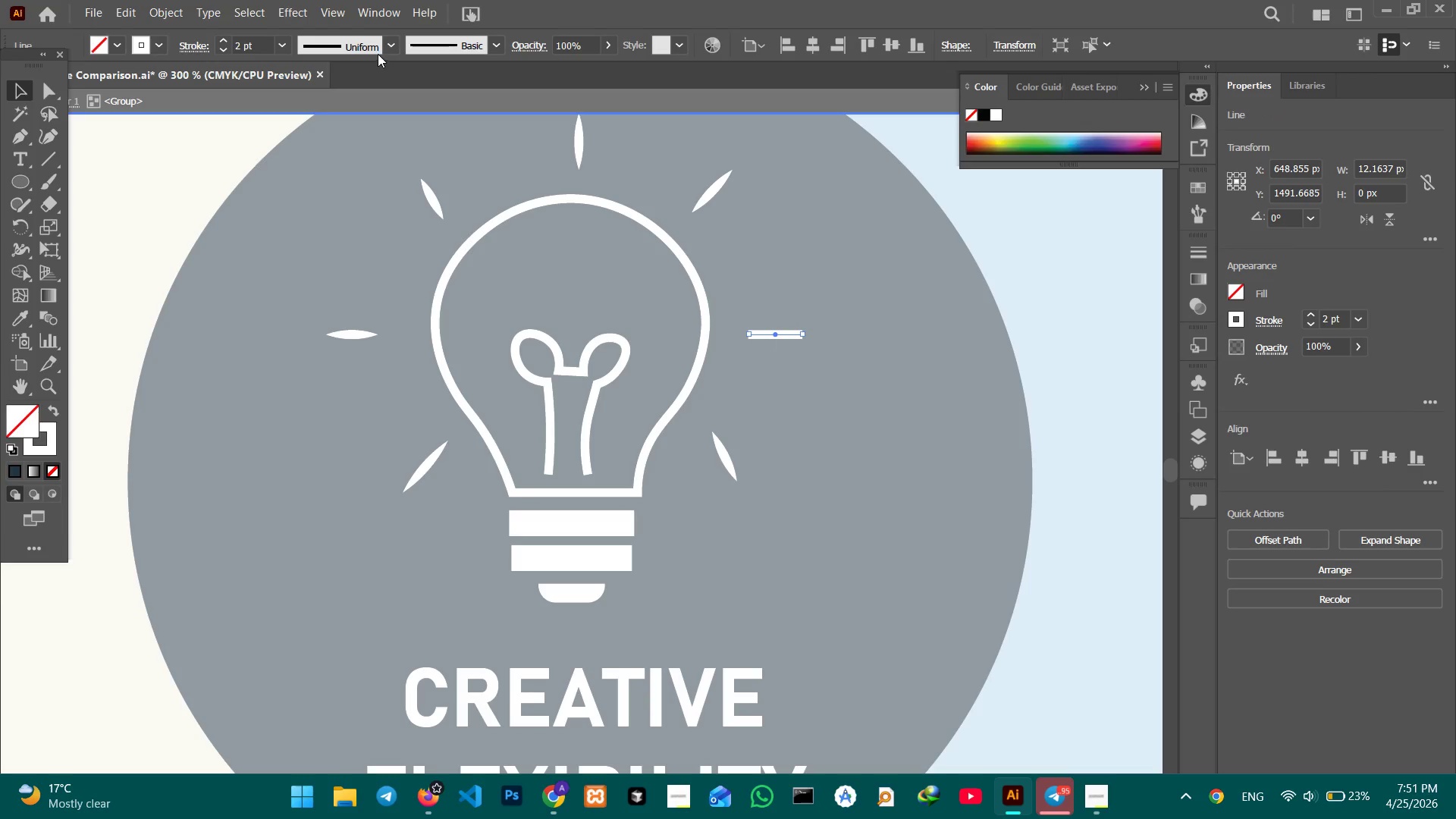 
left_click([393, 46])
 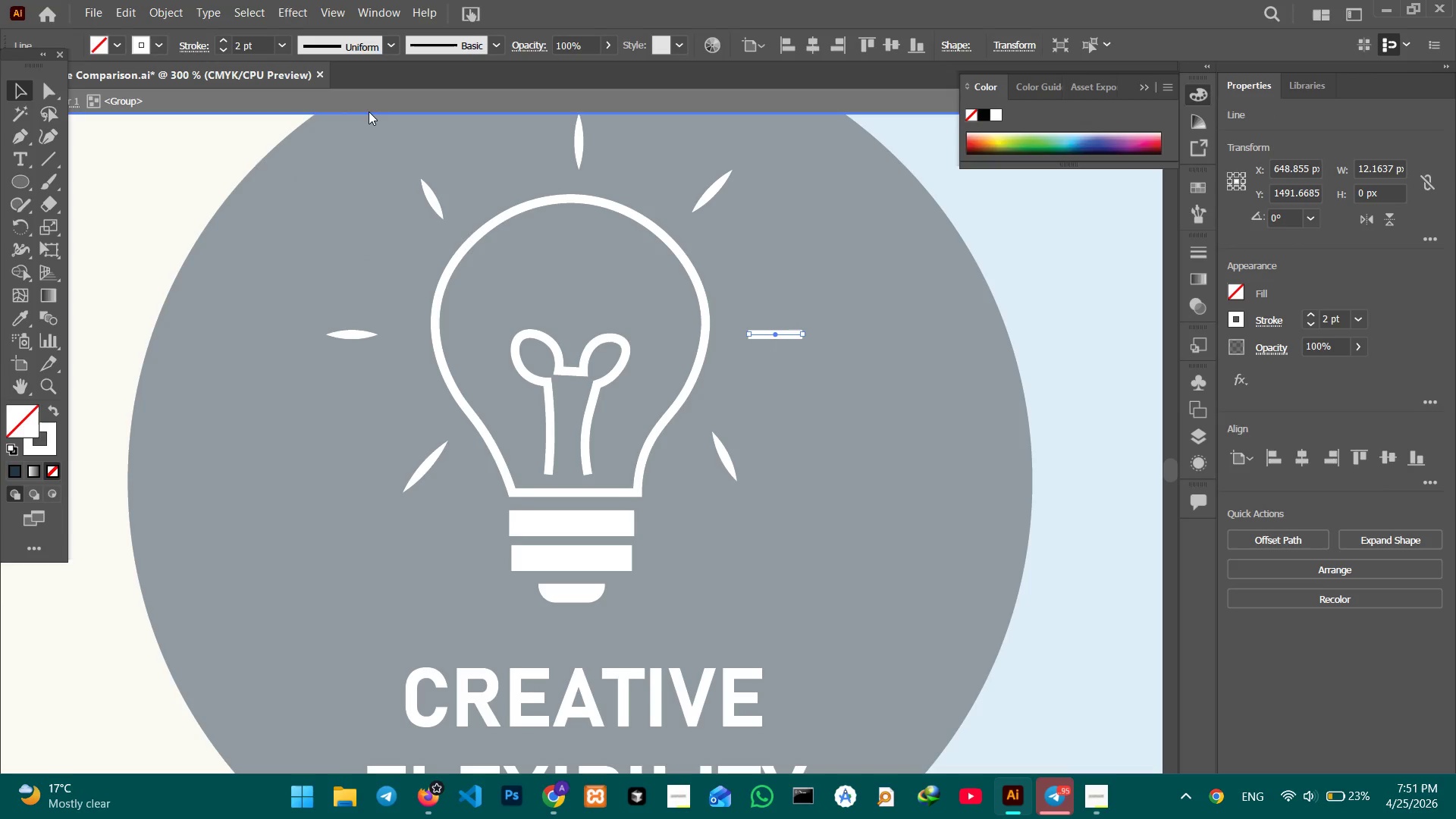 
double_click([369, 111])
 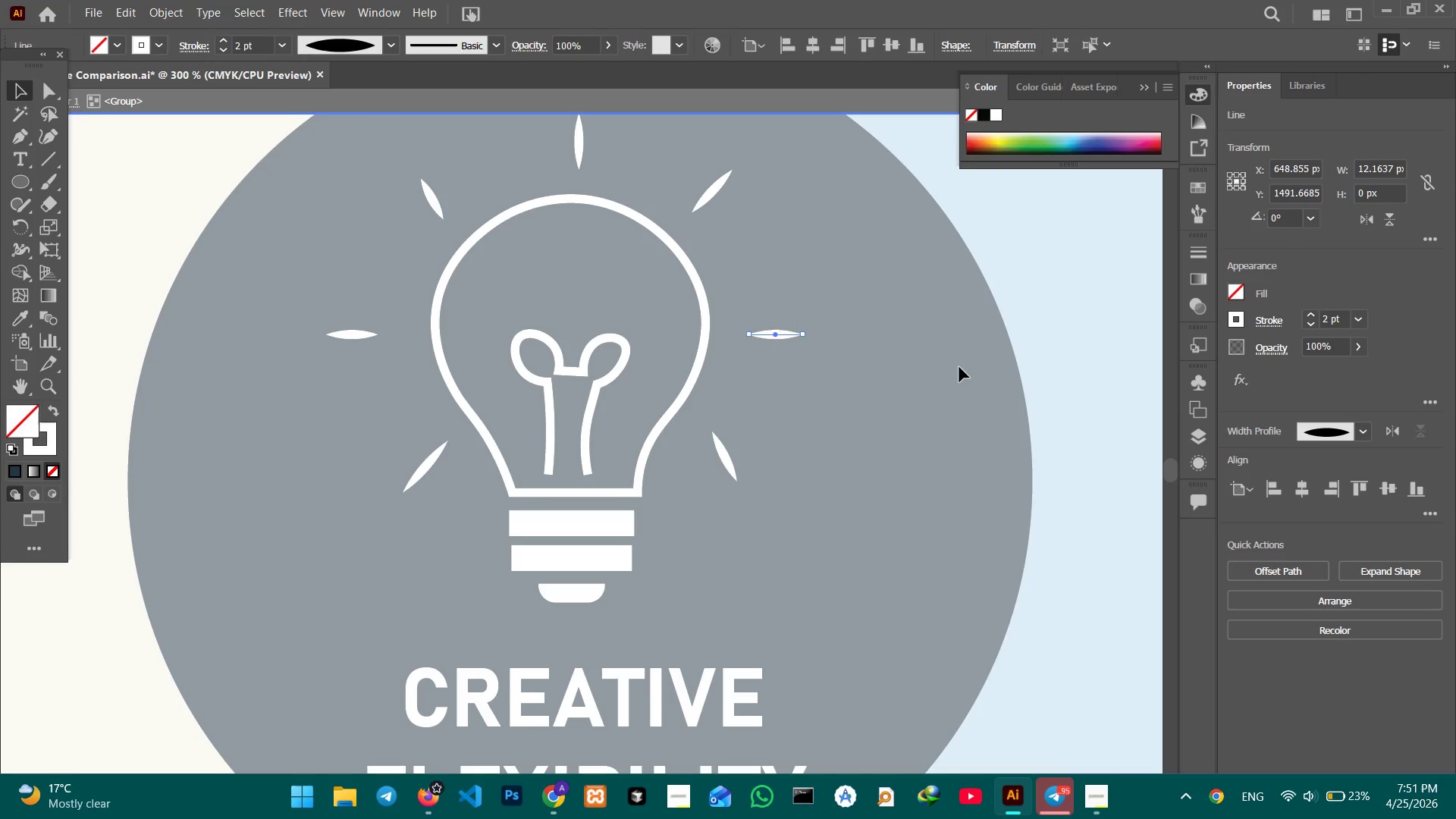 
double_click([959, 367])
 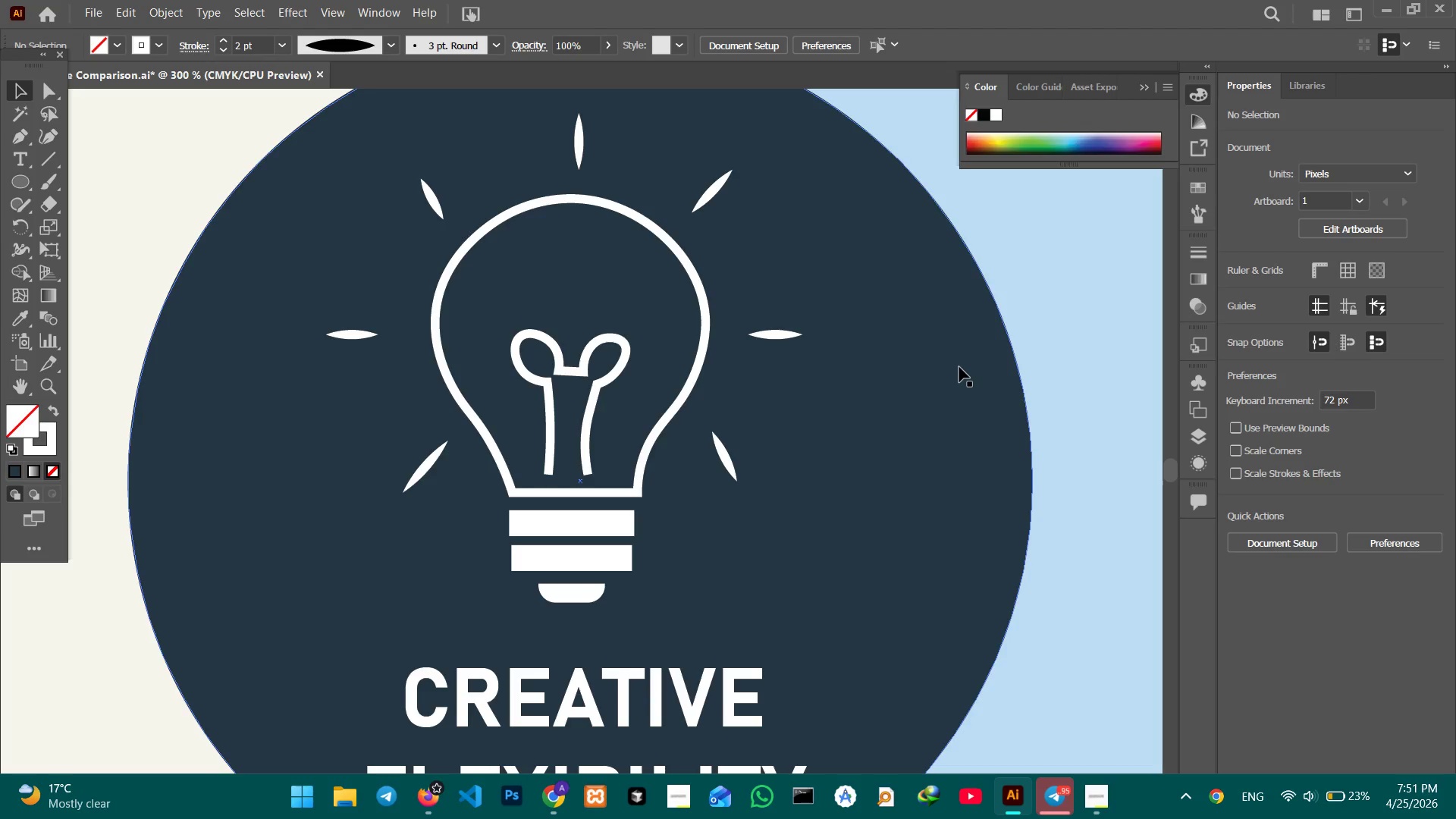 
double_click([959, 367])
 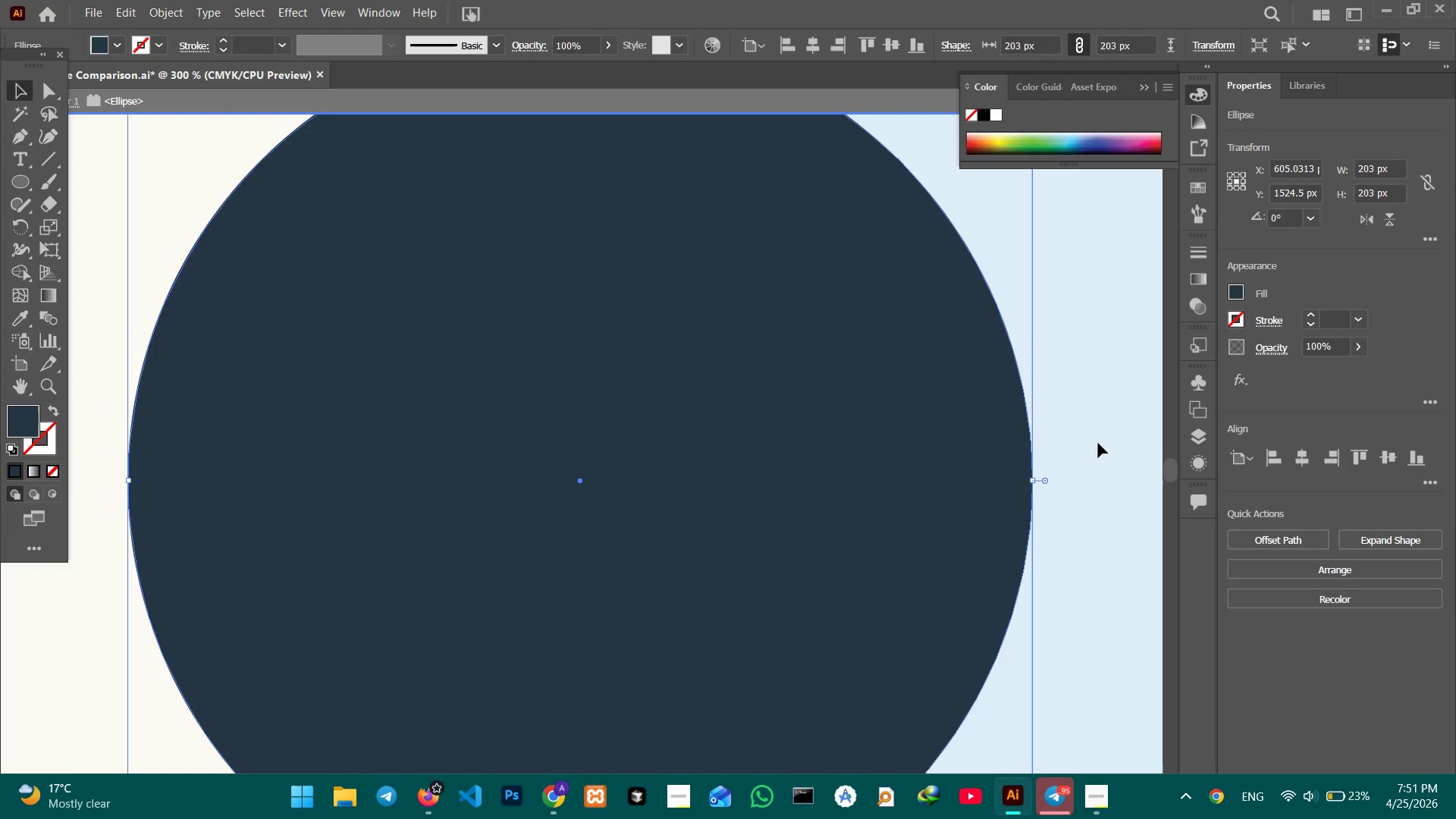 
double_click([1099, 443])
 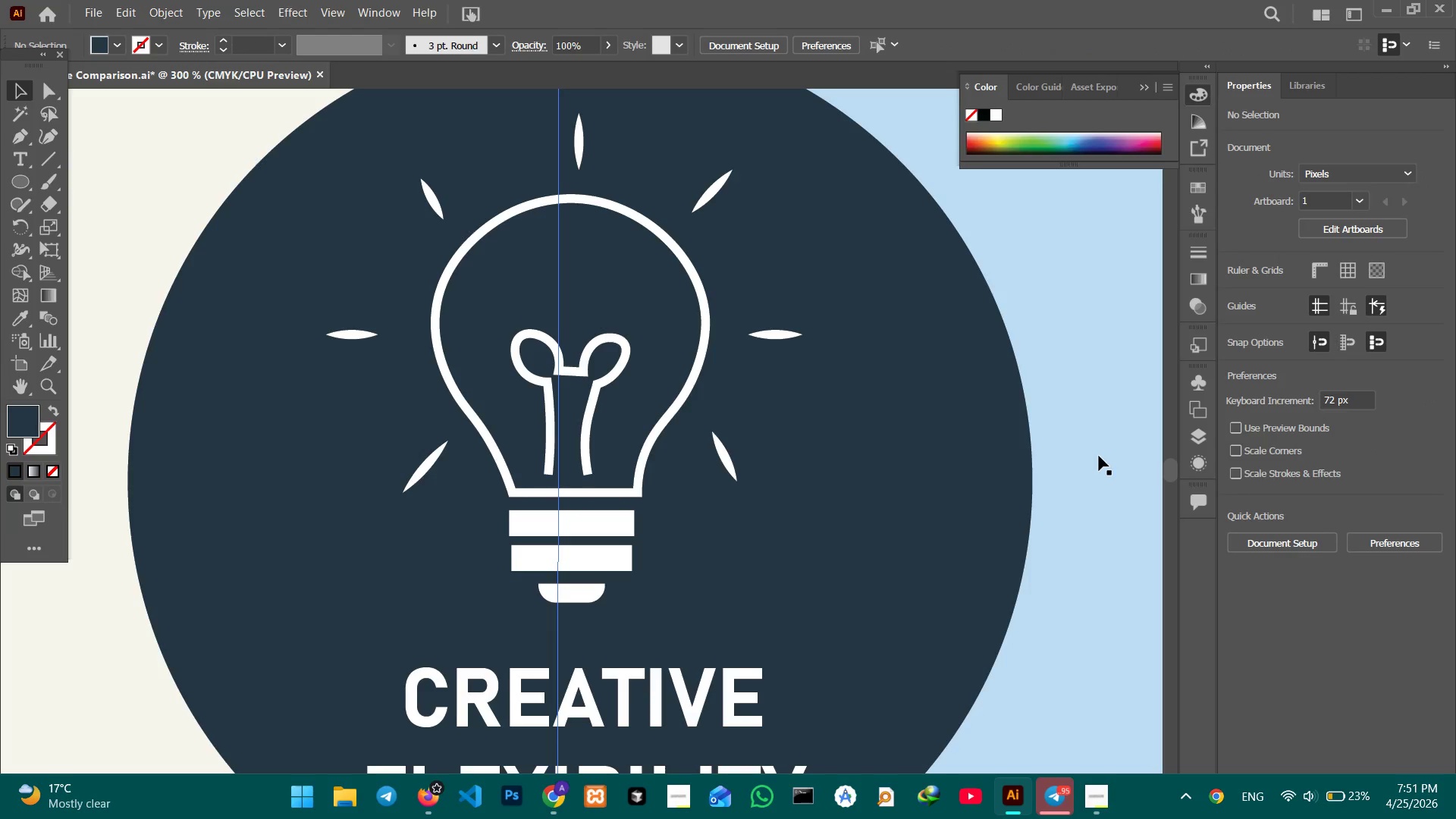 
key(Control+Minus)
 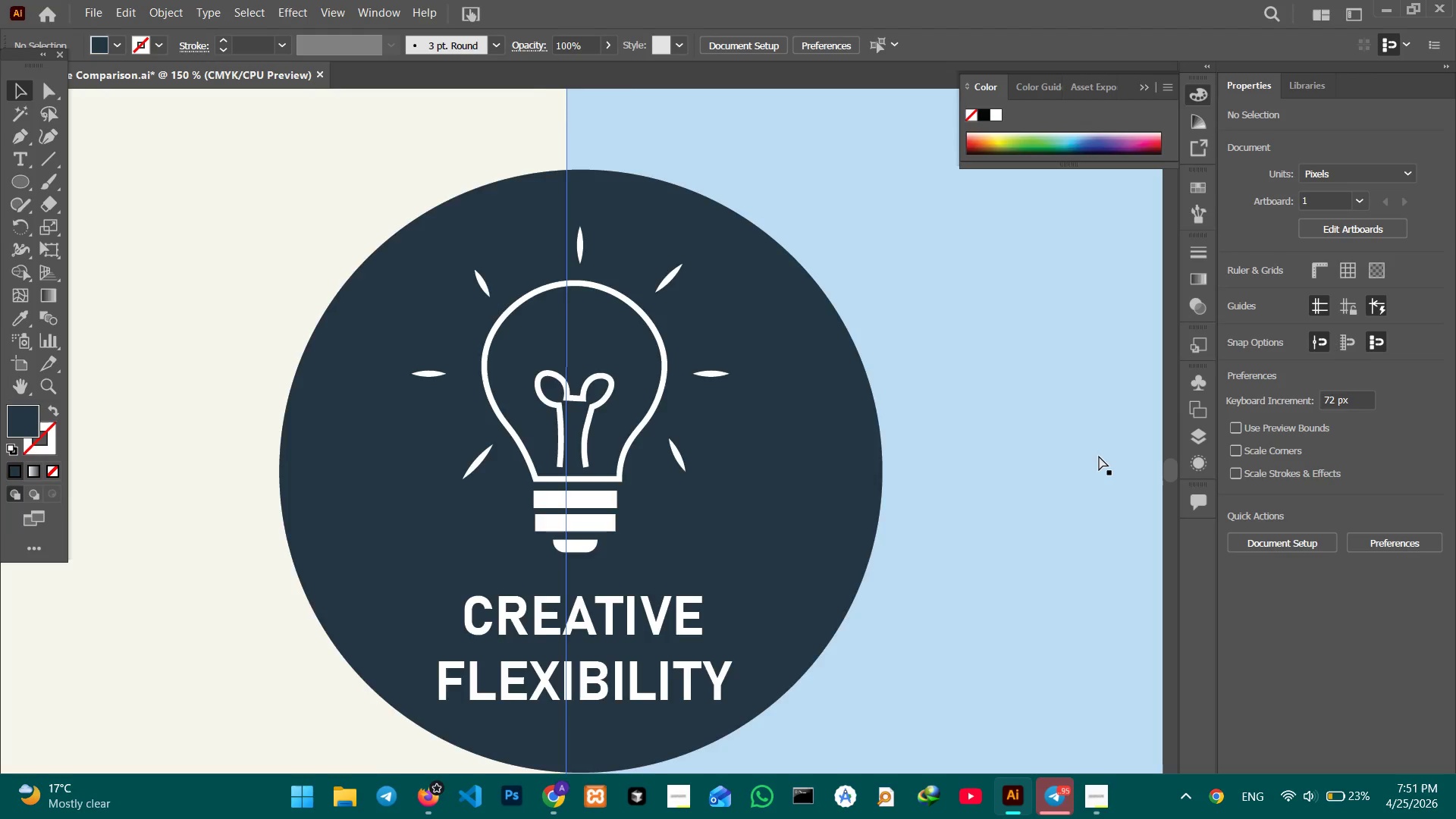 
key(Control+Minus)
 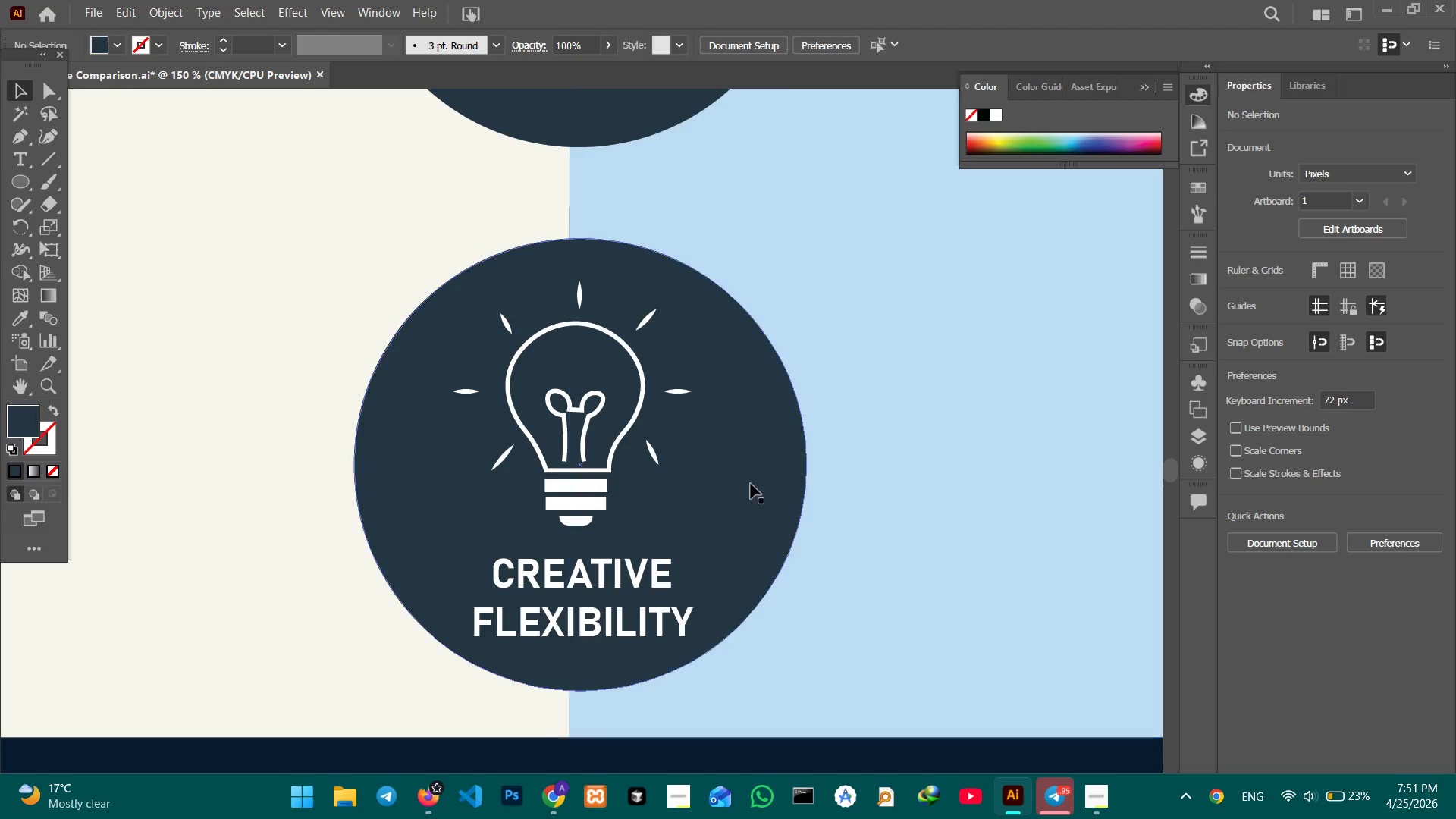 
key(Shift+ShiftLeft)
 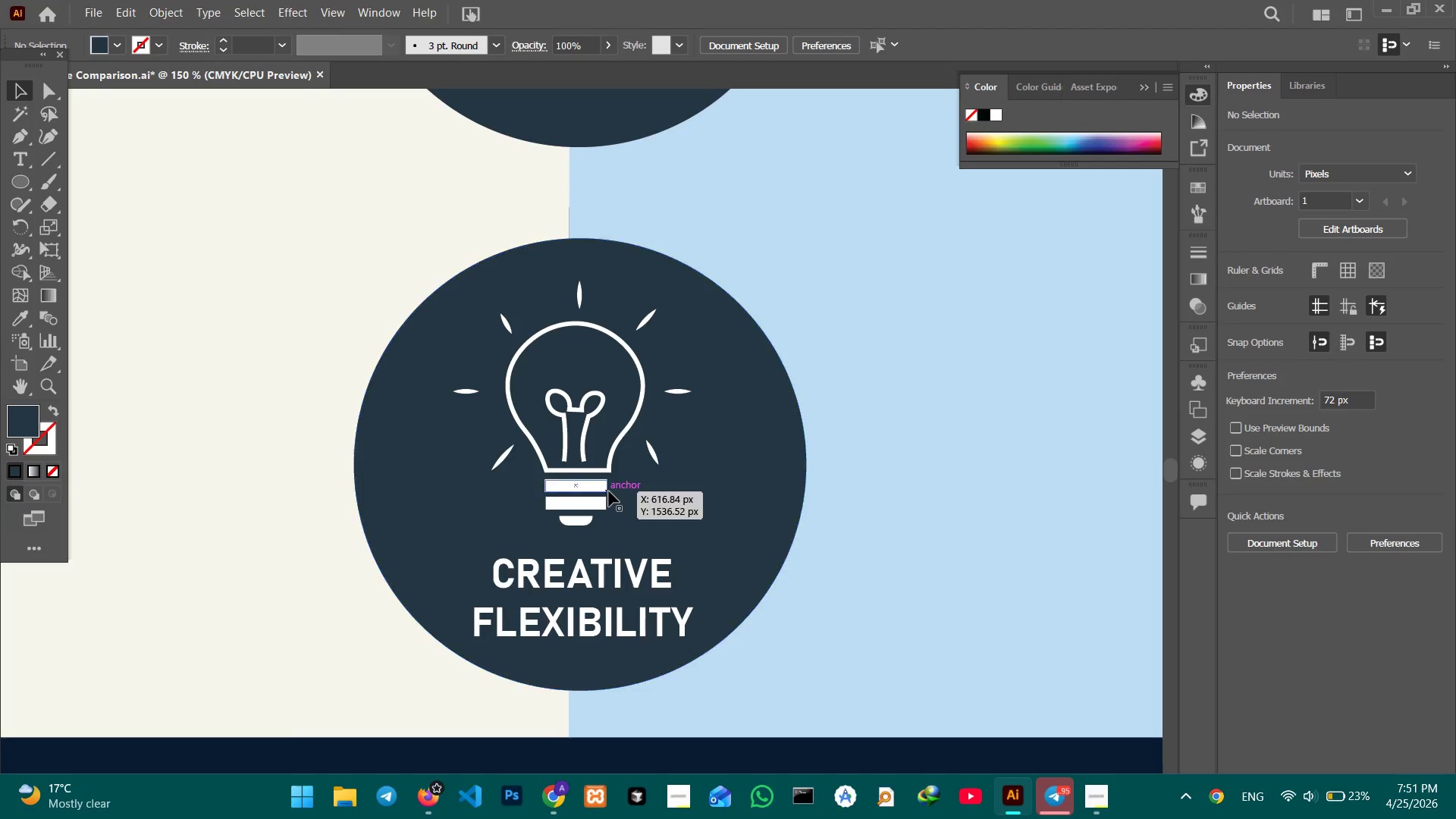 
hold_key(key=ShiftLeft, duration=0.41)
 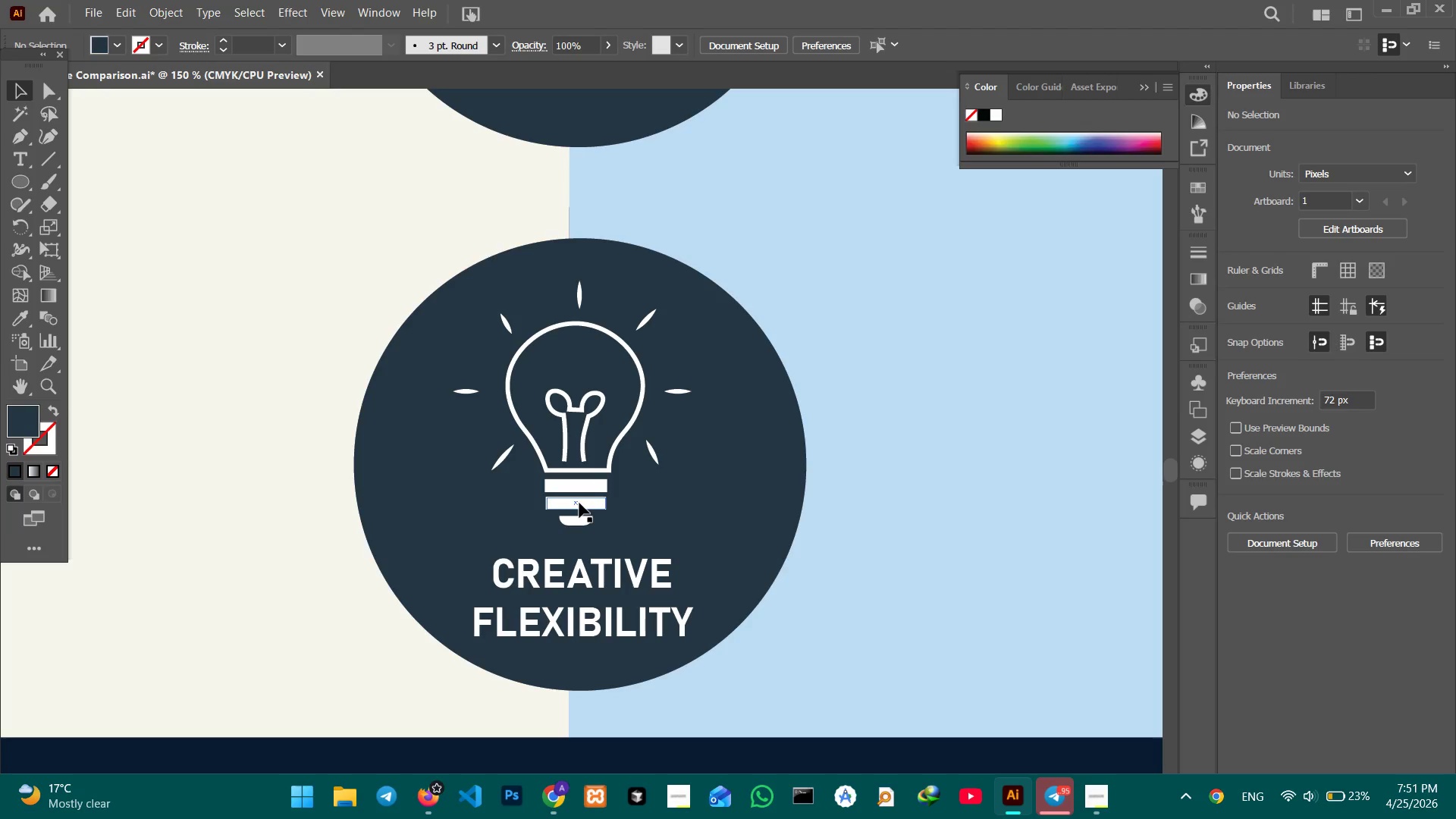 
left_click([579, 503])
 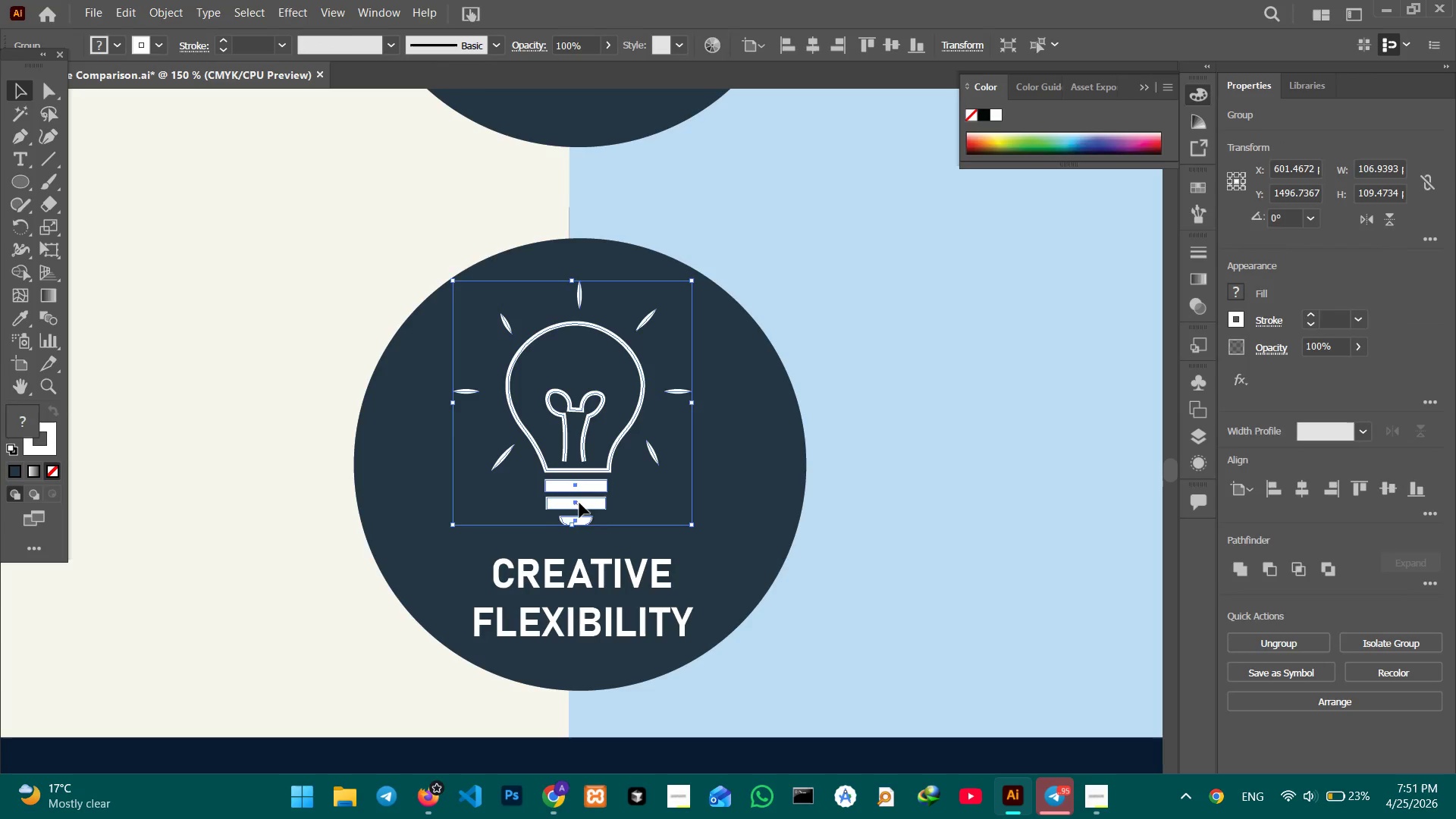 
hold_key(key=ShiftLeft, duration=0.91)
left_click([583, 581])
 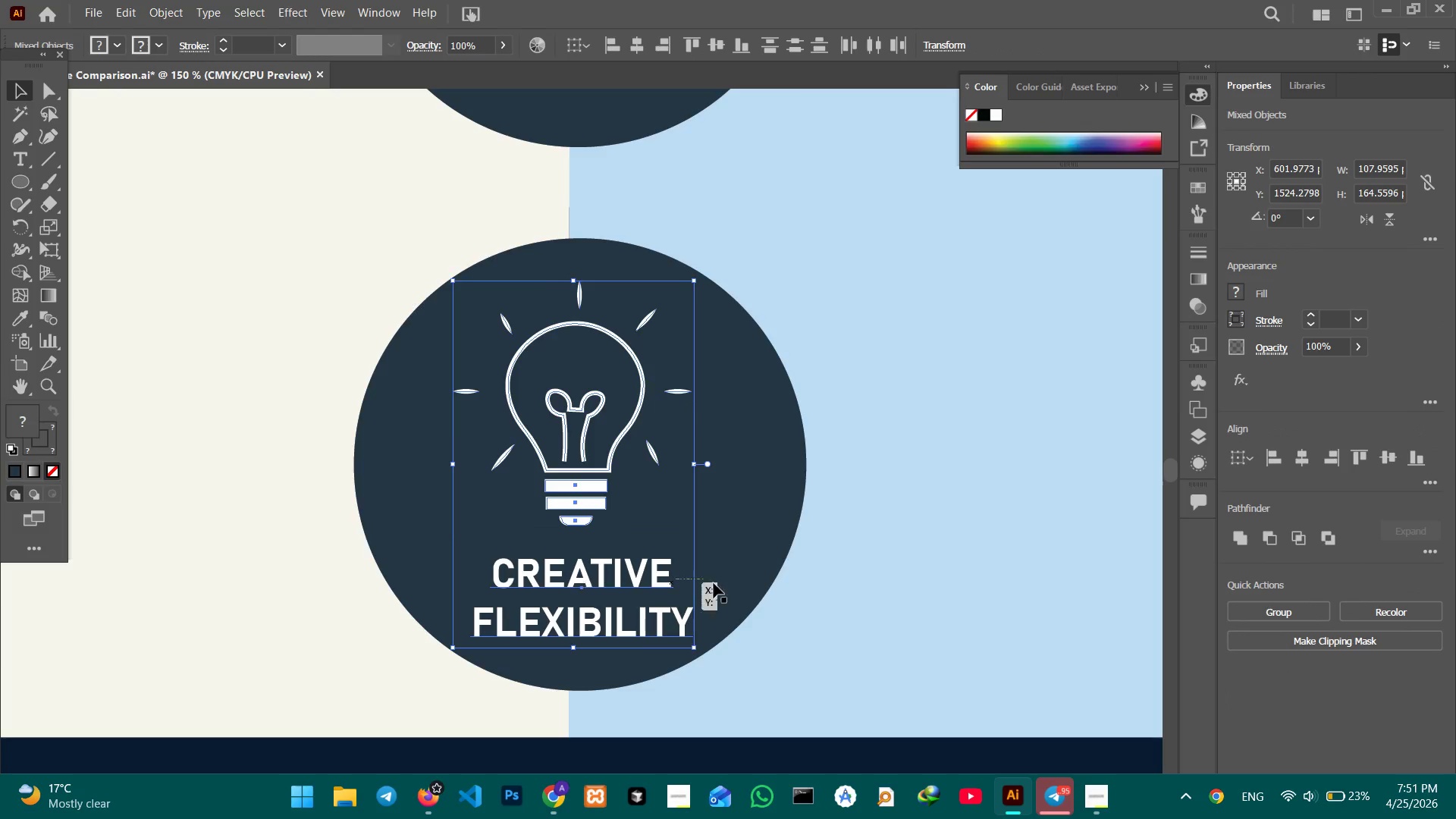 
hold_key(key=ShiftLeft, duration=0.59)
left_click([748, 578])
 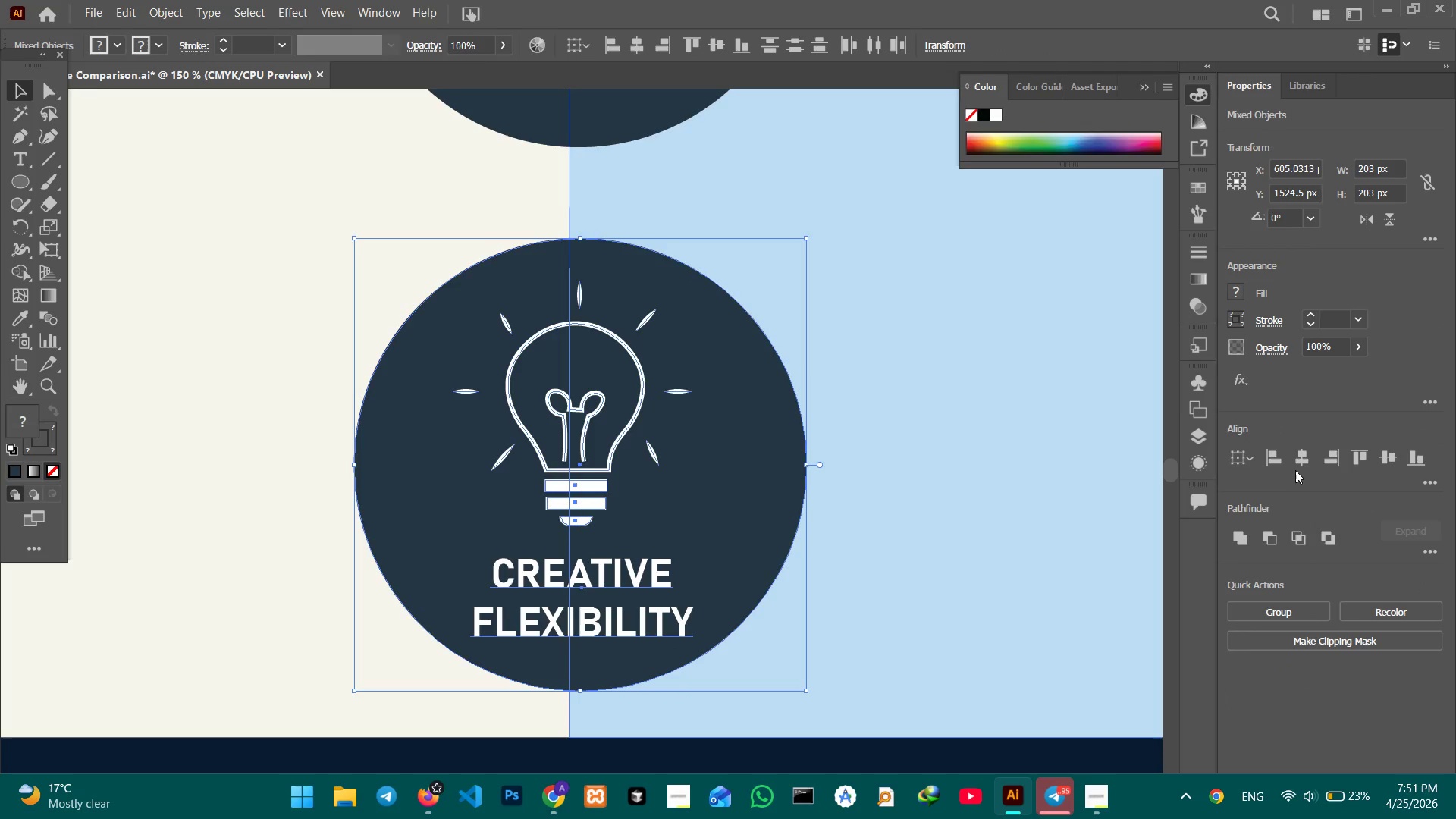 
left_click([1296, 466])
 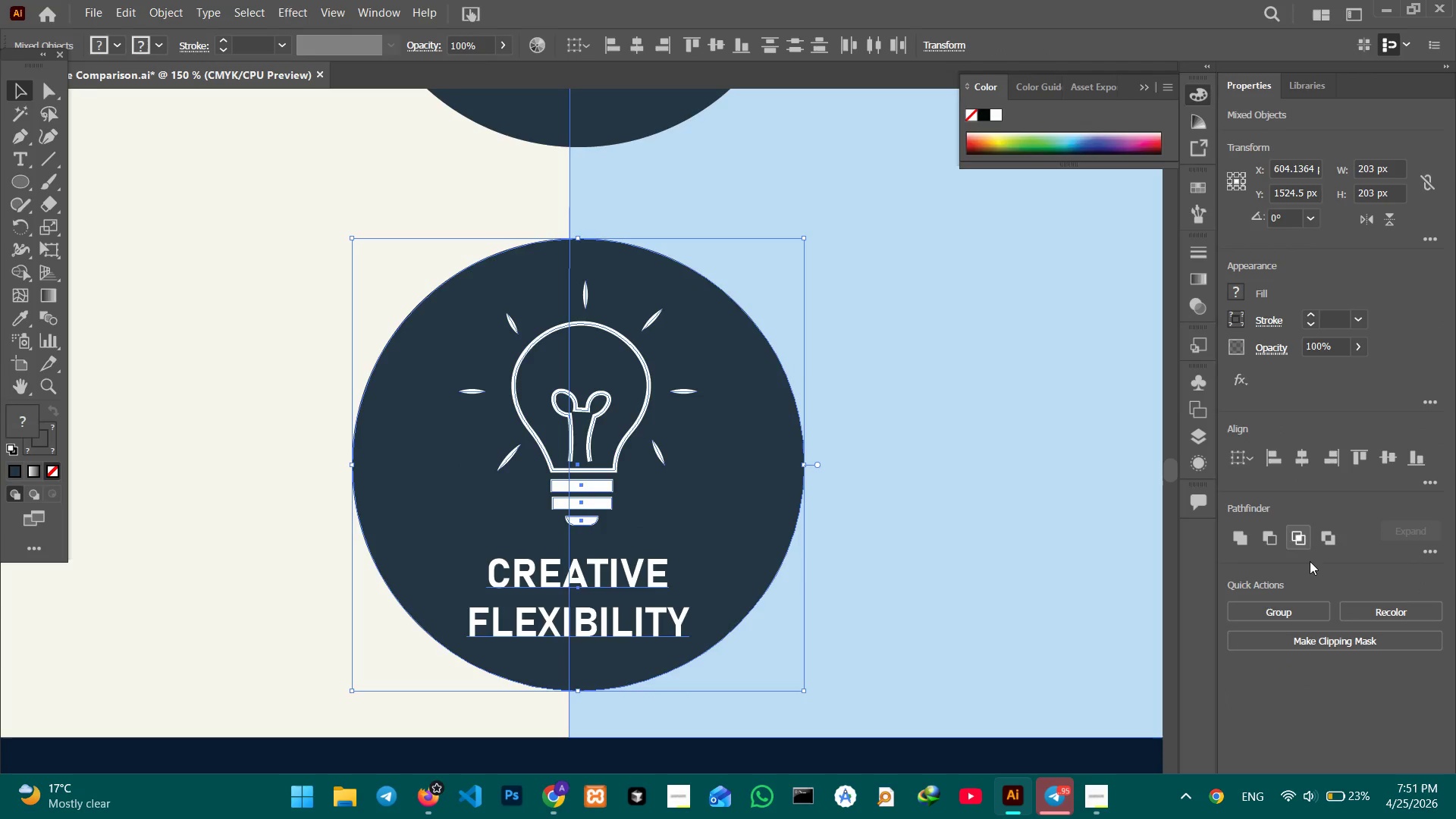 
left_click([1312, 606])
 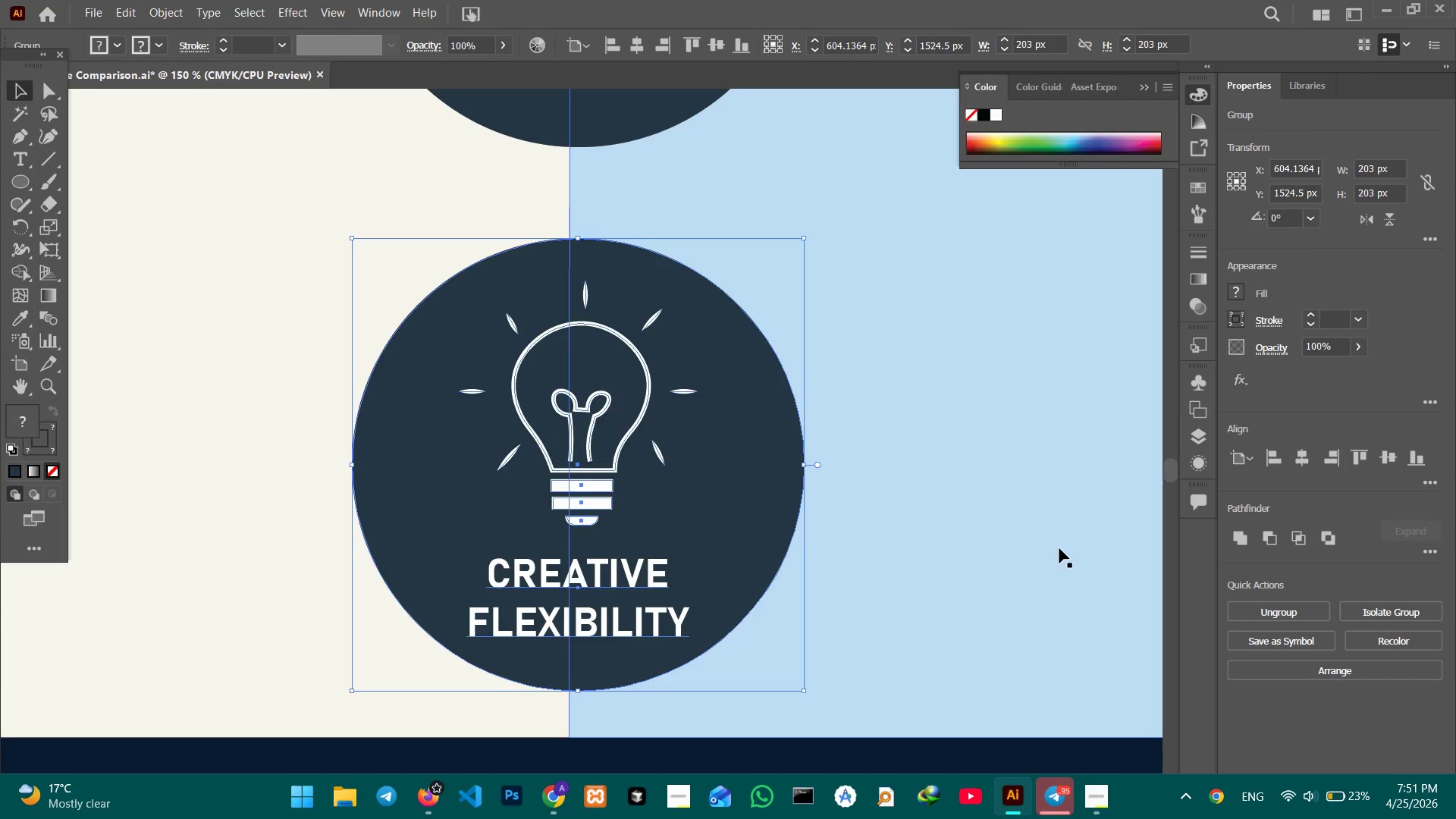 
double_click([1059, 548])
 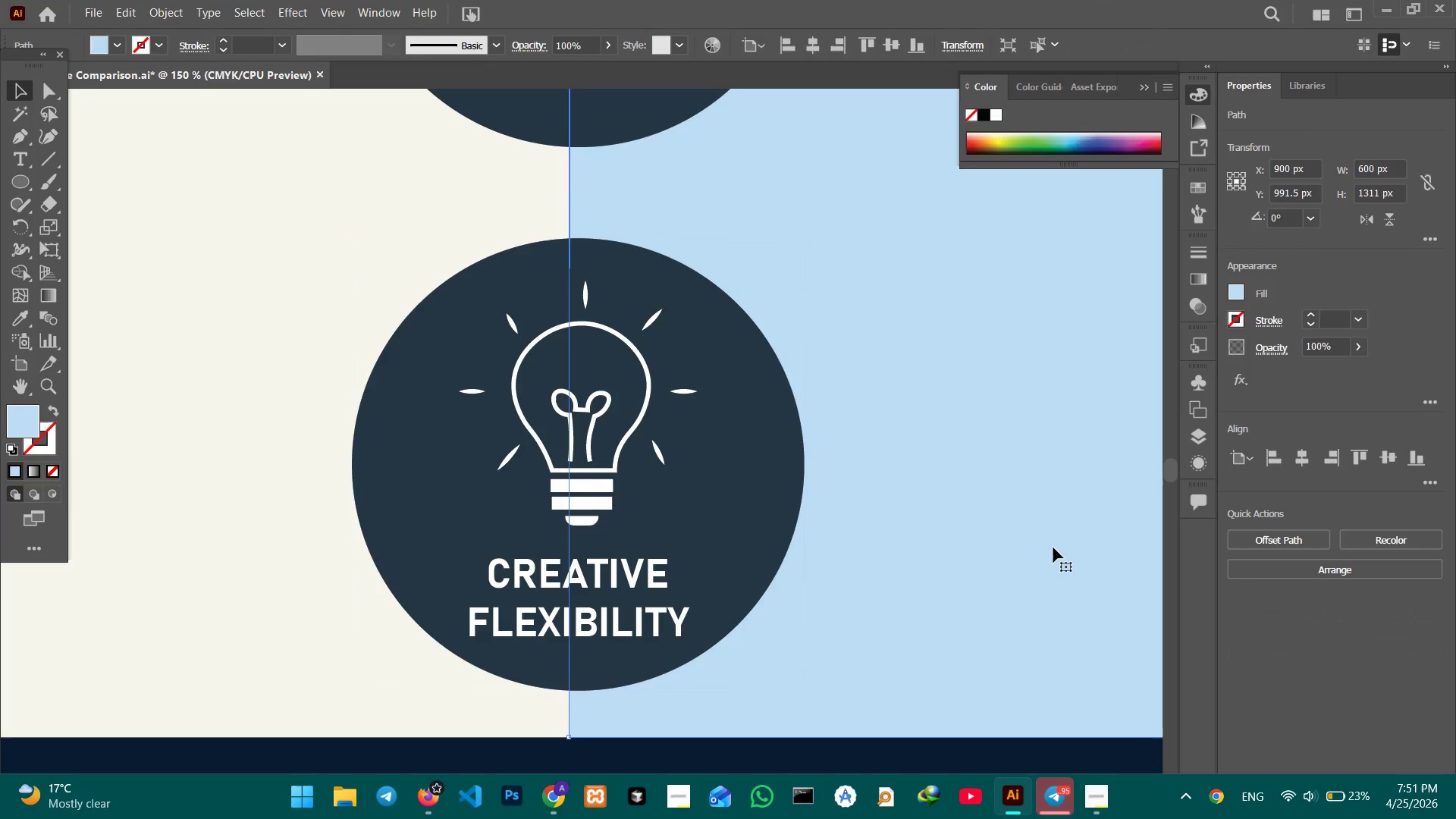 
key(Control+Minus)
 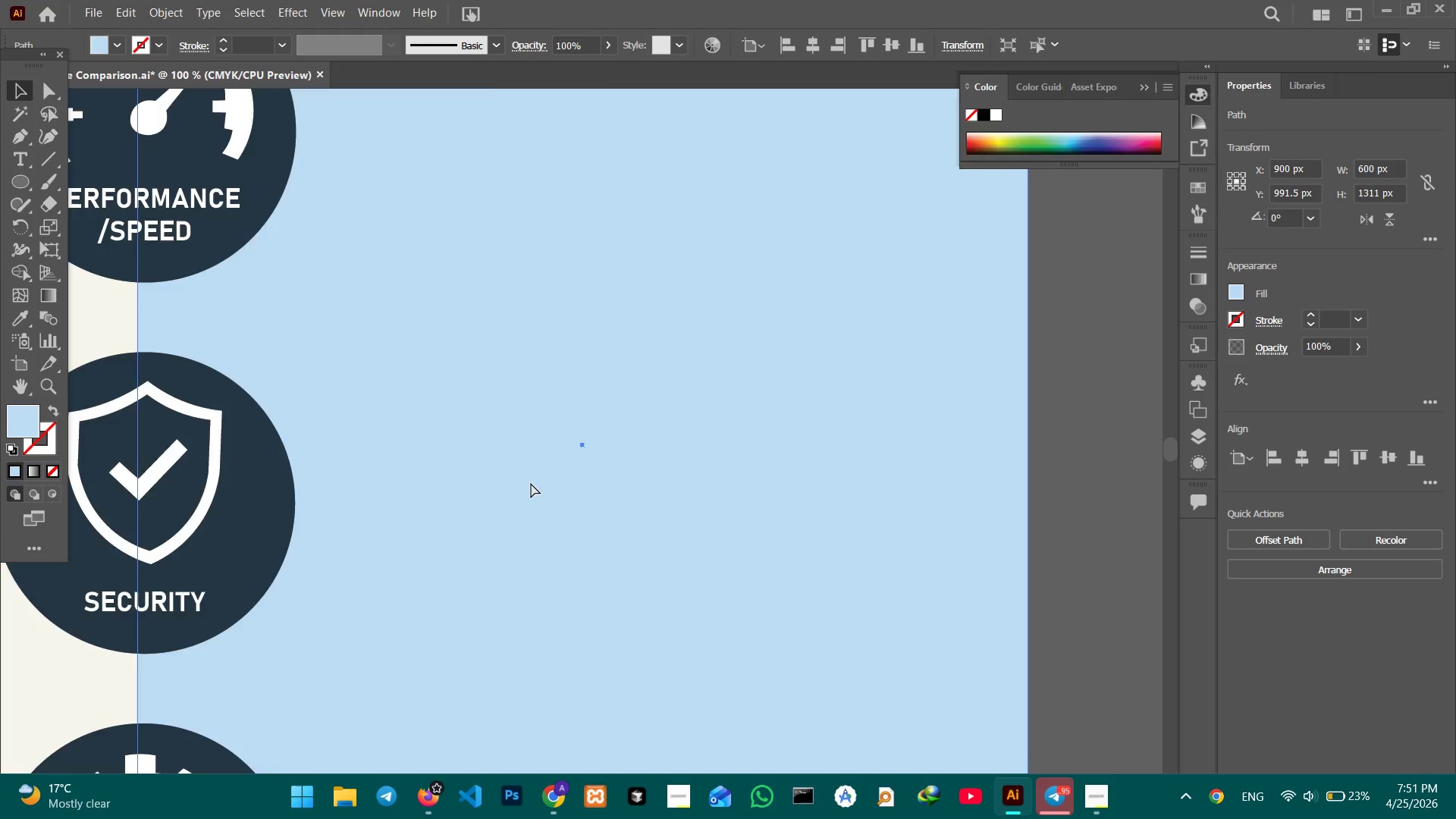 
key(Control+Minus)
 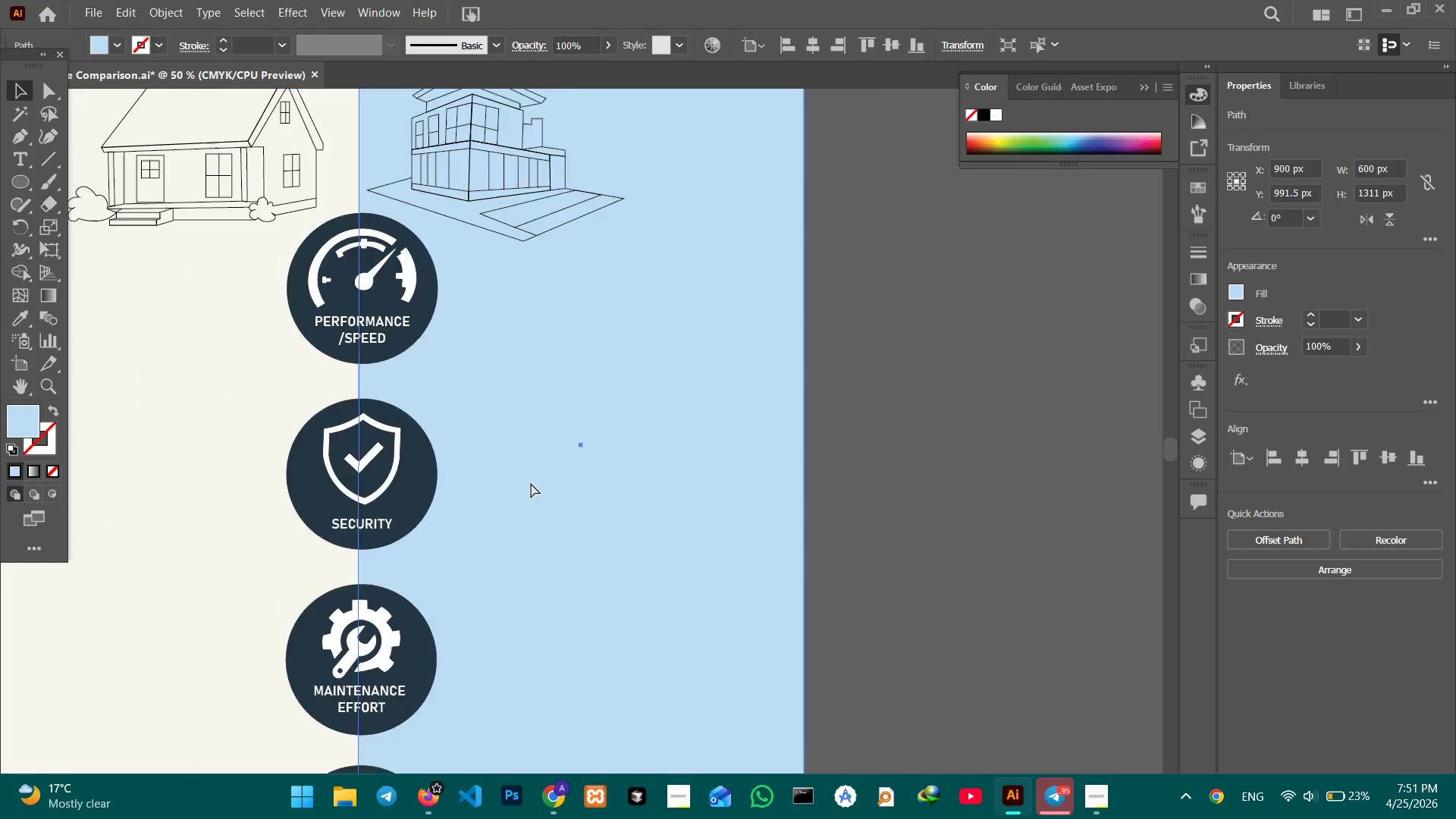 
key(Control+Minus)
 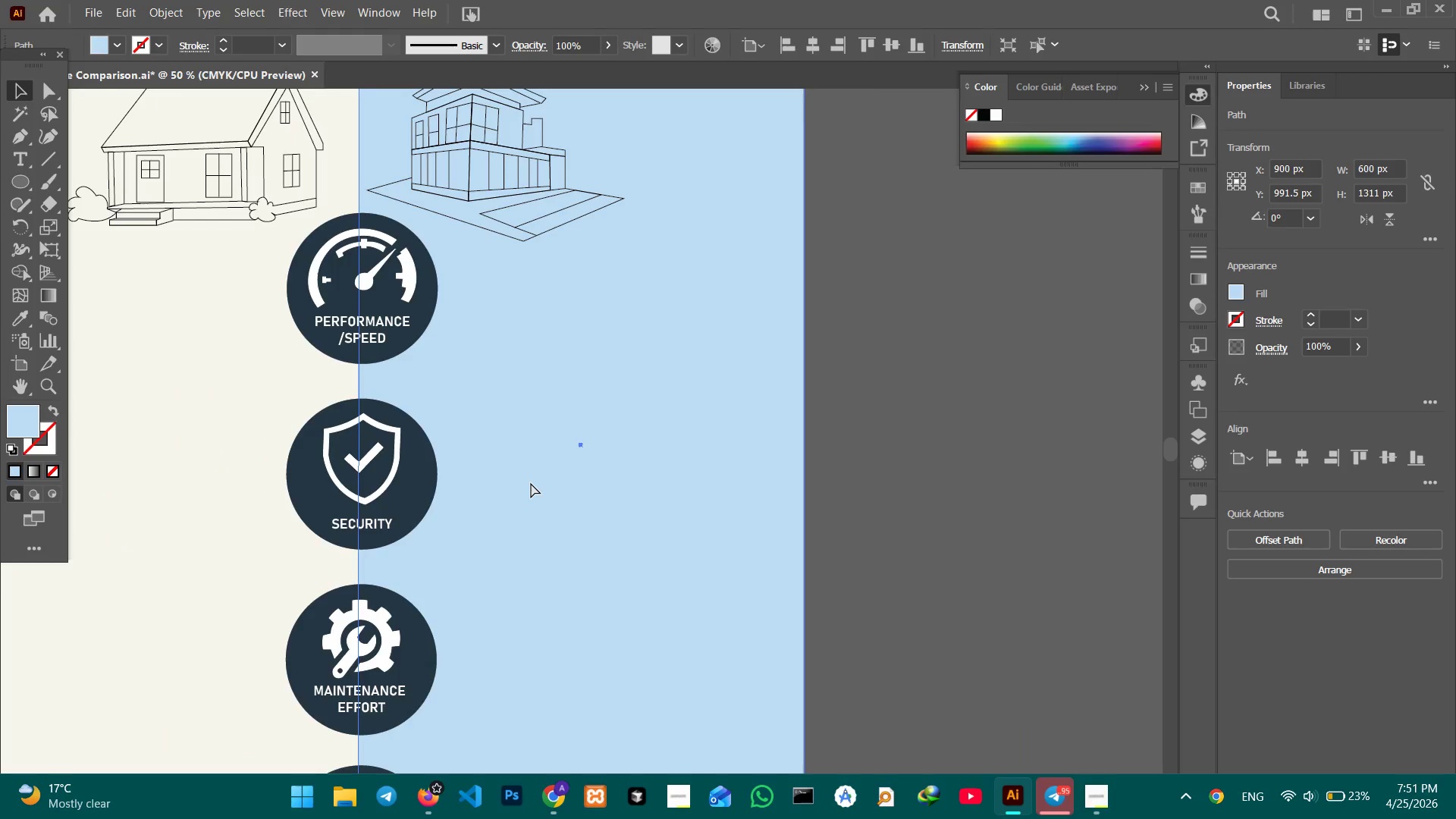 
key(Control+Minus)
 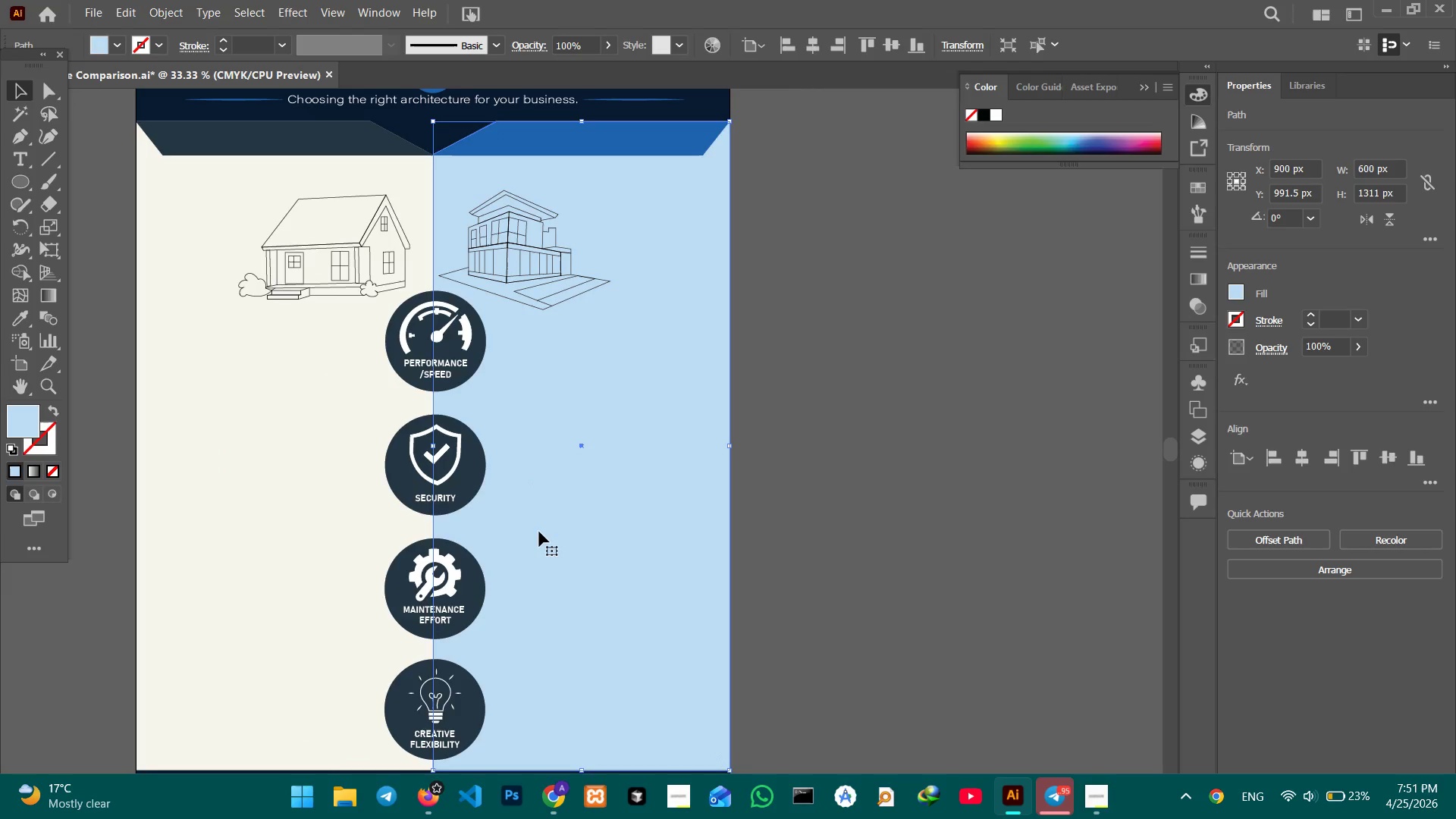 
hold_key(key=Space, duration=1.5)
 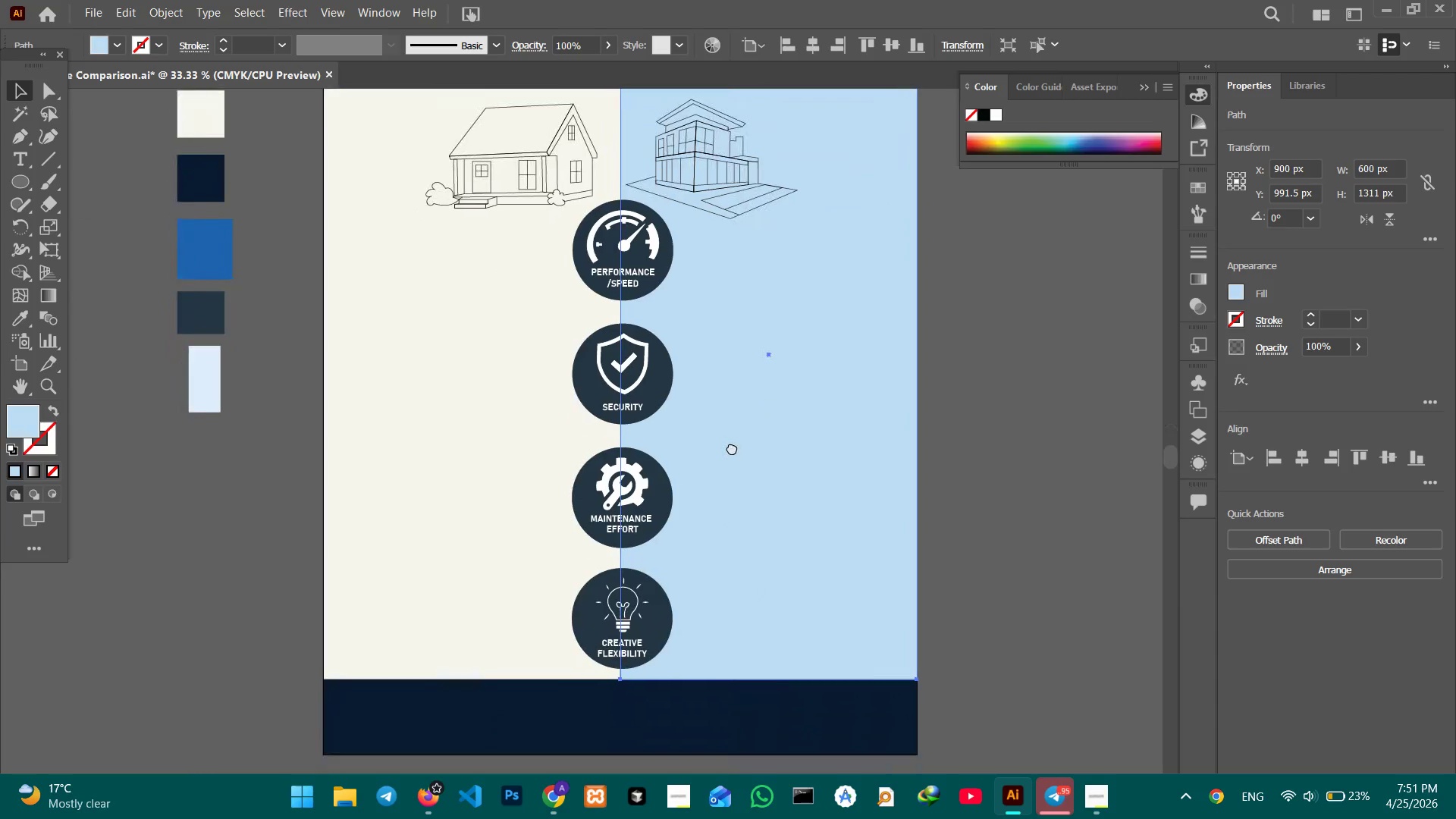 
left_click_drag(start_coordinate=[544, 538], to_coordinate=[732, 447])
 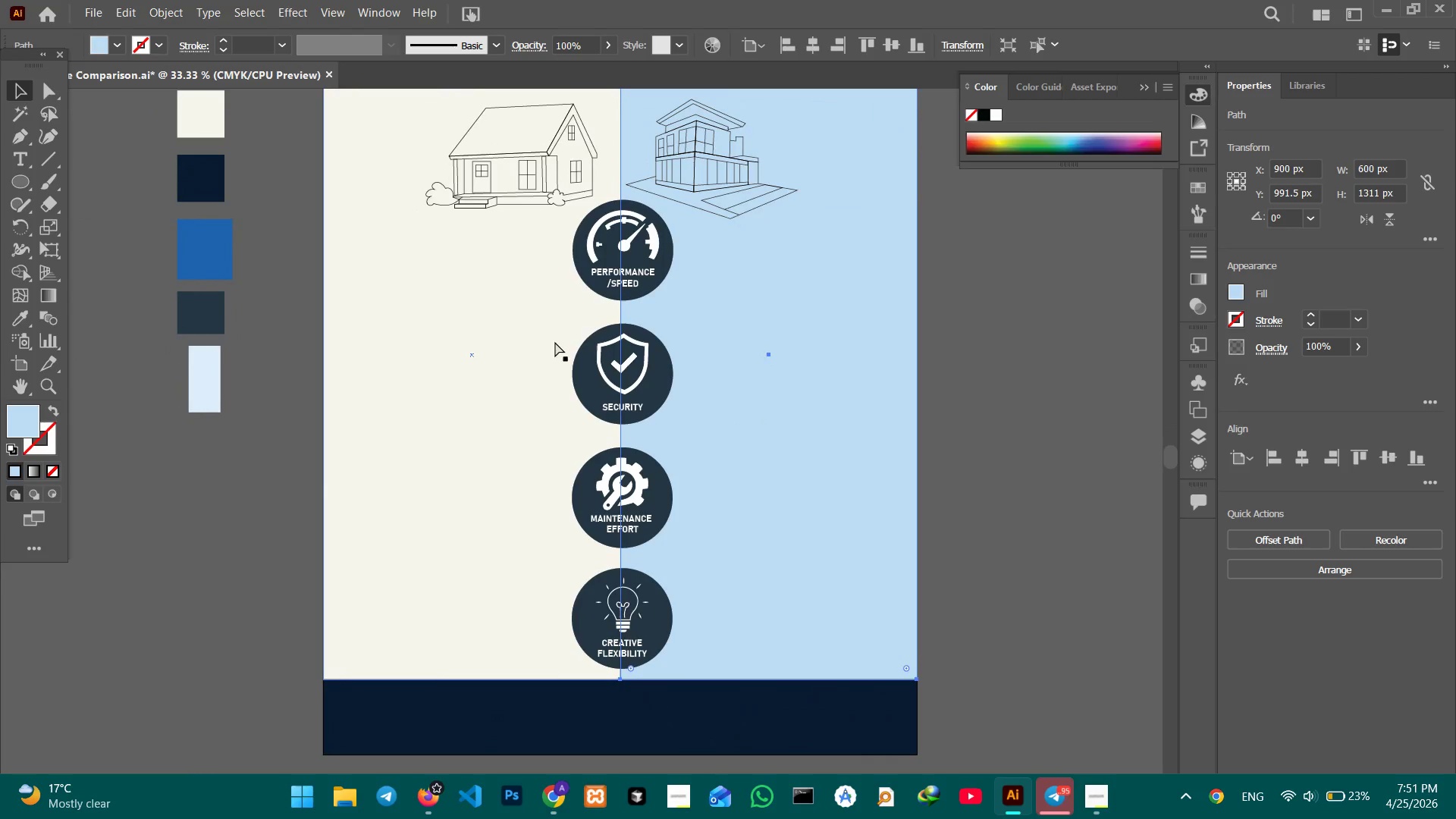 
hold_key(key=Space, duration=0.92)
 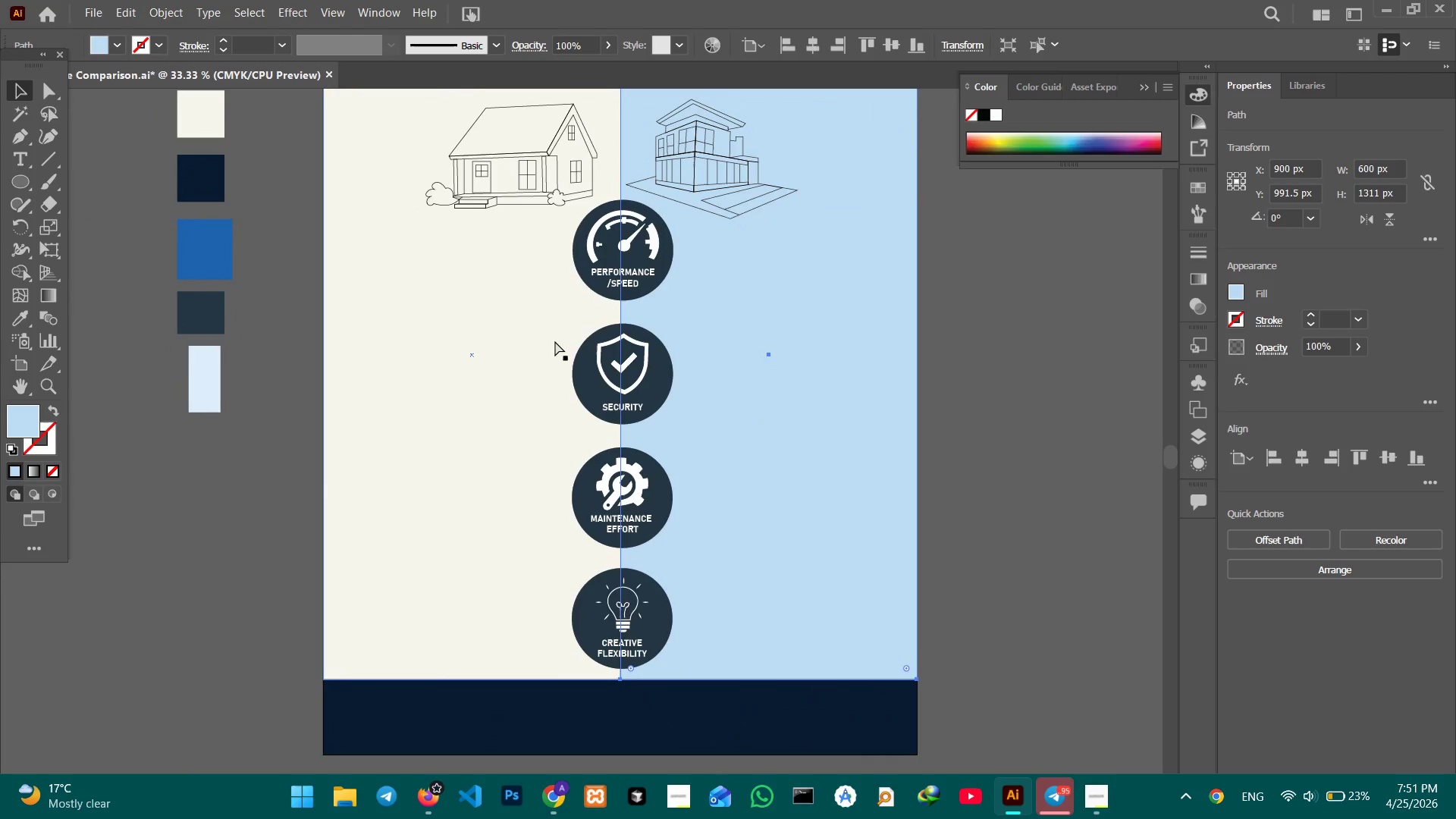 
key(Control+V)
 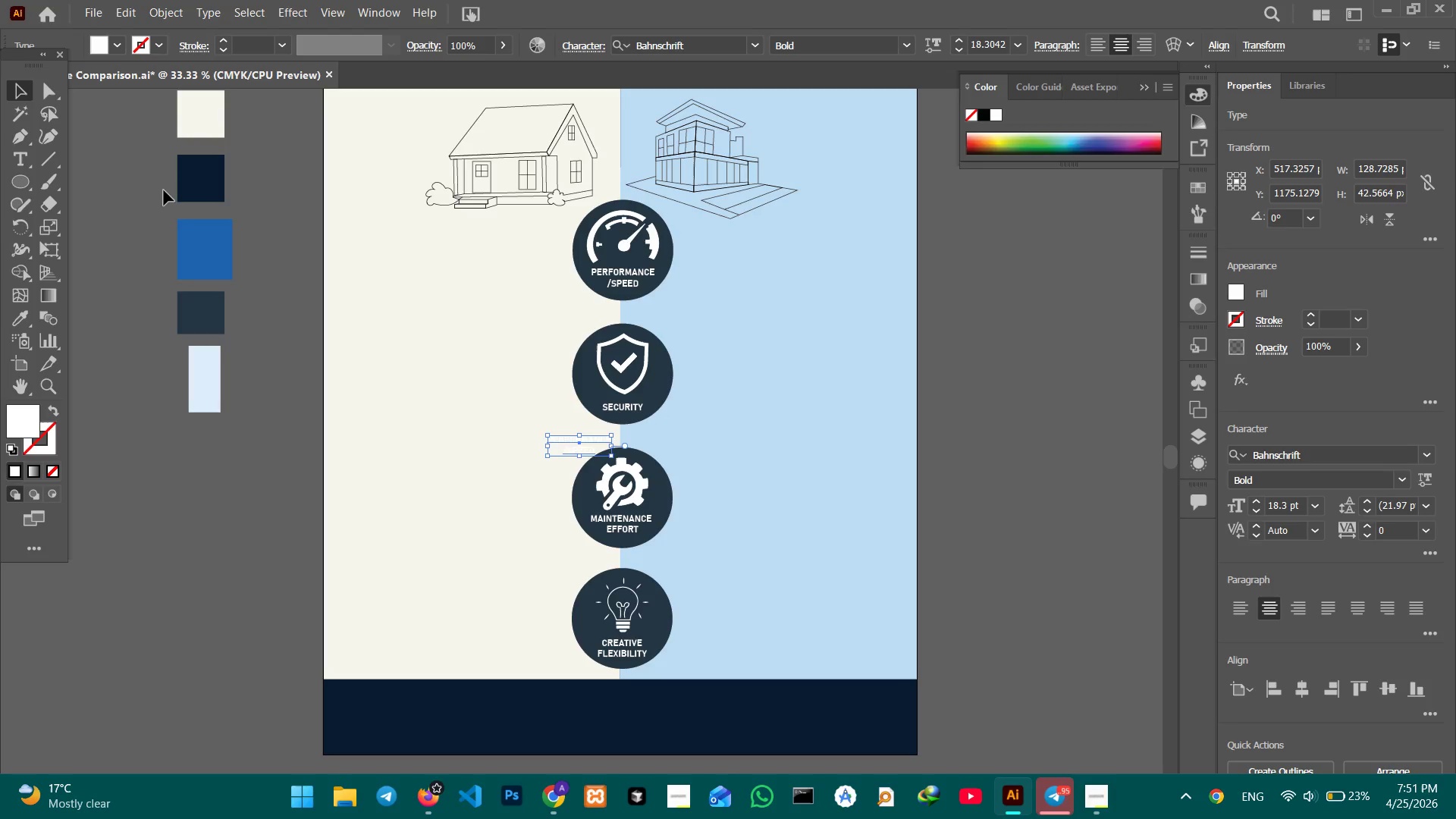 
left_click([212, 182])
 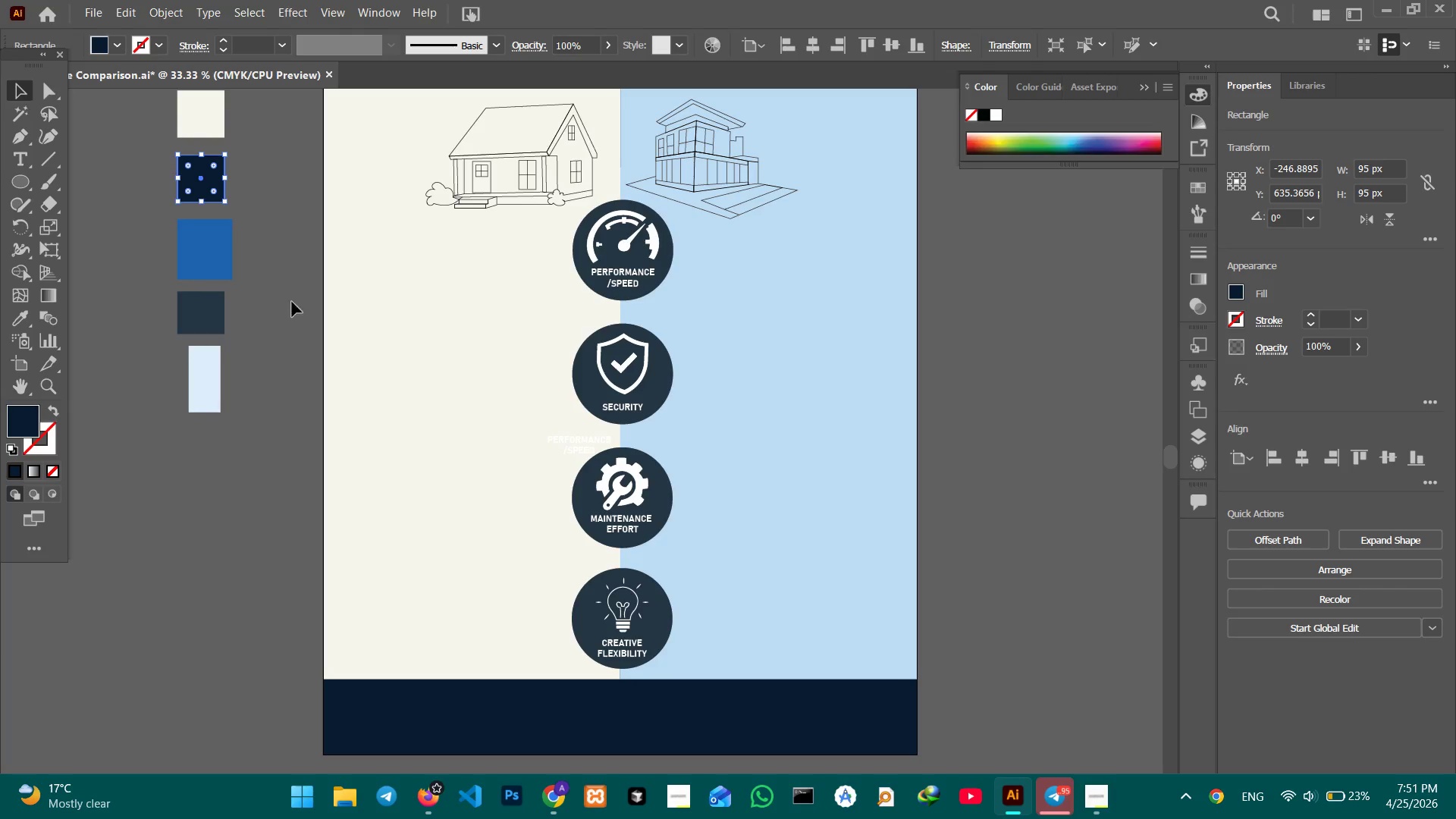 
left_click([566, 448])
 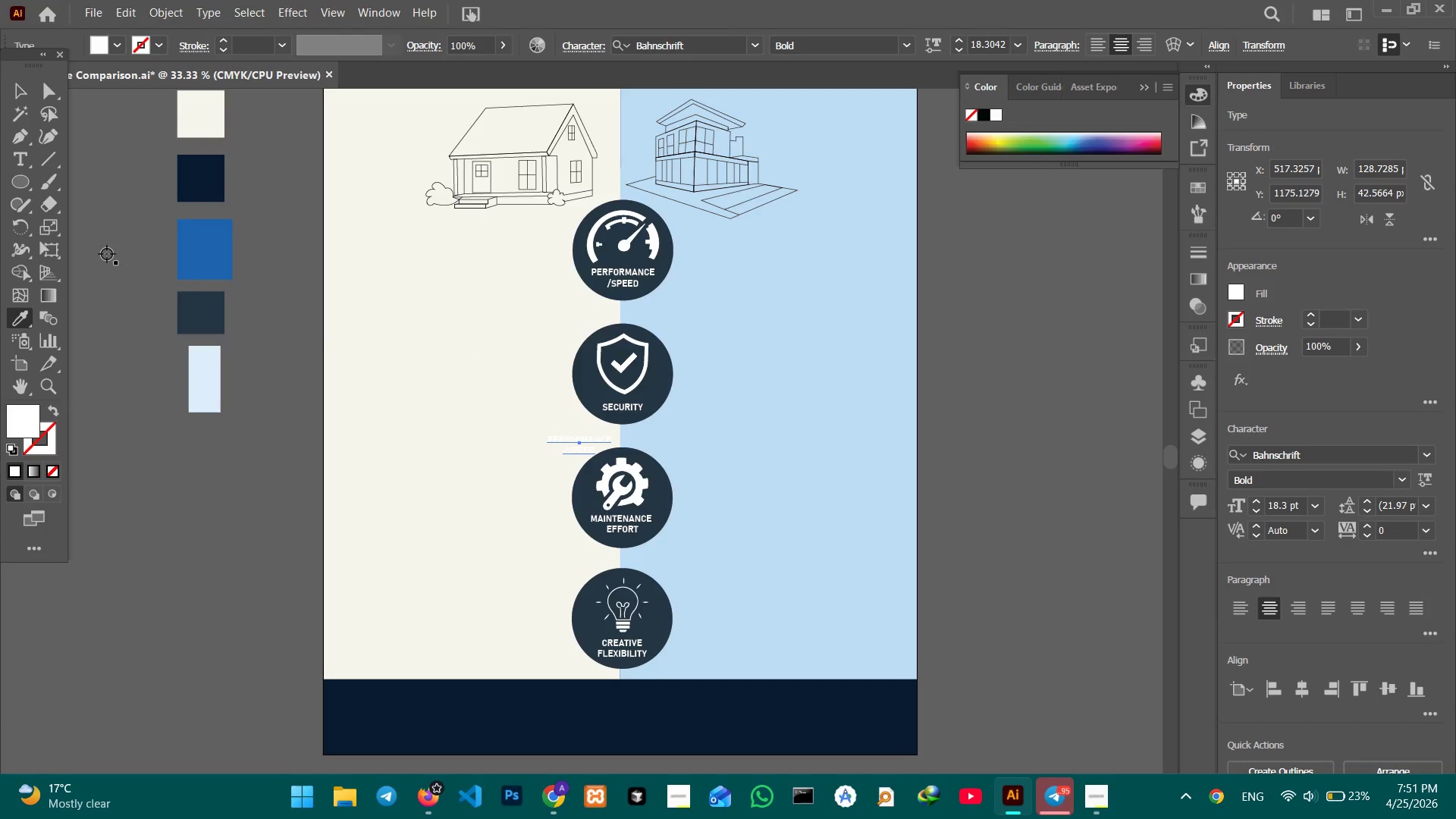 
left_click([191, 184])
 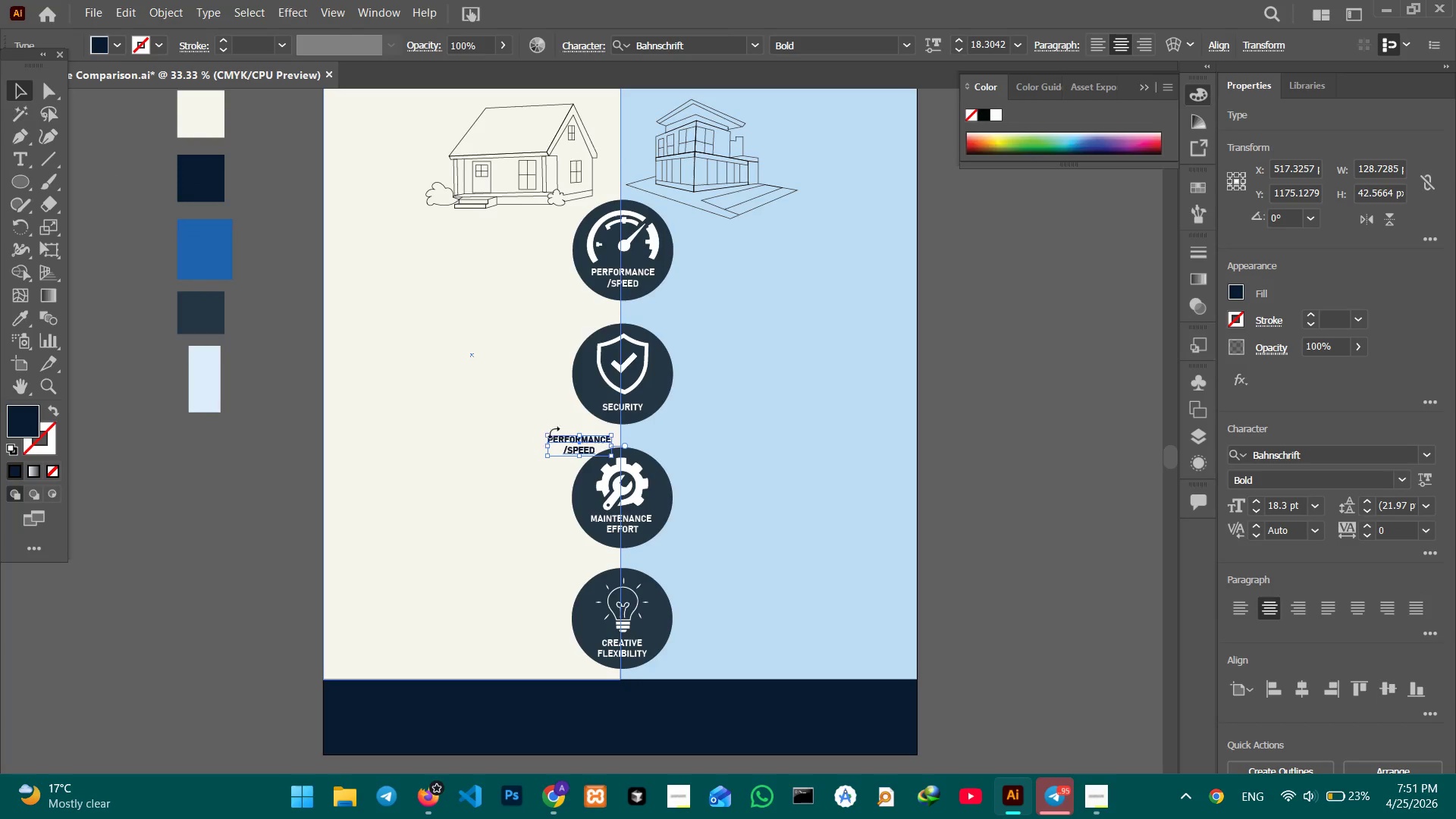 
left_click_drag(start_coordinate=[560, 441], to_coordinate=[368, 256])
 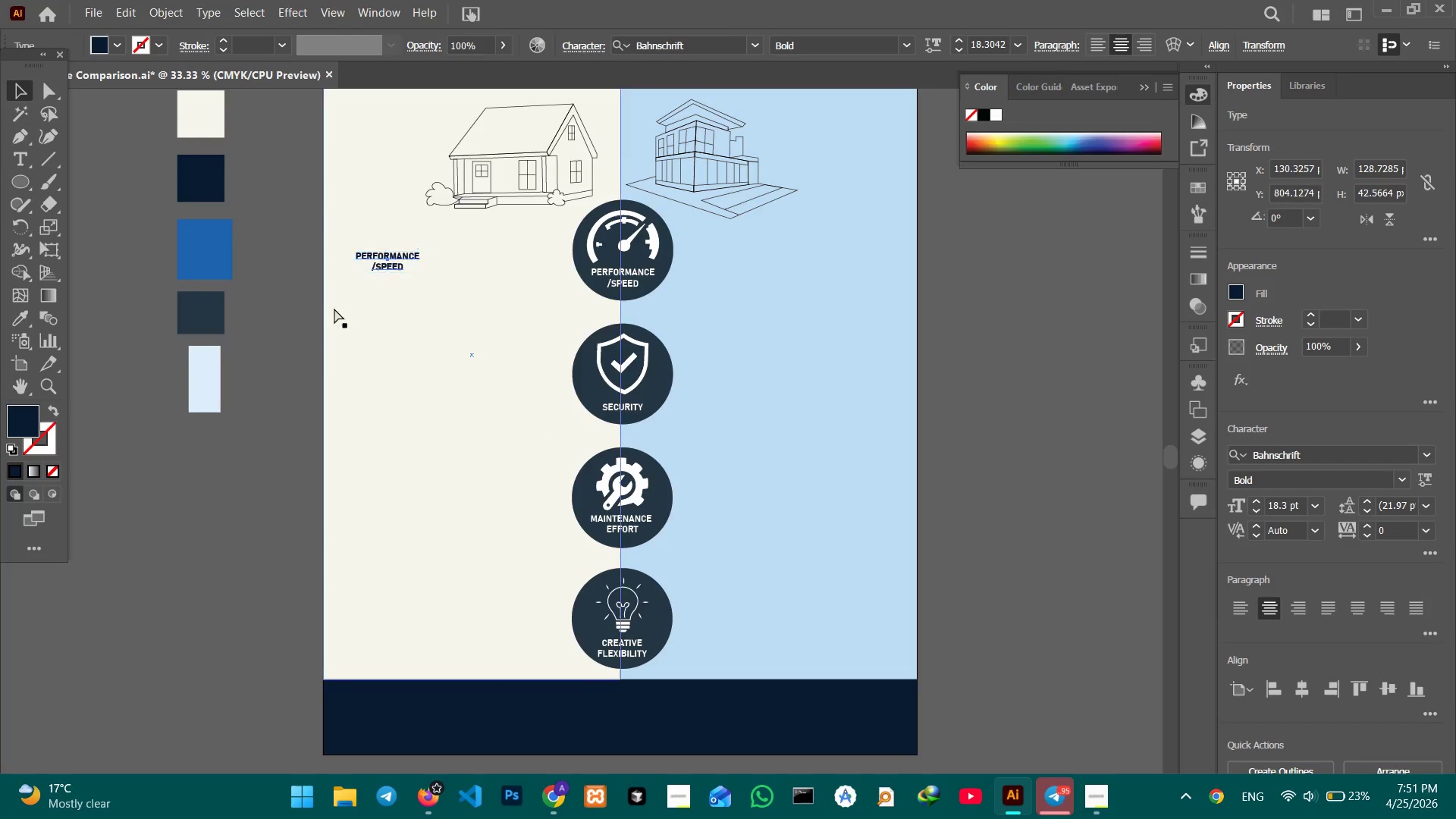 
key(Control+Equal)
 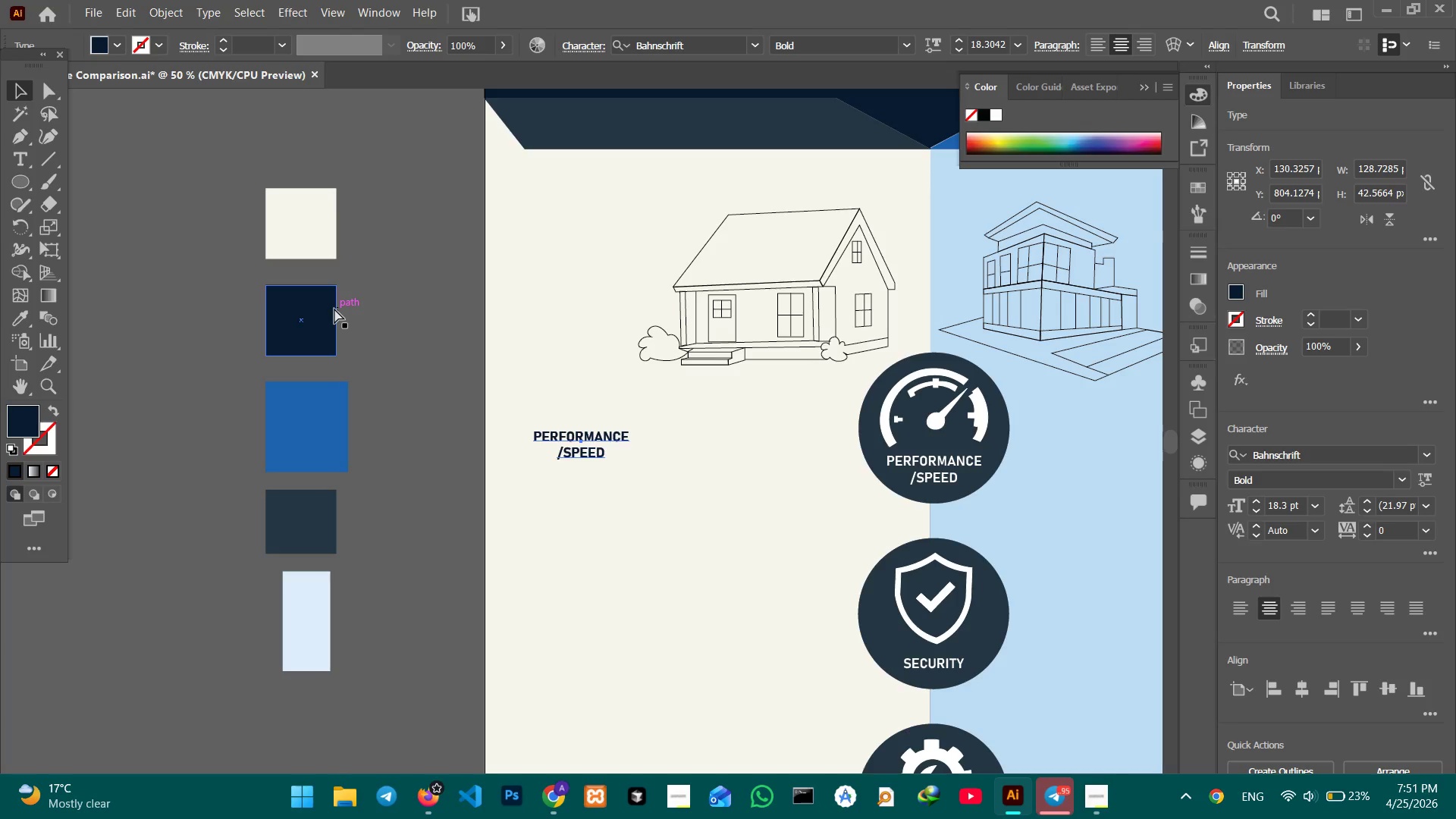 
key(Control+Equal)
 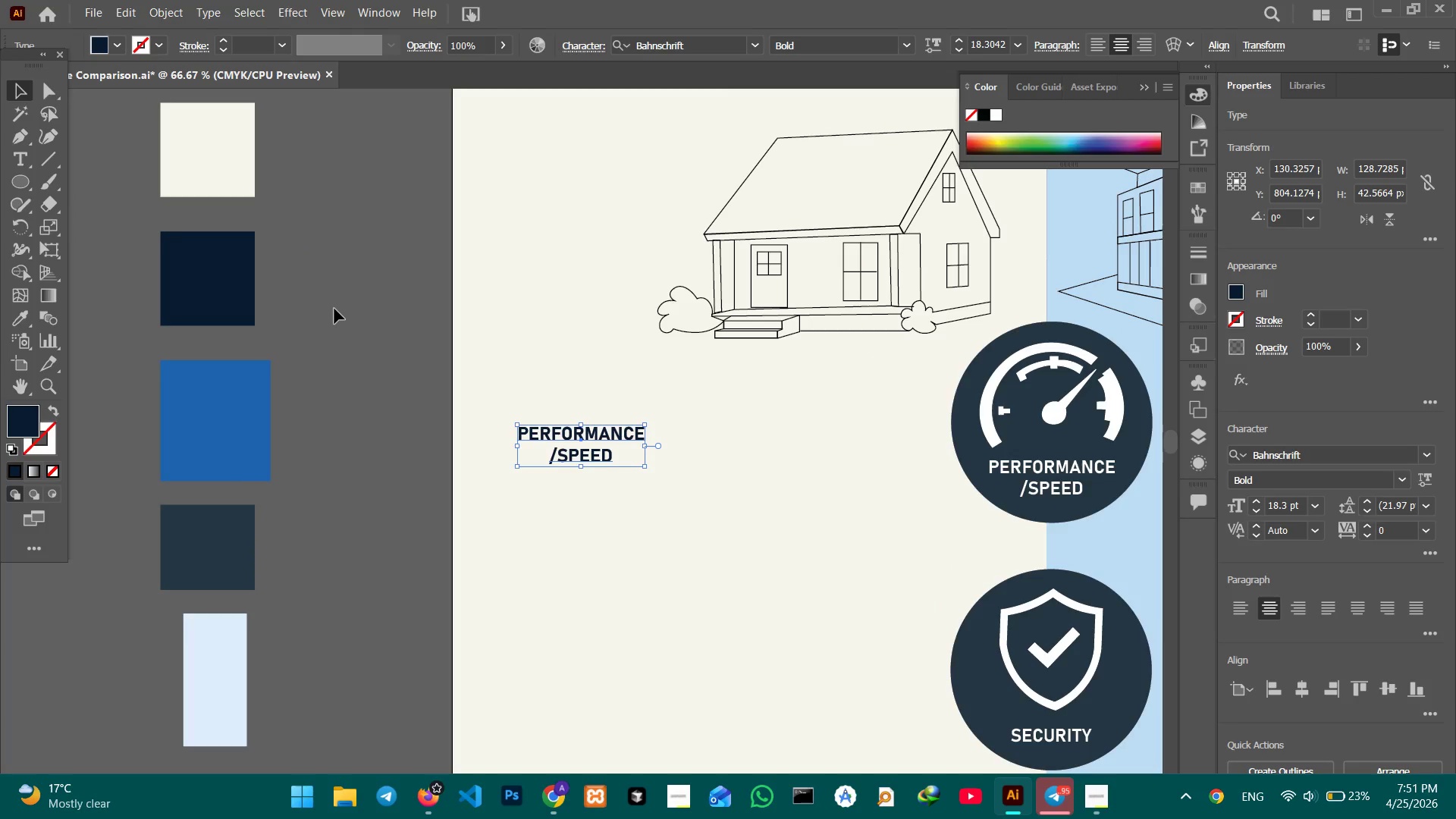 
hold_key(key=Space, duration=1.44)
 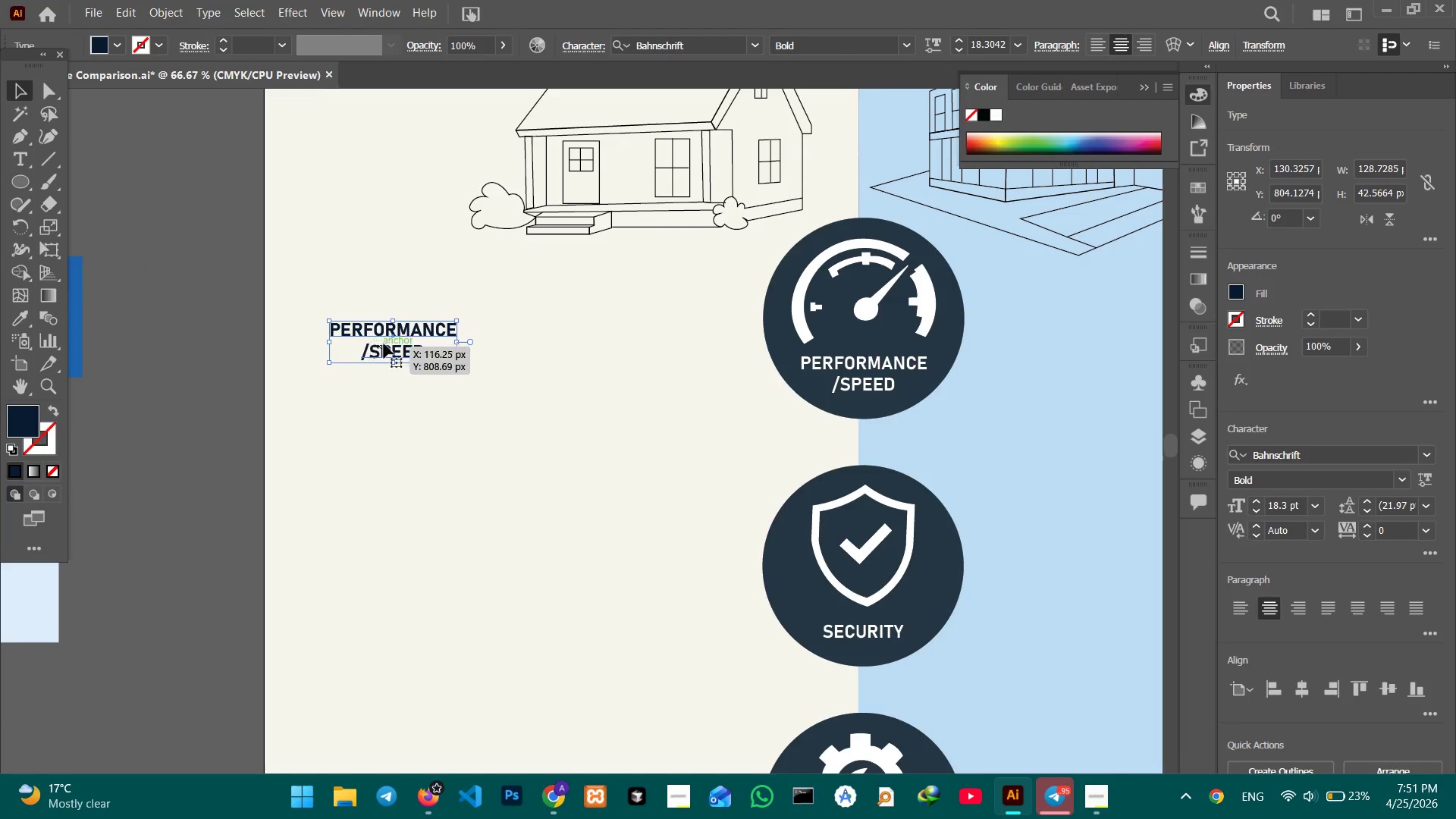 
left_click_drag(start_coordinate=[696, 482], to_coordinate=[508, 378])
 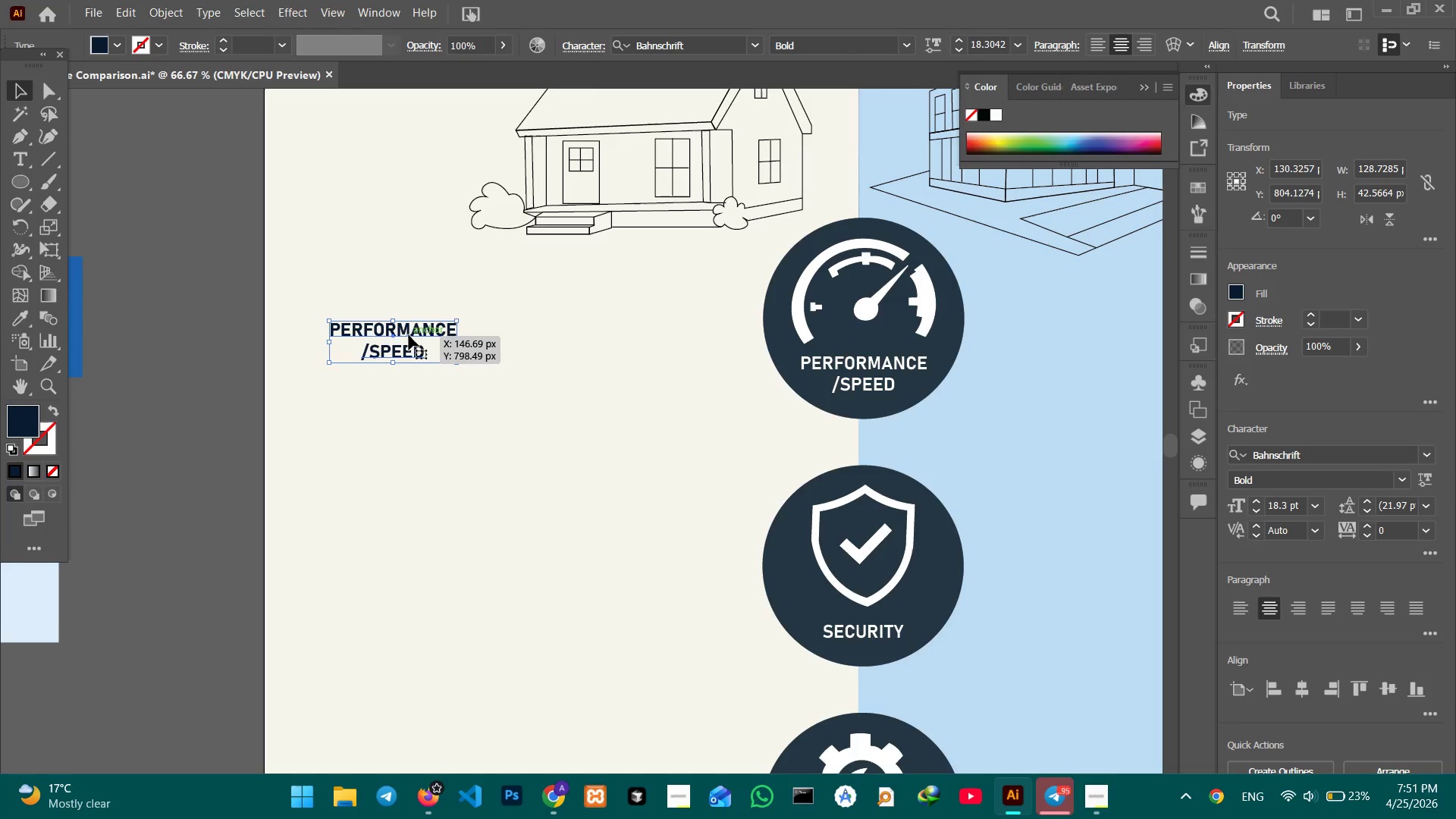 
double_click([410, 335])
 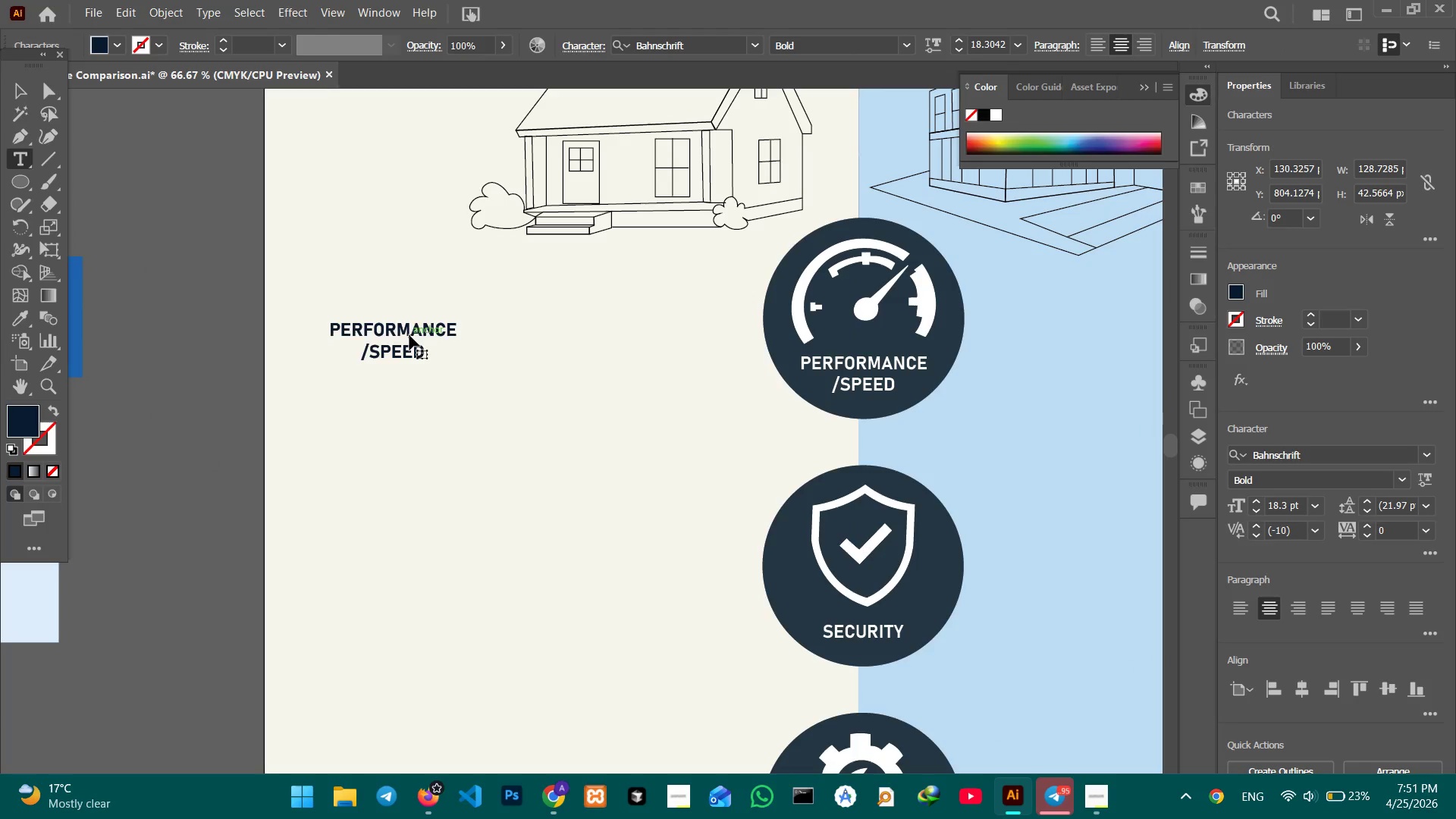 
triple_click([410, 335])
 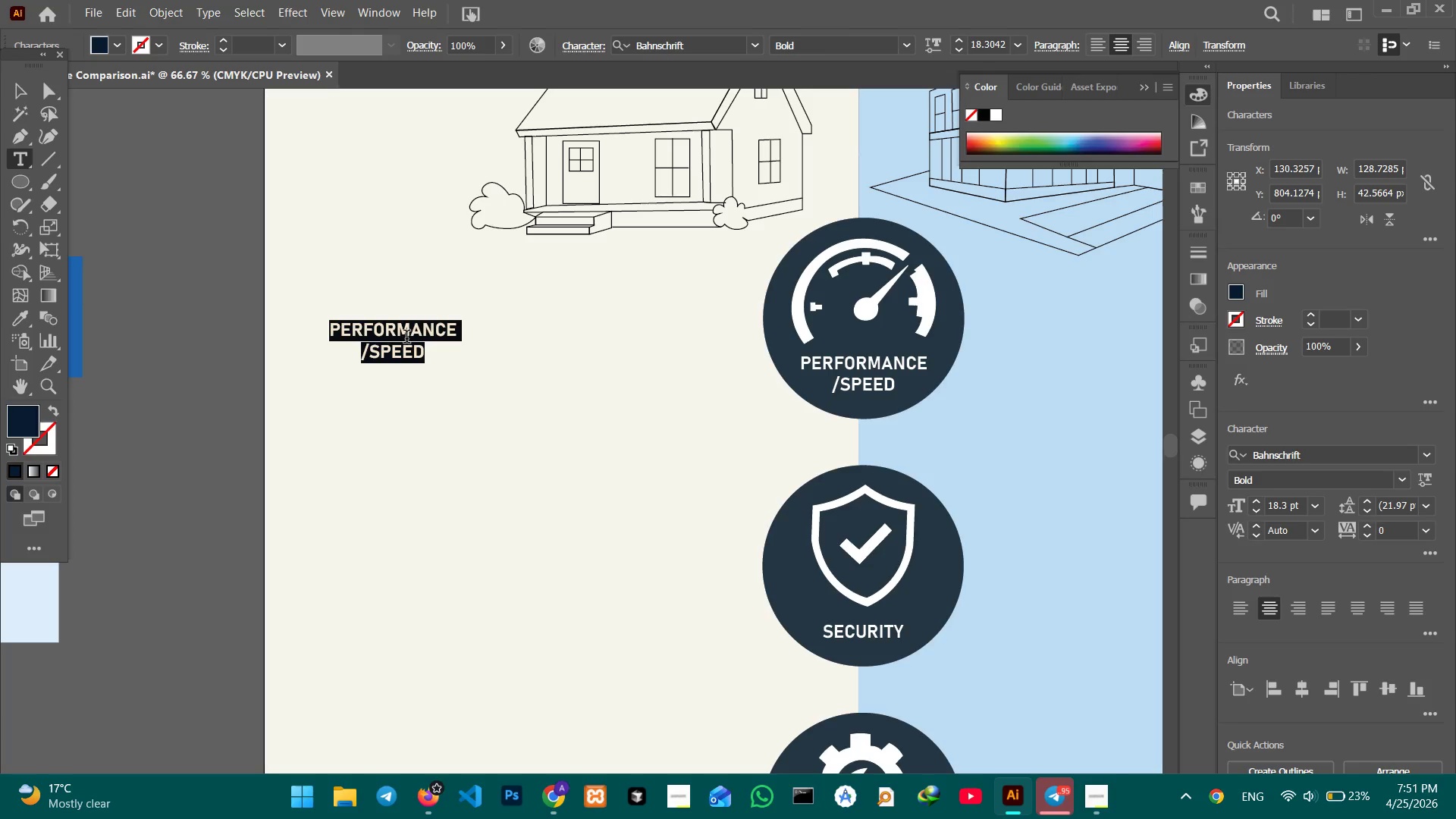 
type(SLOWER PERFORMANCE)
 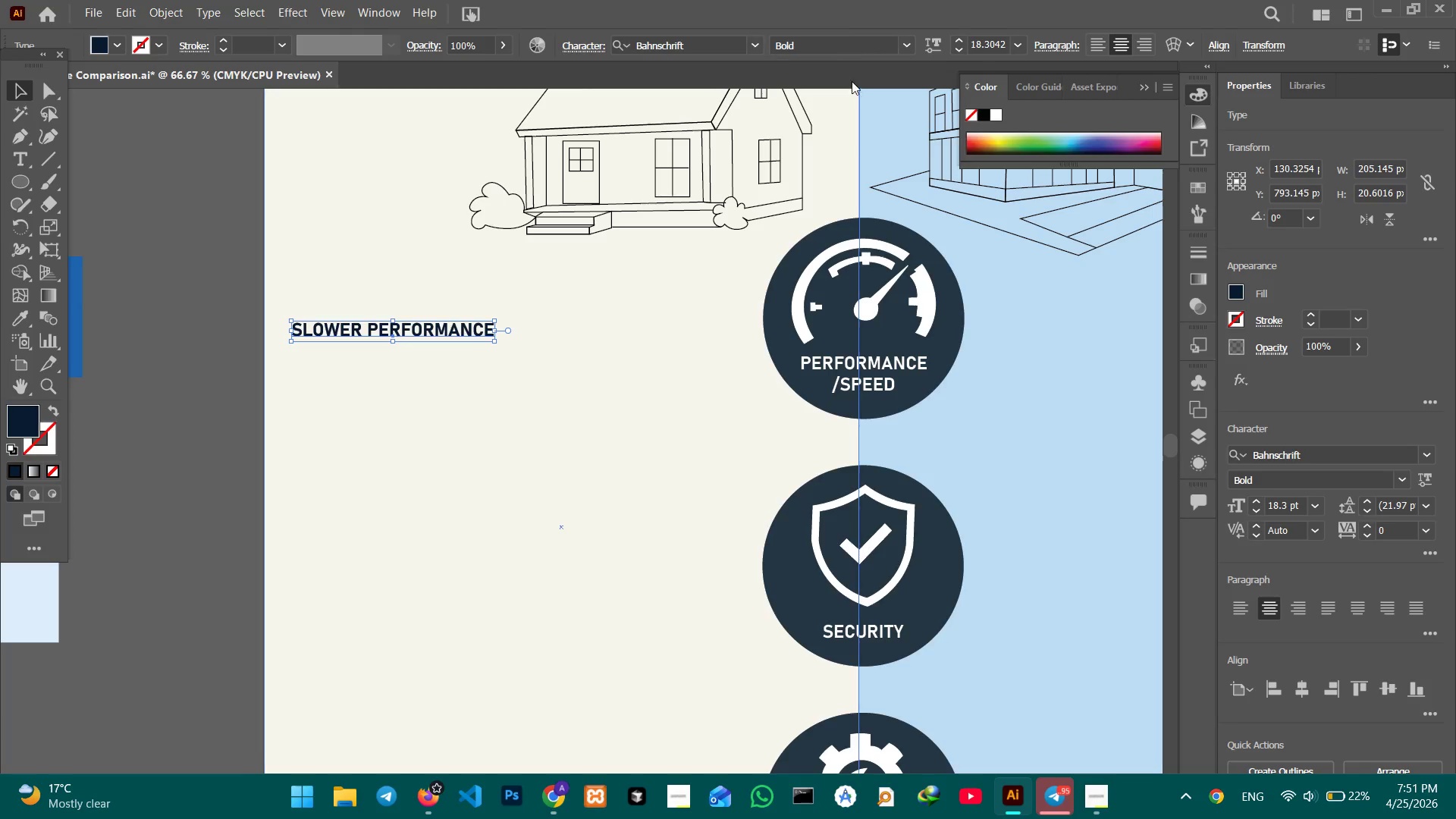 
wait(5.47)
 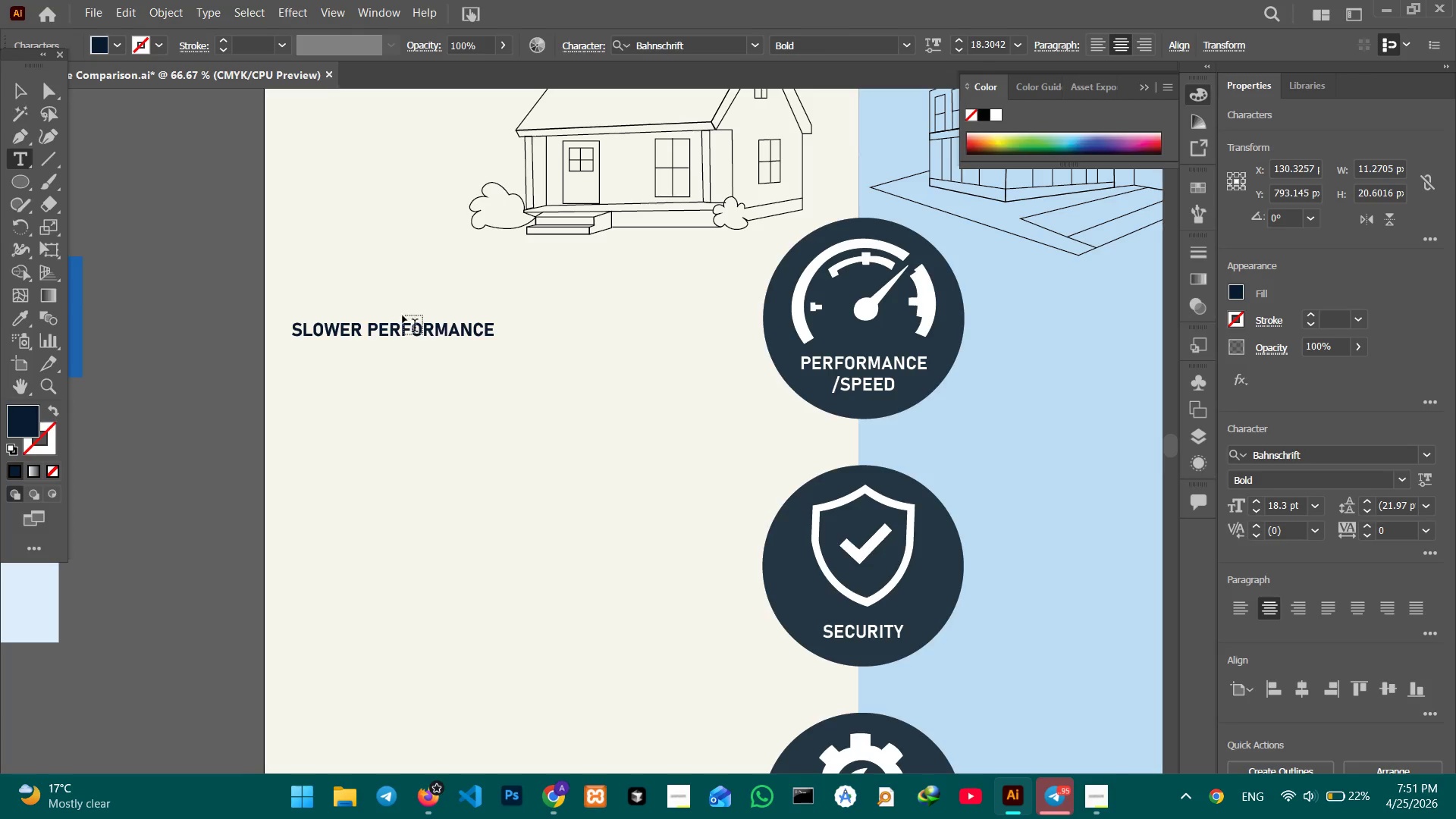 
left_click_drag(start_coordinate=[492, 331], to_coordinate=[599, 335])
 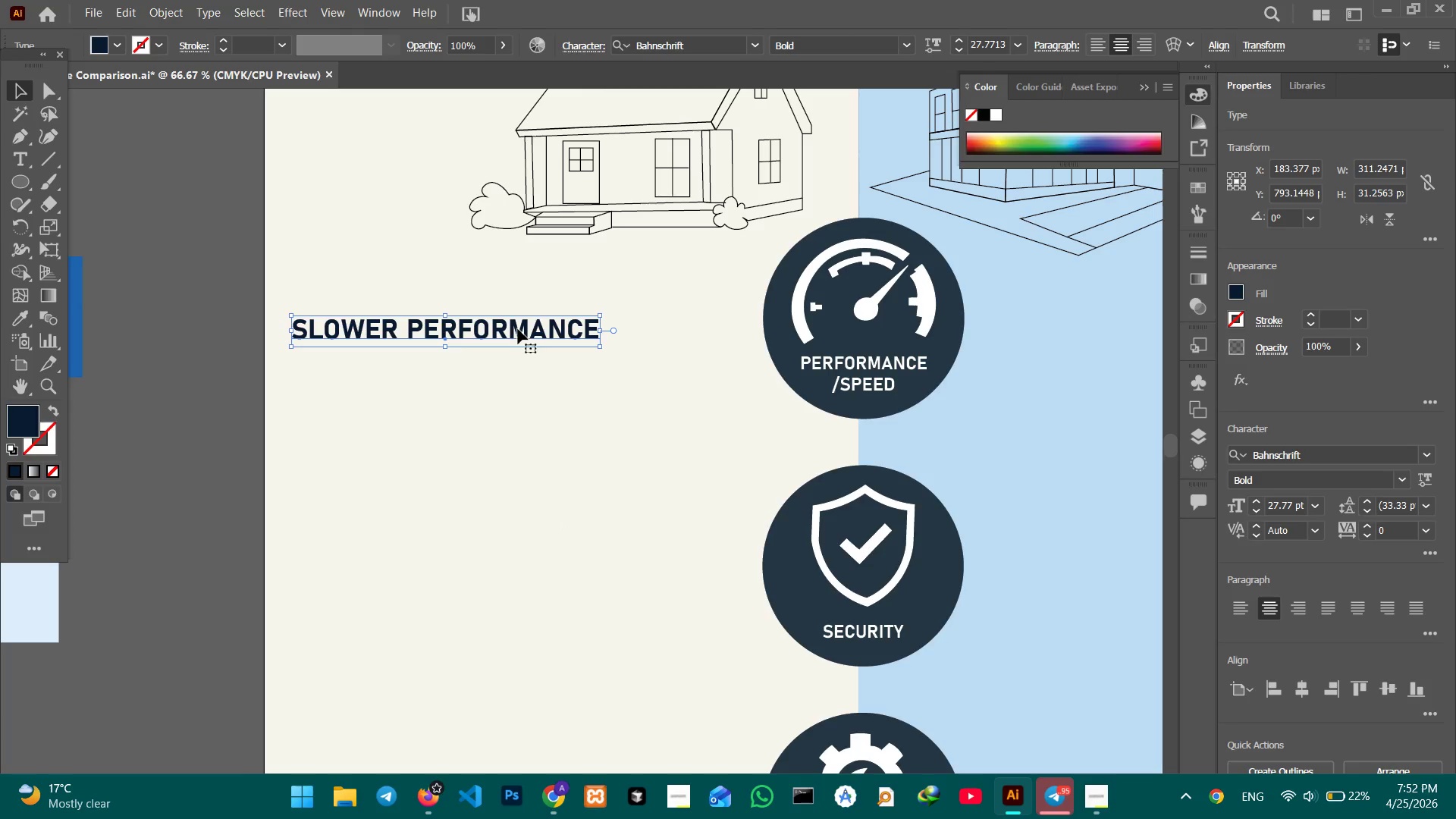 
hold_key(key=ShiftLeft, duration=0.95)
 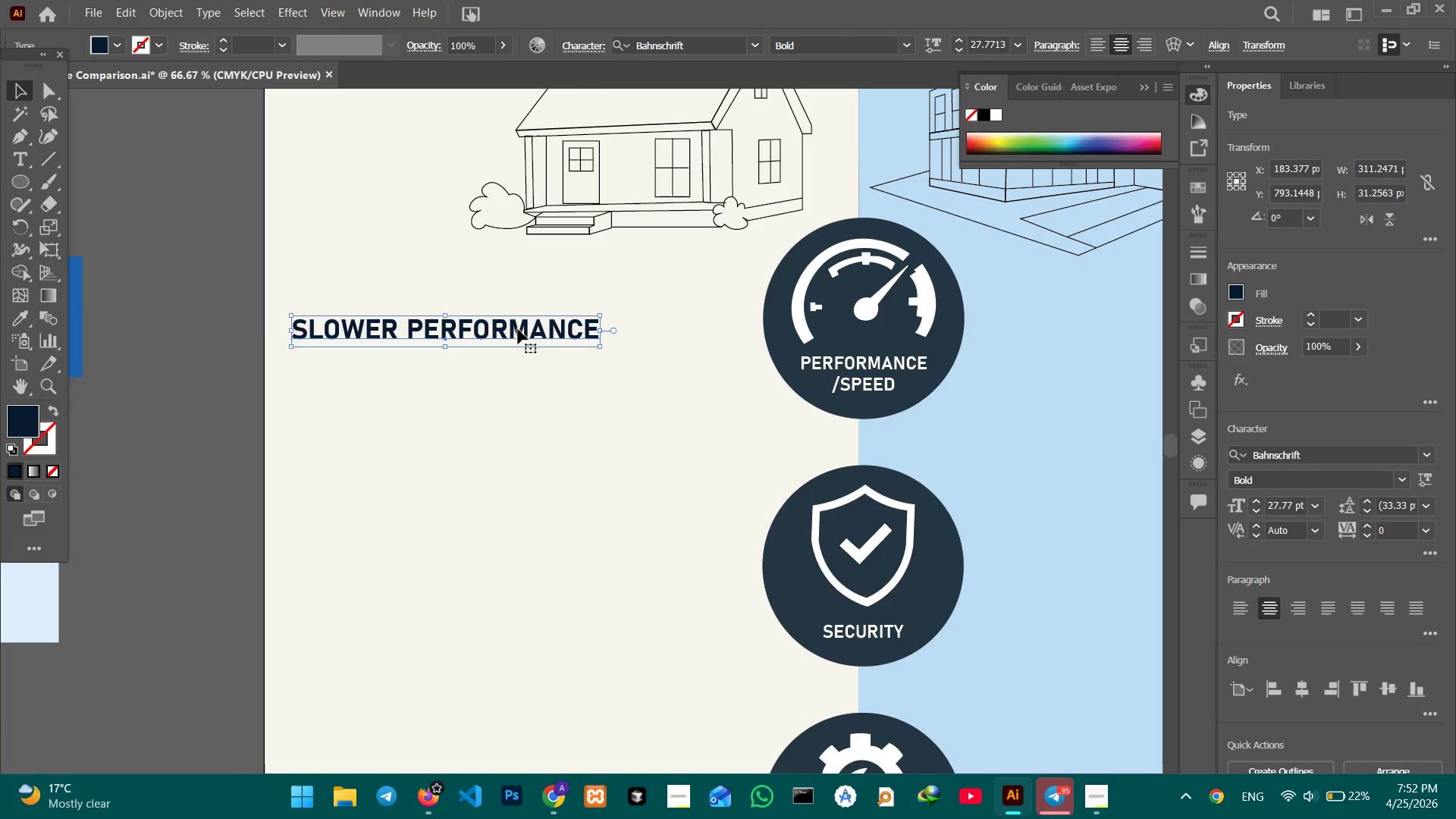 
left_click_drag(start_coordinate=[518, 329], to_coordinate=[601, 297])
 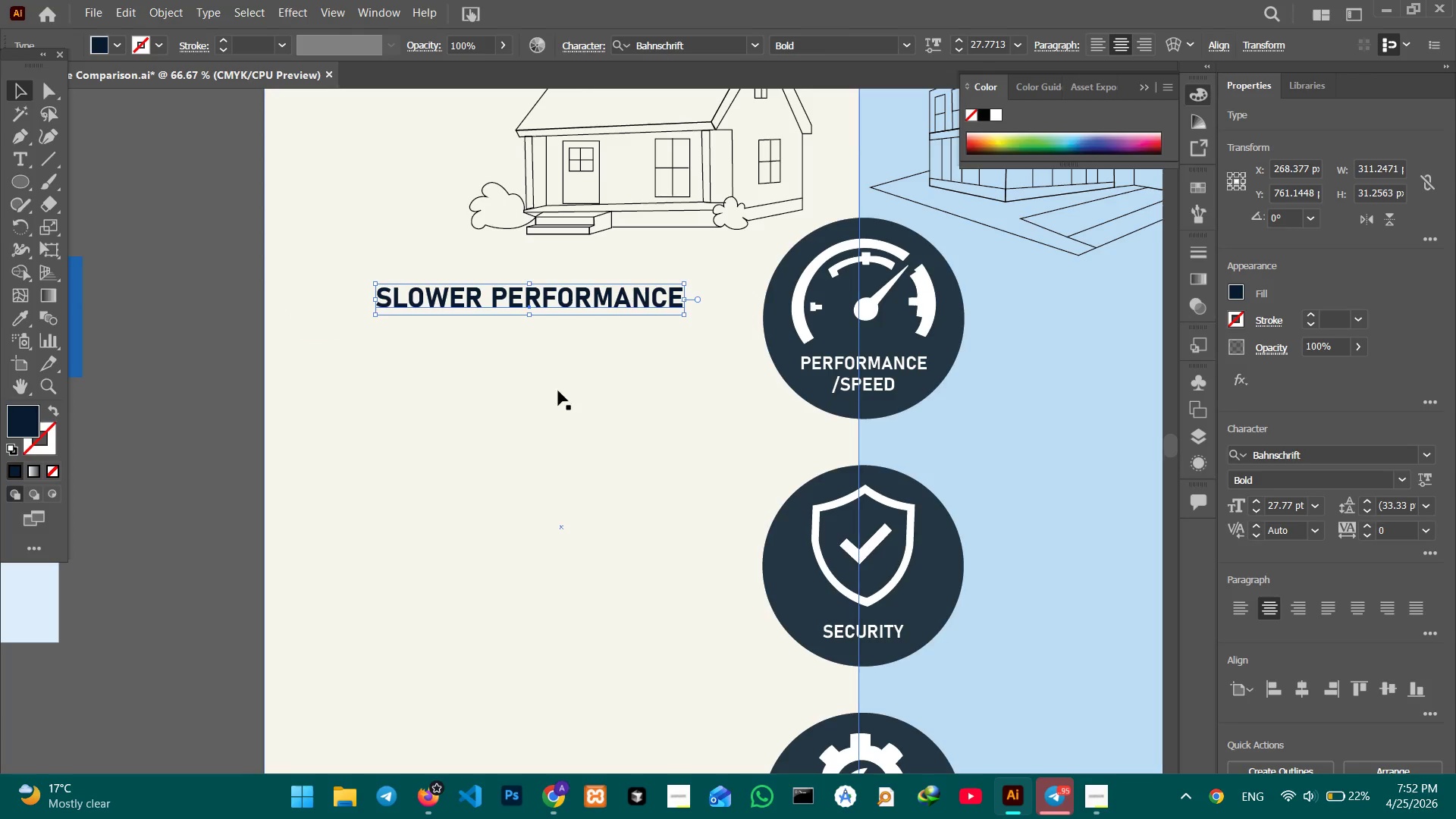 
scroll: coordinate [654, 378], scroll_direction: up, amount: 23.0
 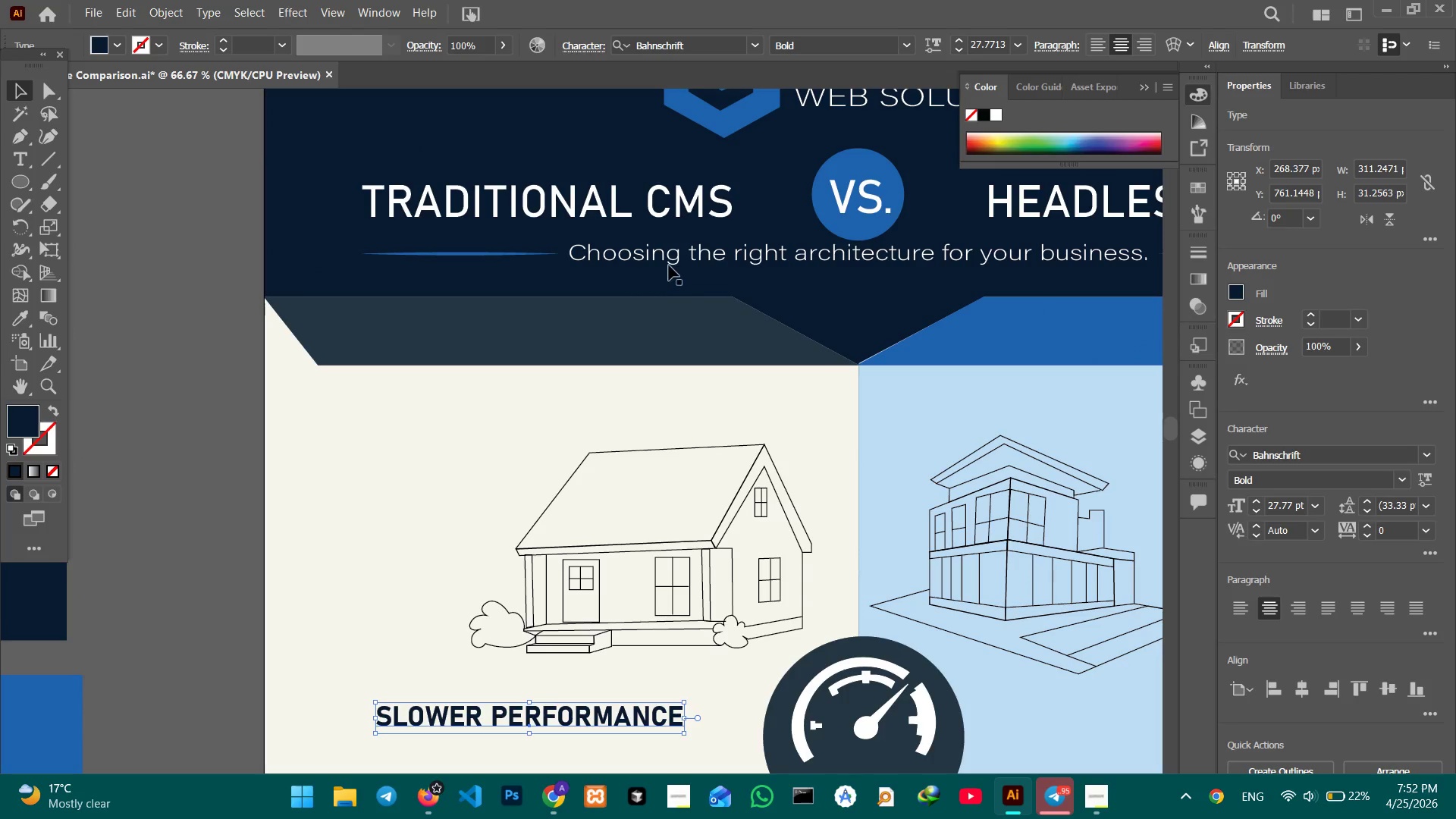 
left_click([671, 256])
 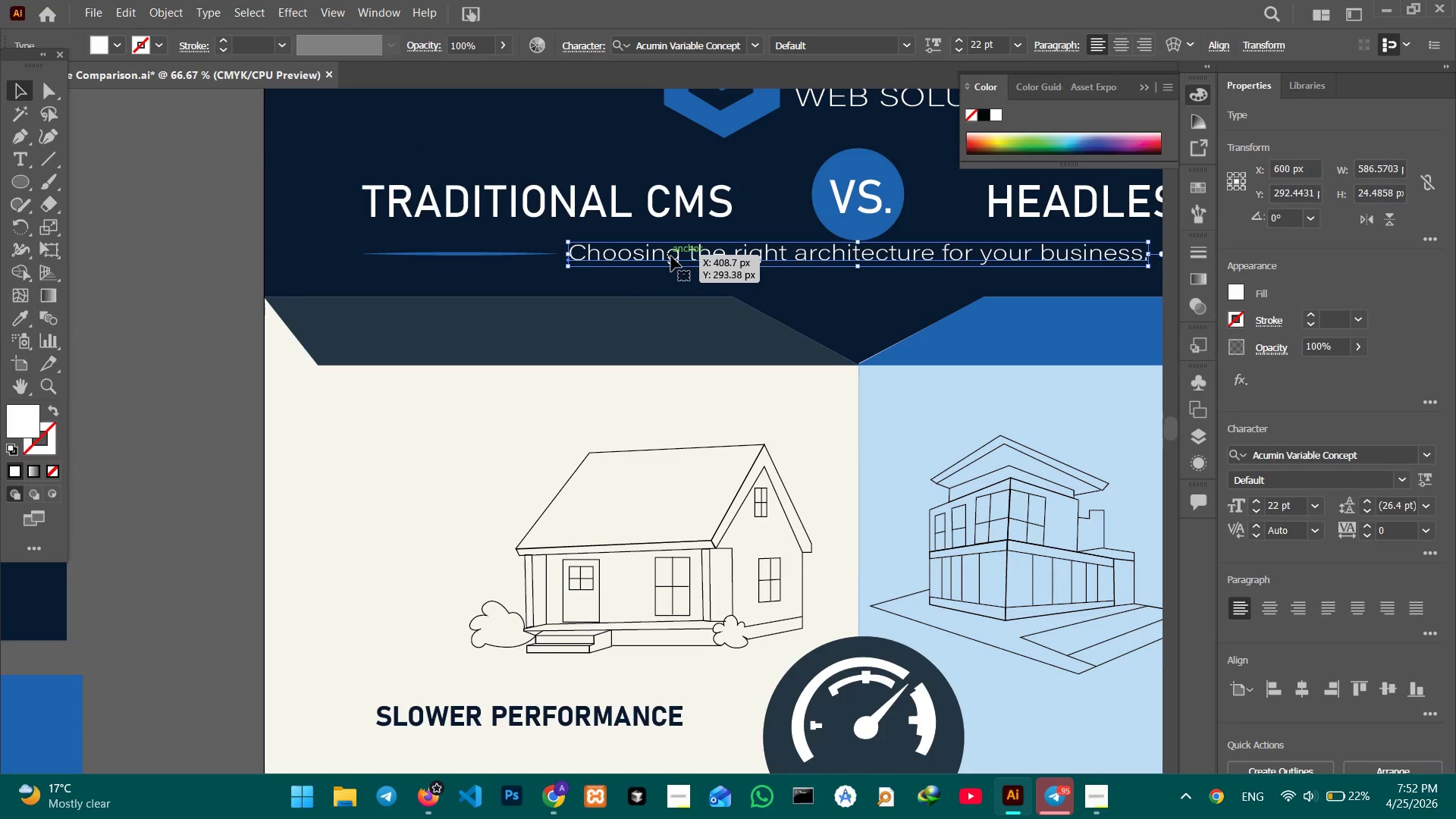 
key(Control+C)
 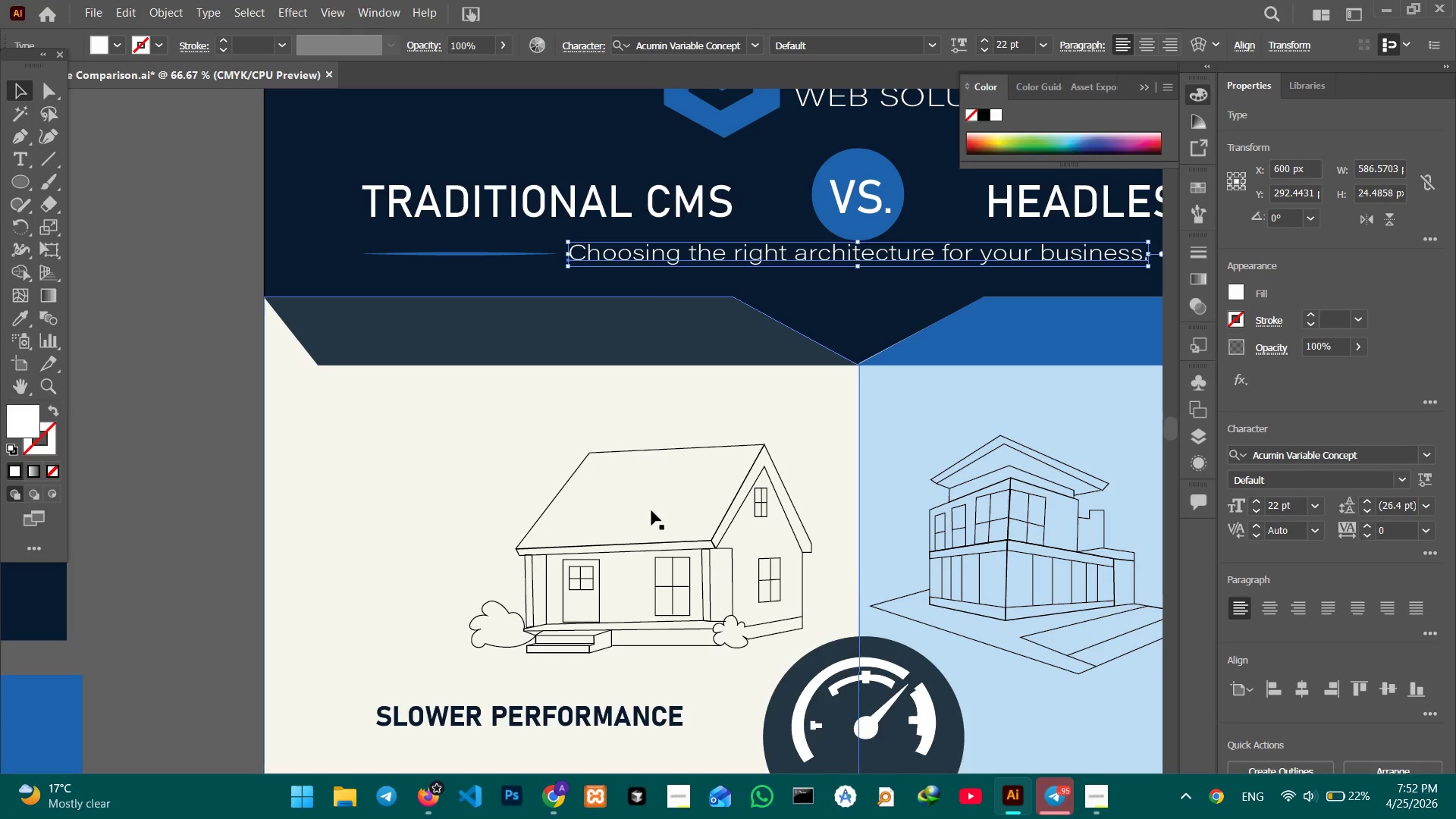 
hold_key(key=Space, duration=1.5)
 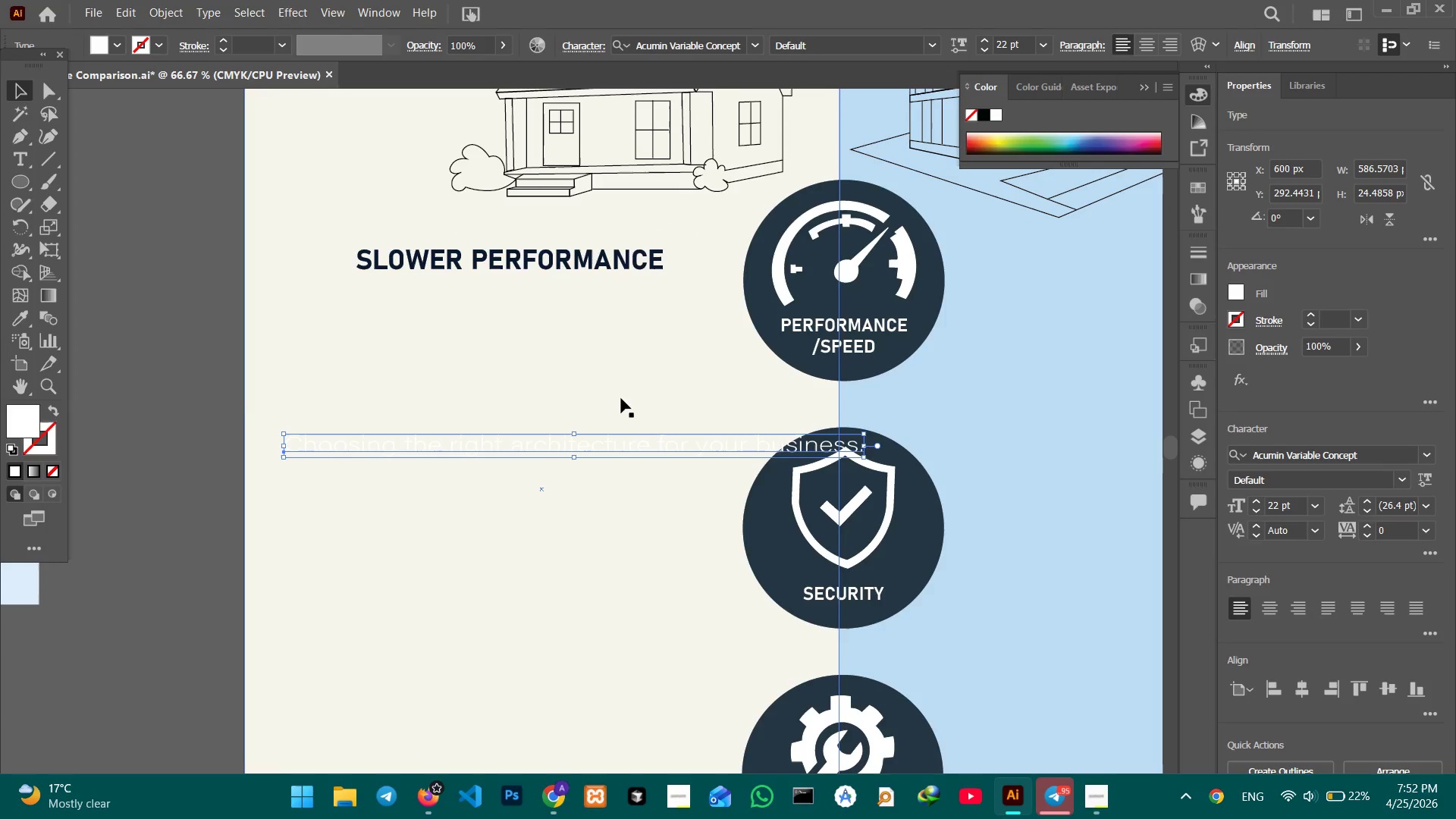 
left_click_drag(start_coordinate=[651, 589], to_coordinate=[629, 397])
 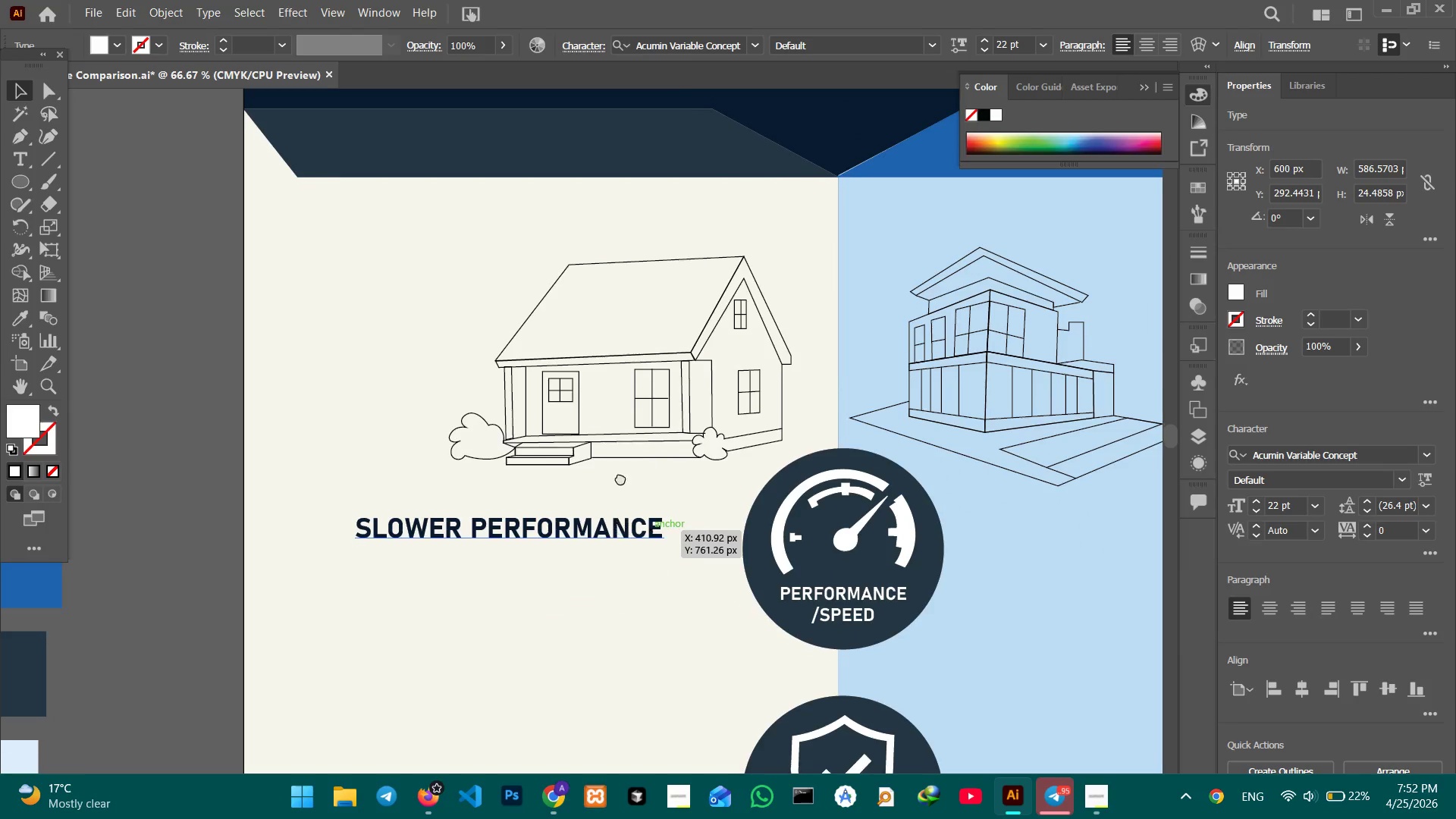 
left_click_drag(start_coordinate=[620, 529], to_coordinate=[622, 336])
 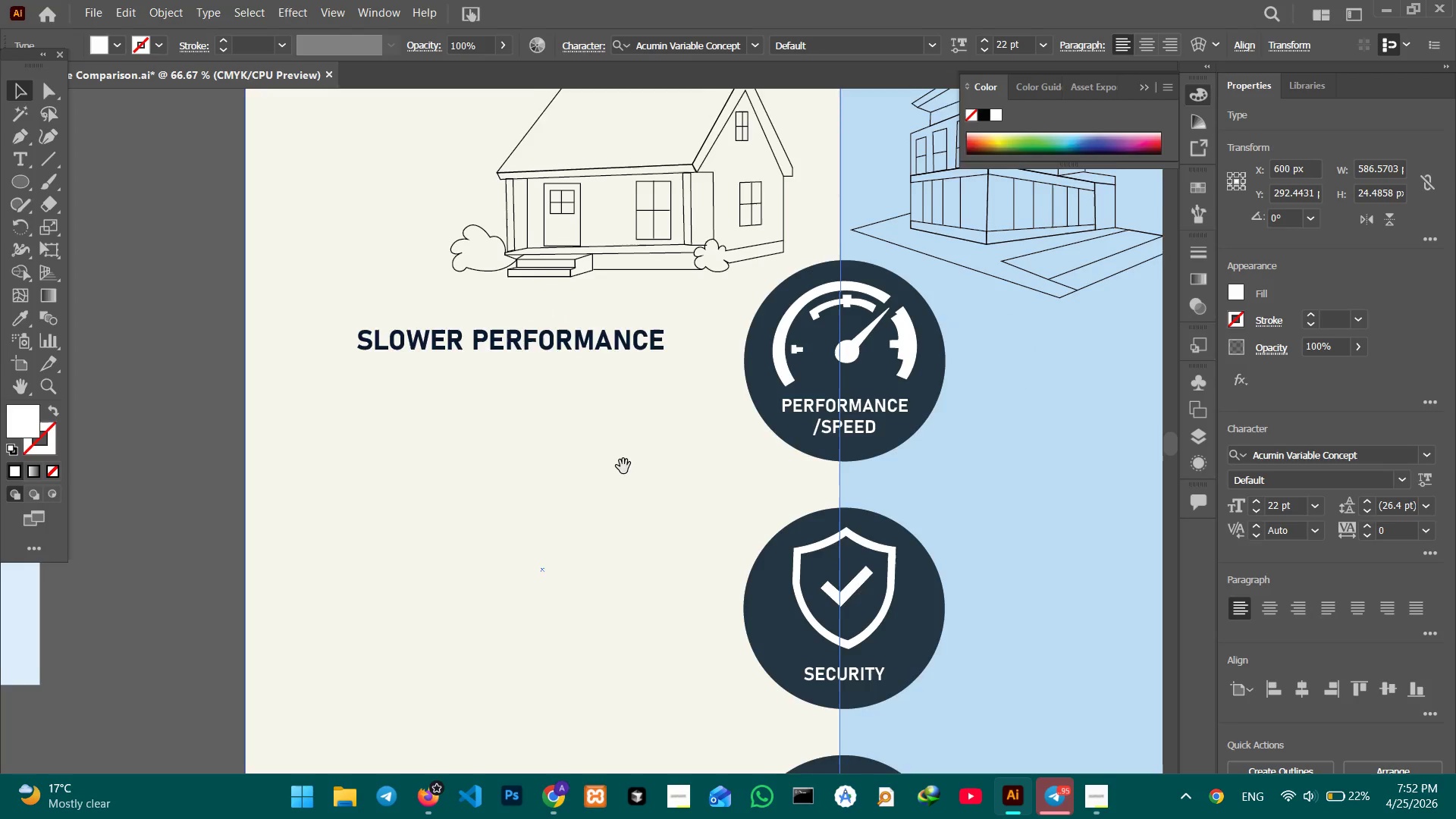 
left_click_drag(start_coordinate=[623, 466], to_coordinate=[623, 386])
 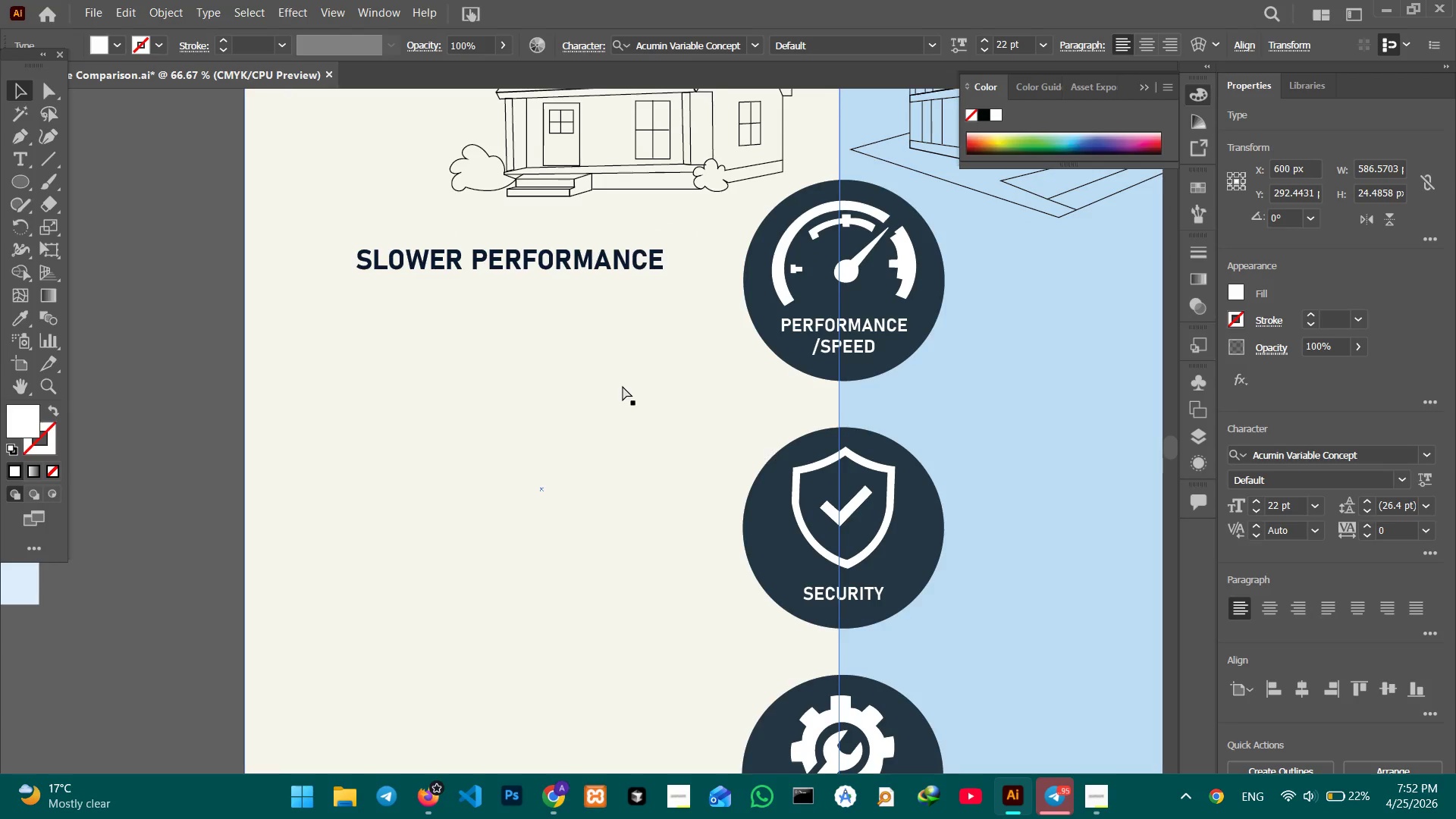 
key(Control+V)
 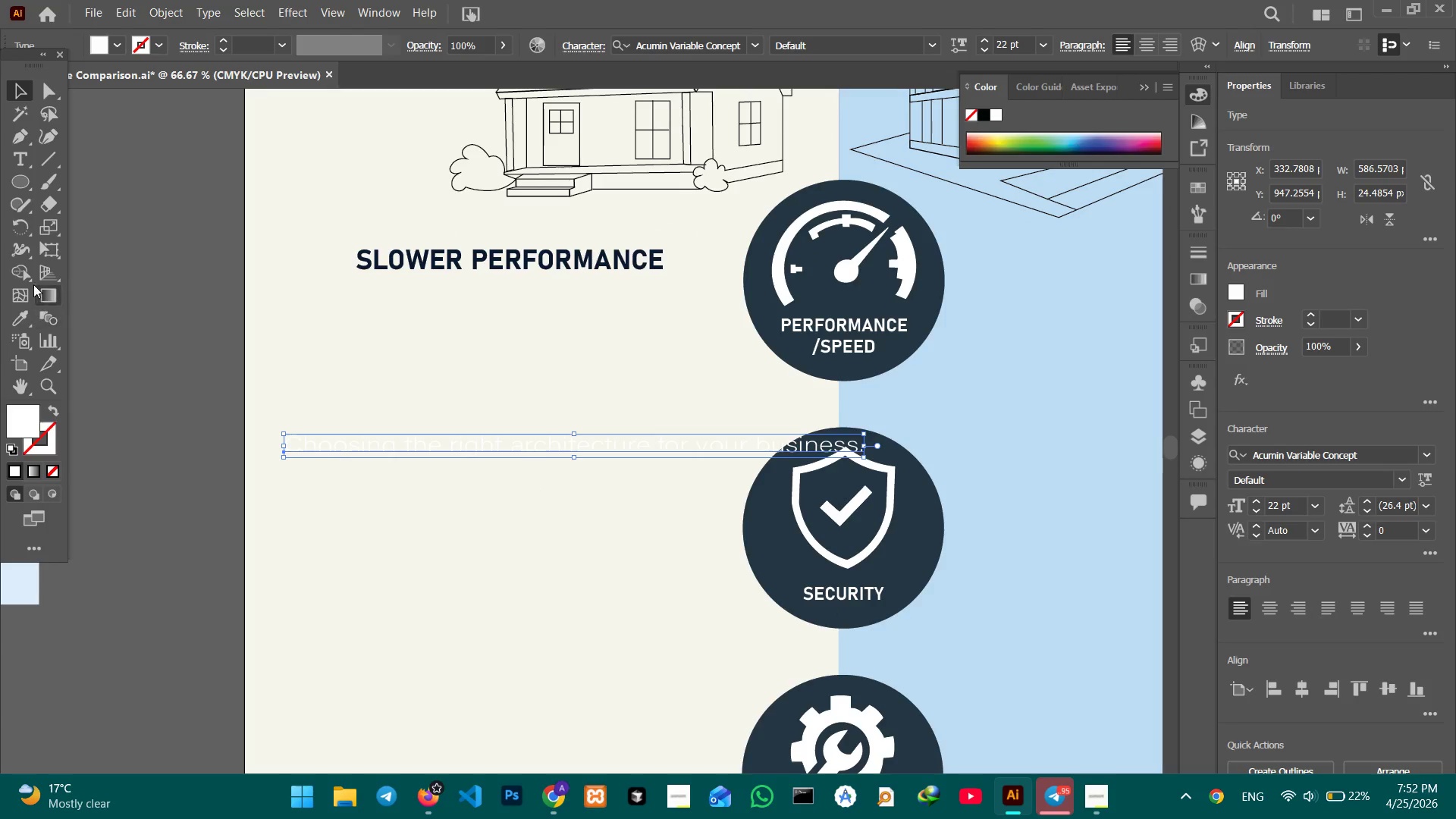 
left_click([25, 315])
 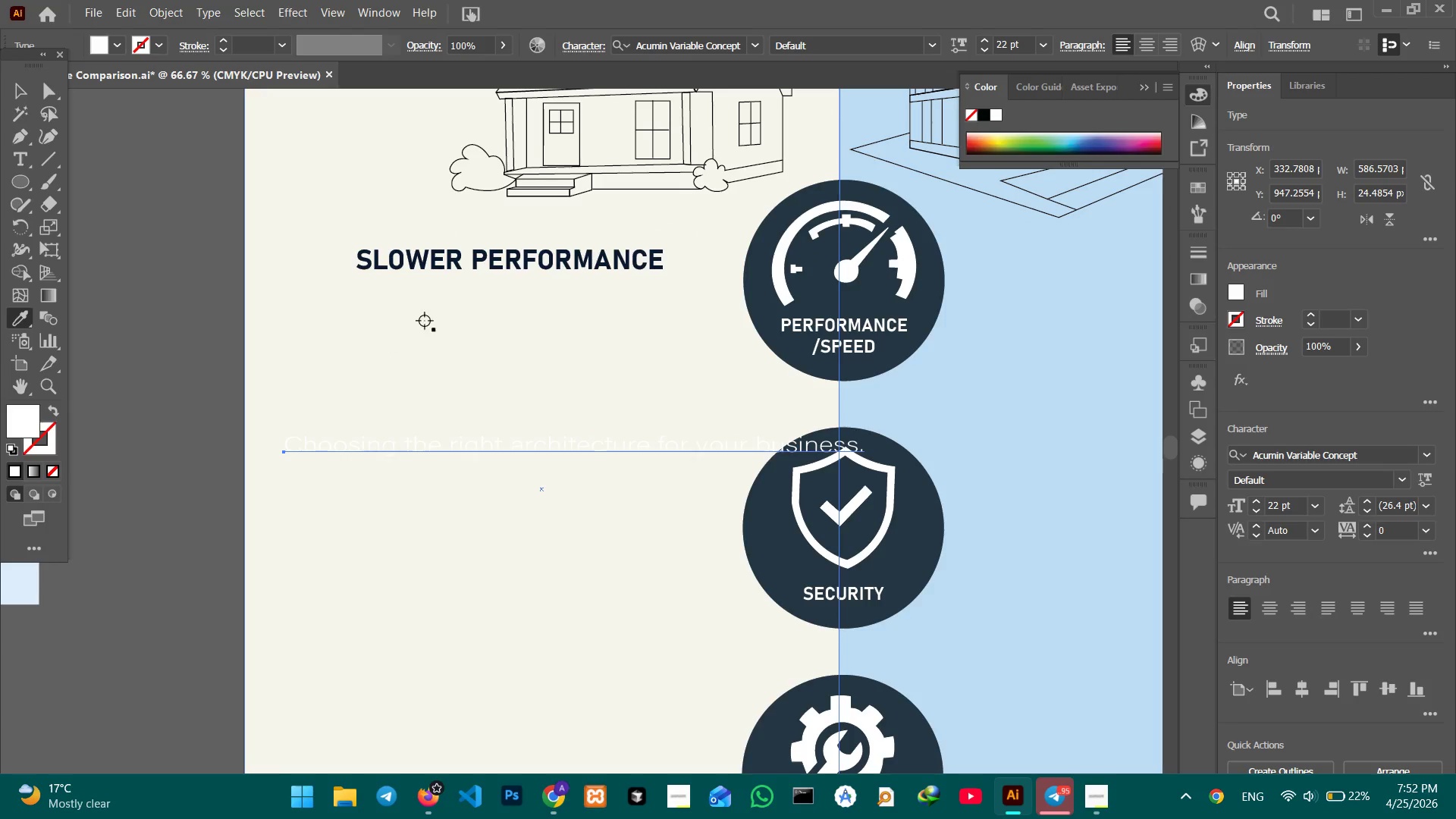 
hold_key(key=Space, duration=0.62)
 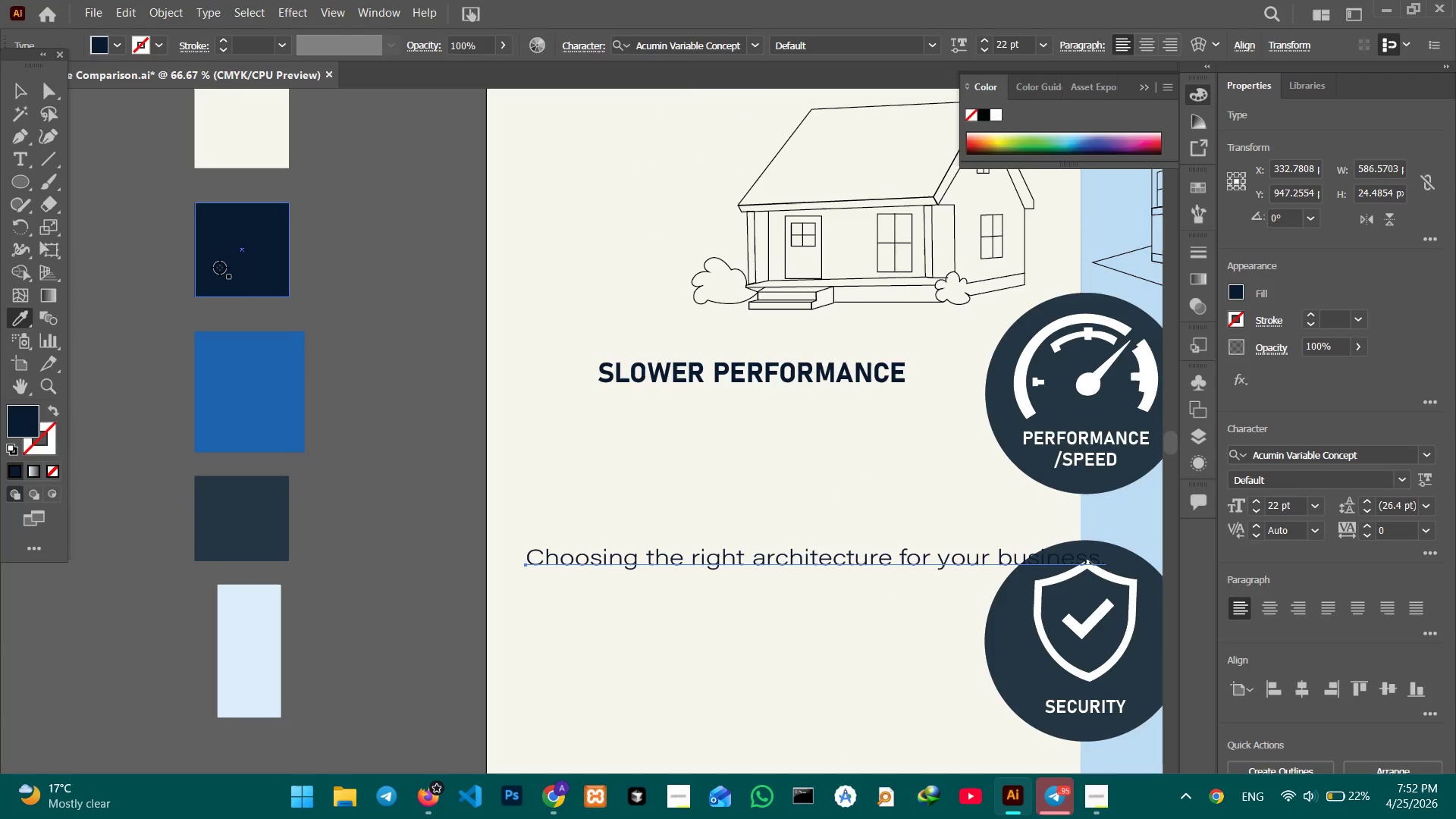 
left_click_drag(start_coordinate=[305, 322], to_coordinate=[546, 433])
 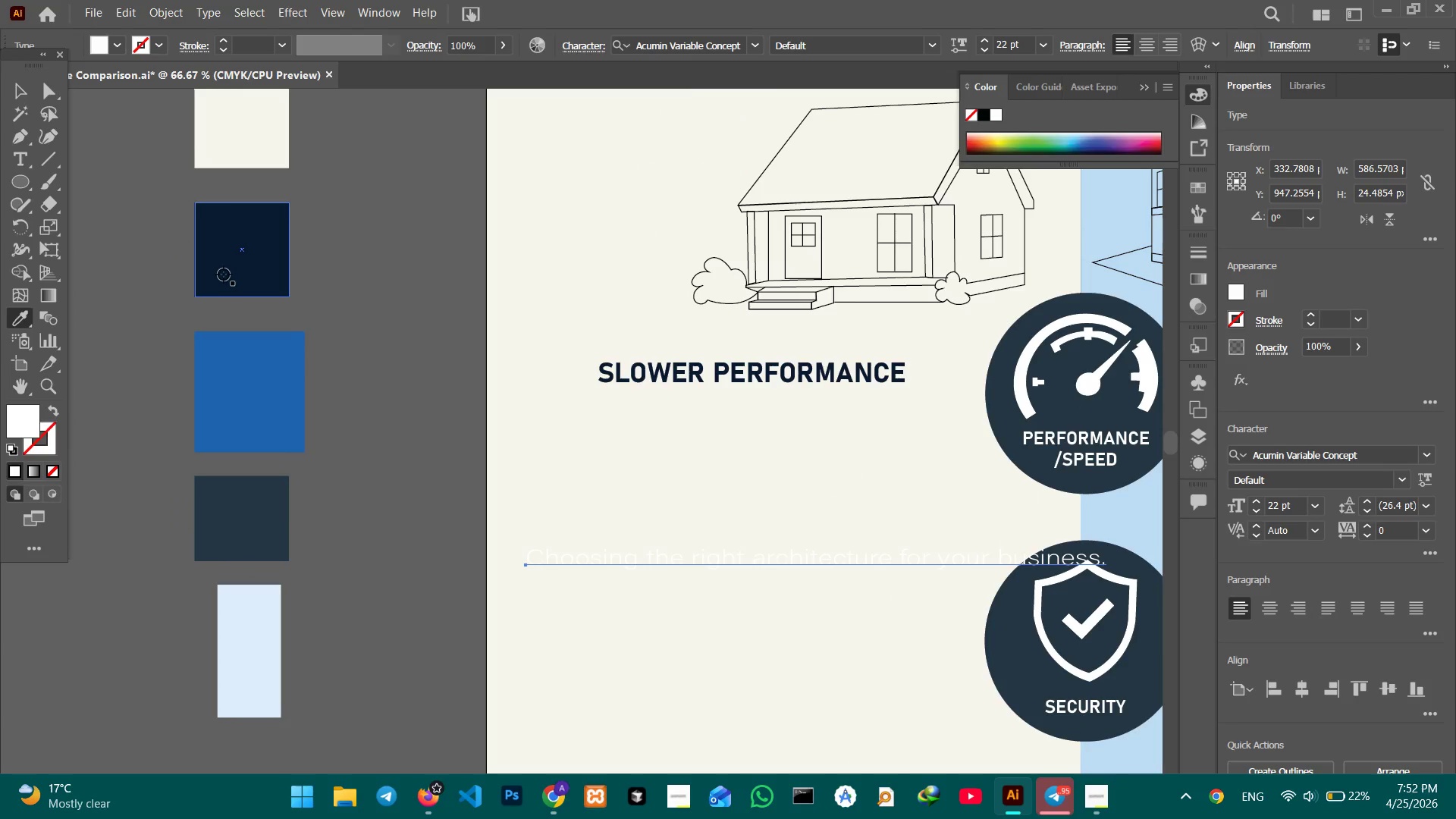 
left_click([220, 268])
 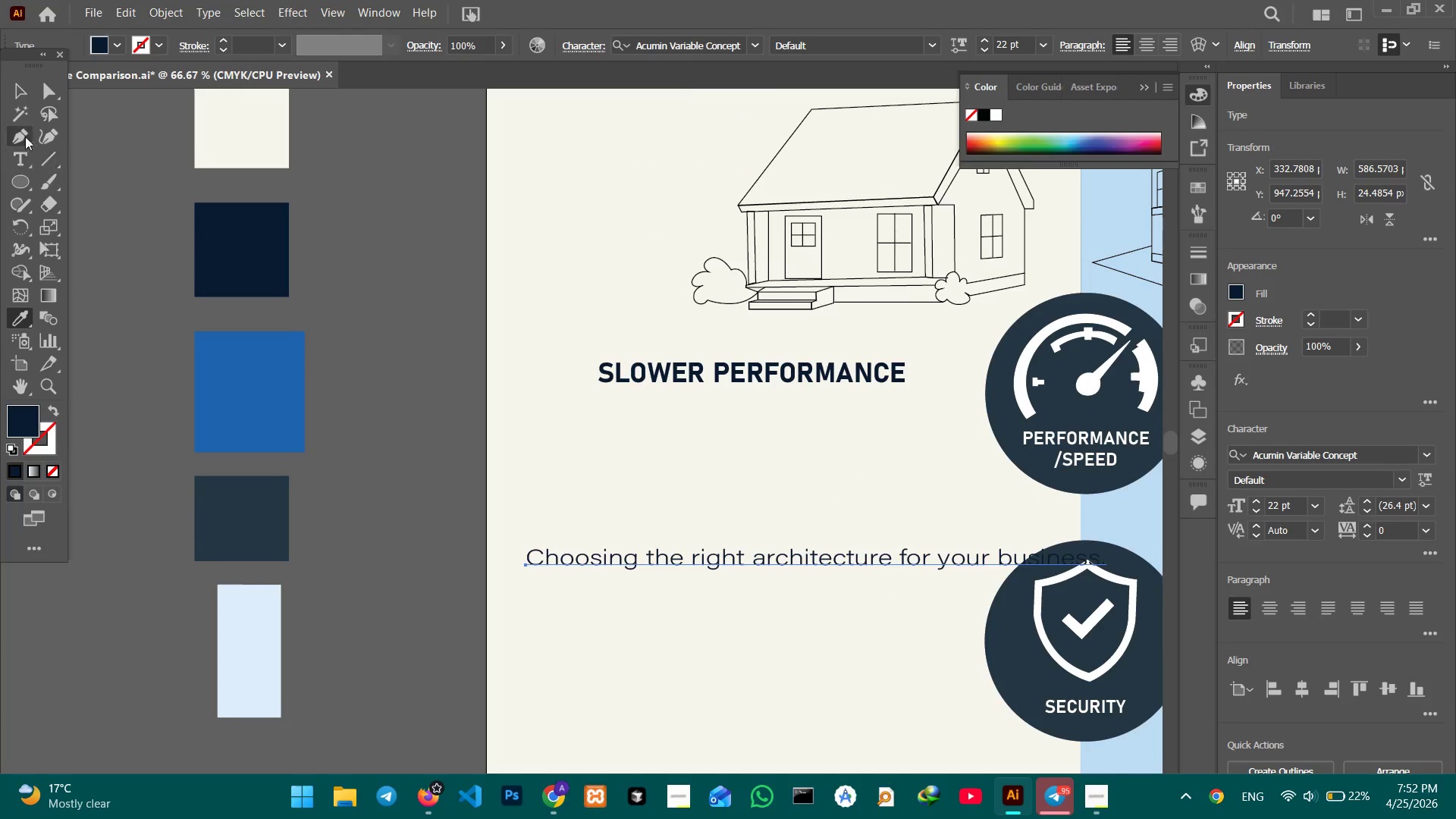 
left_click([27, 99])
 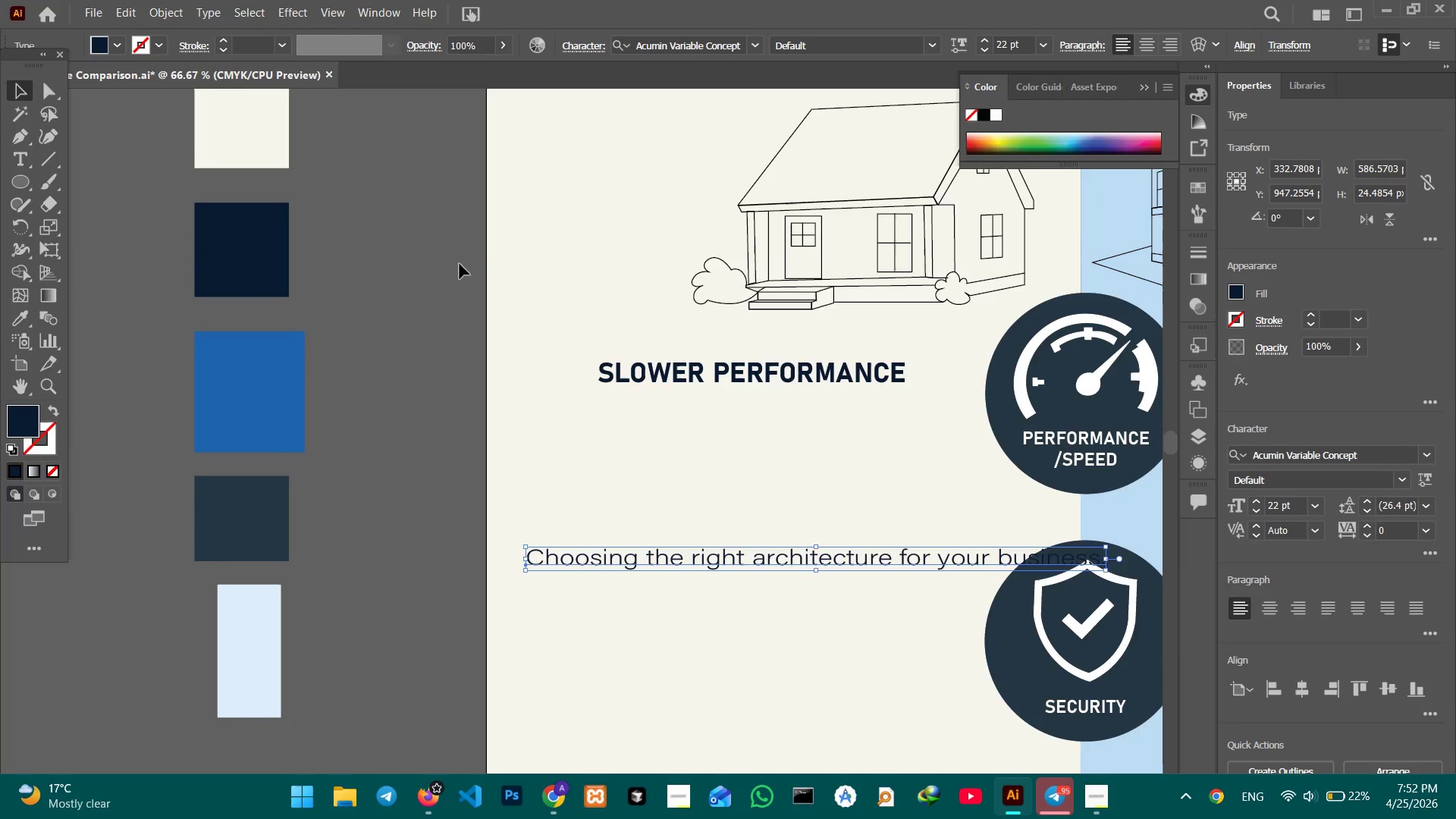 
hold_key(key=Space, duration=1.23)
 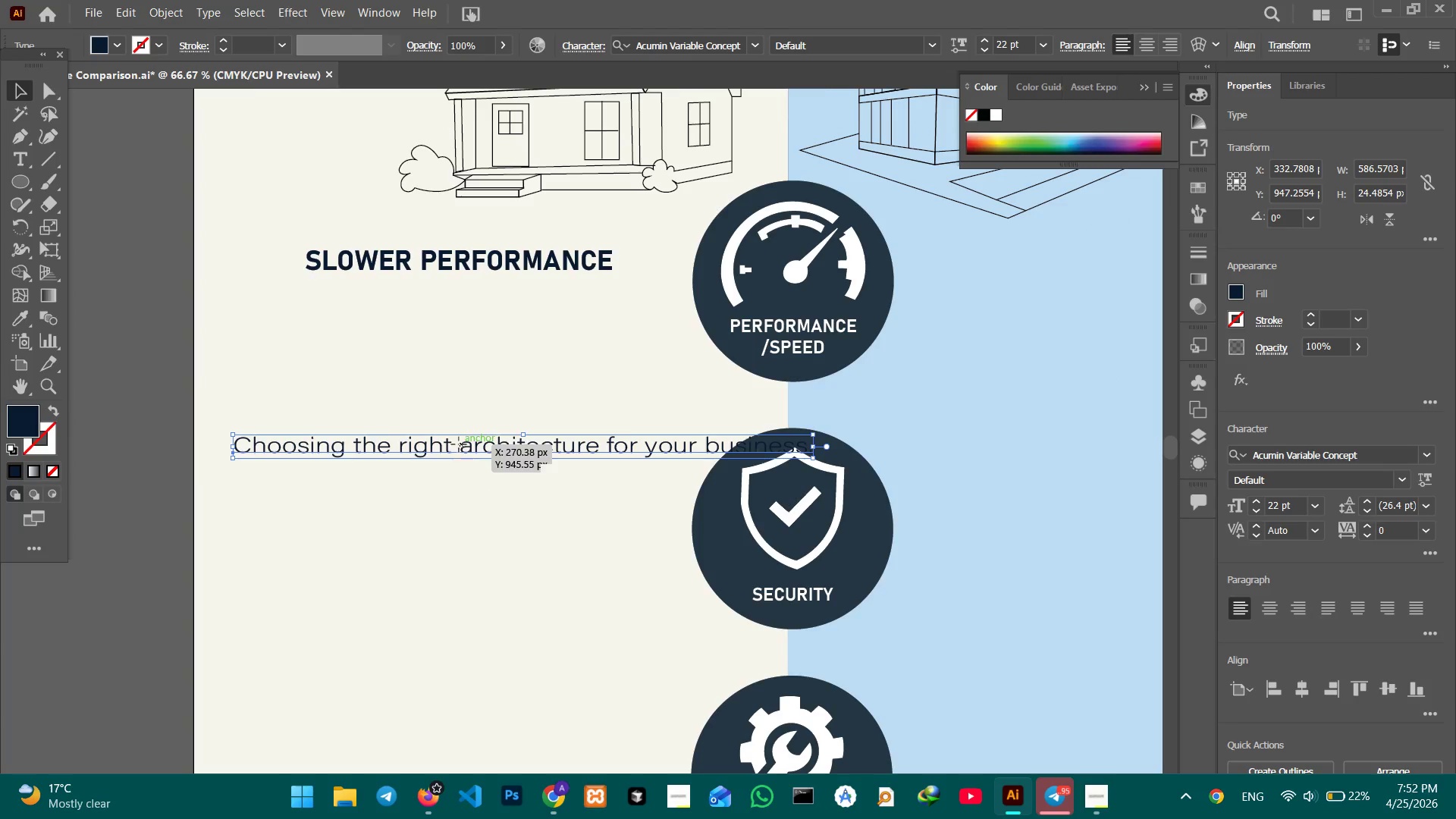 
left_click_drag(start_coordinate=[690, 399], to_coordinate=[397, 287])
 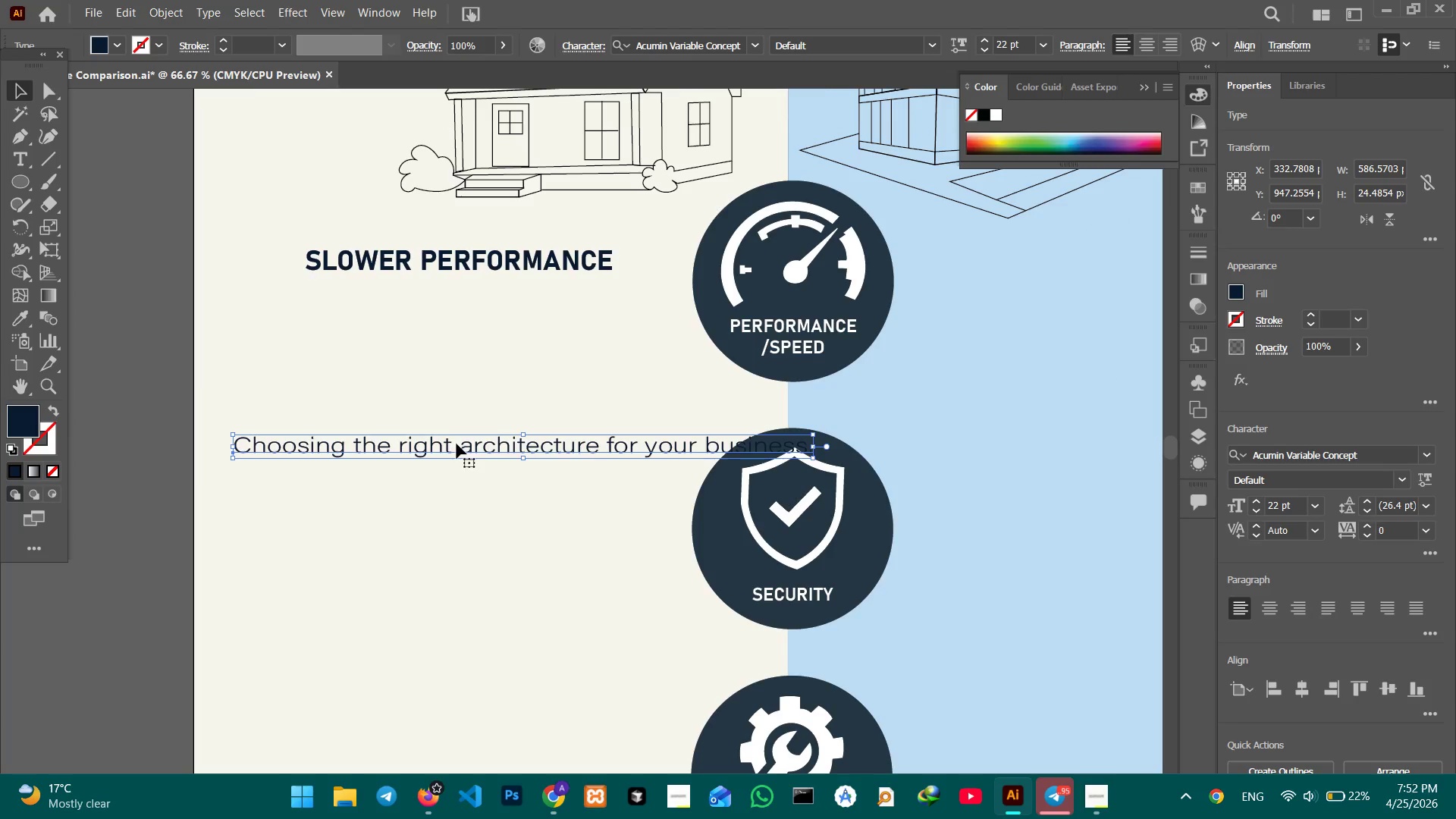 
left_click_drag(start_coordinate=[459, 444], to_coordinate=[480, 322])
 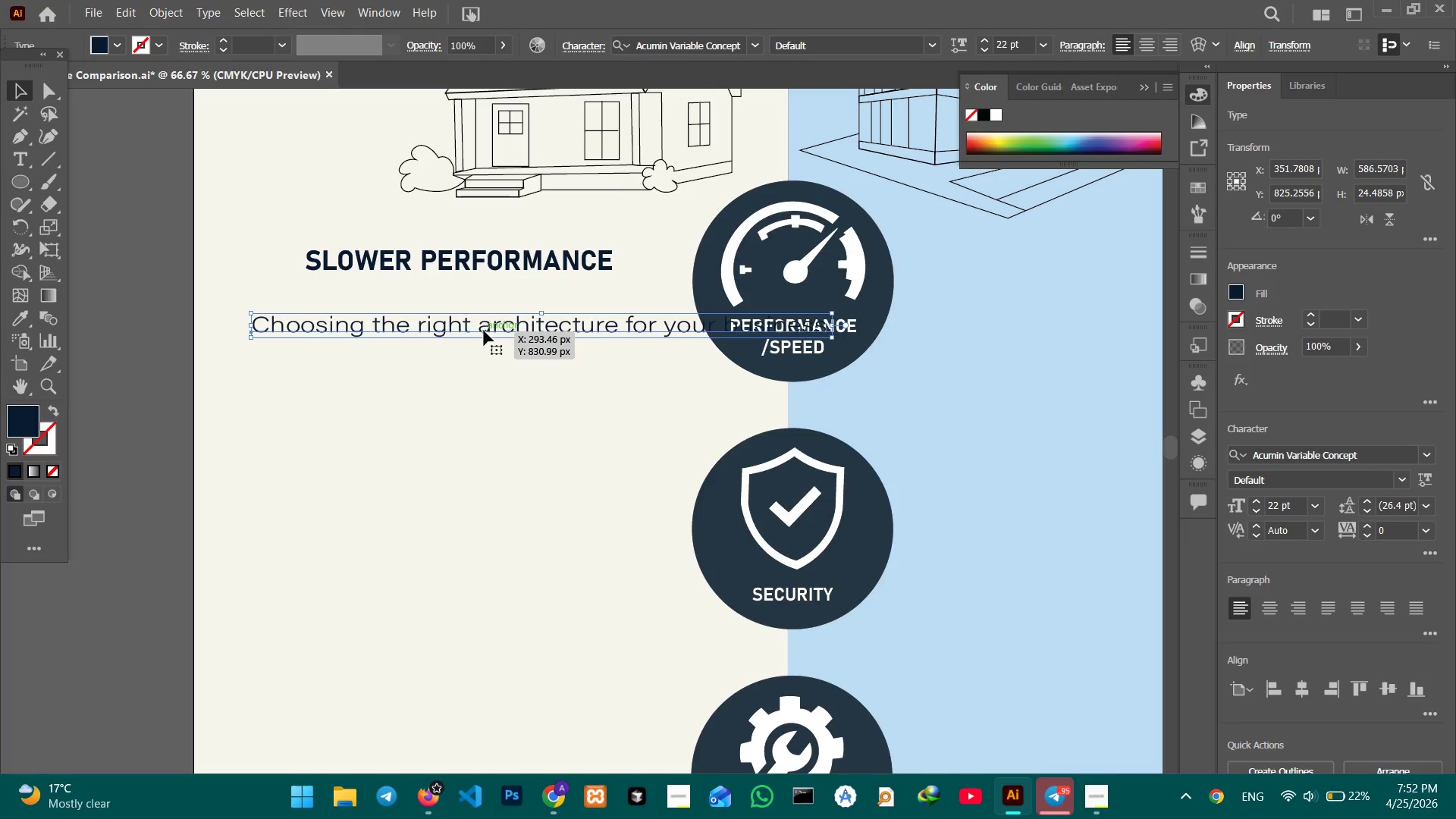 
double_click([484, 331])
 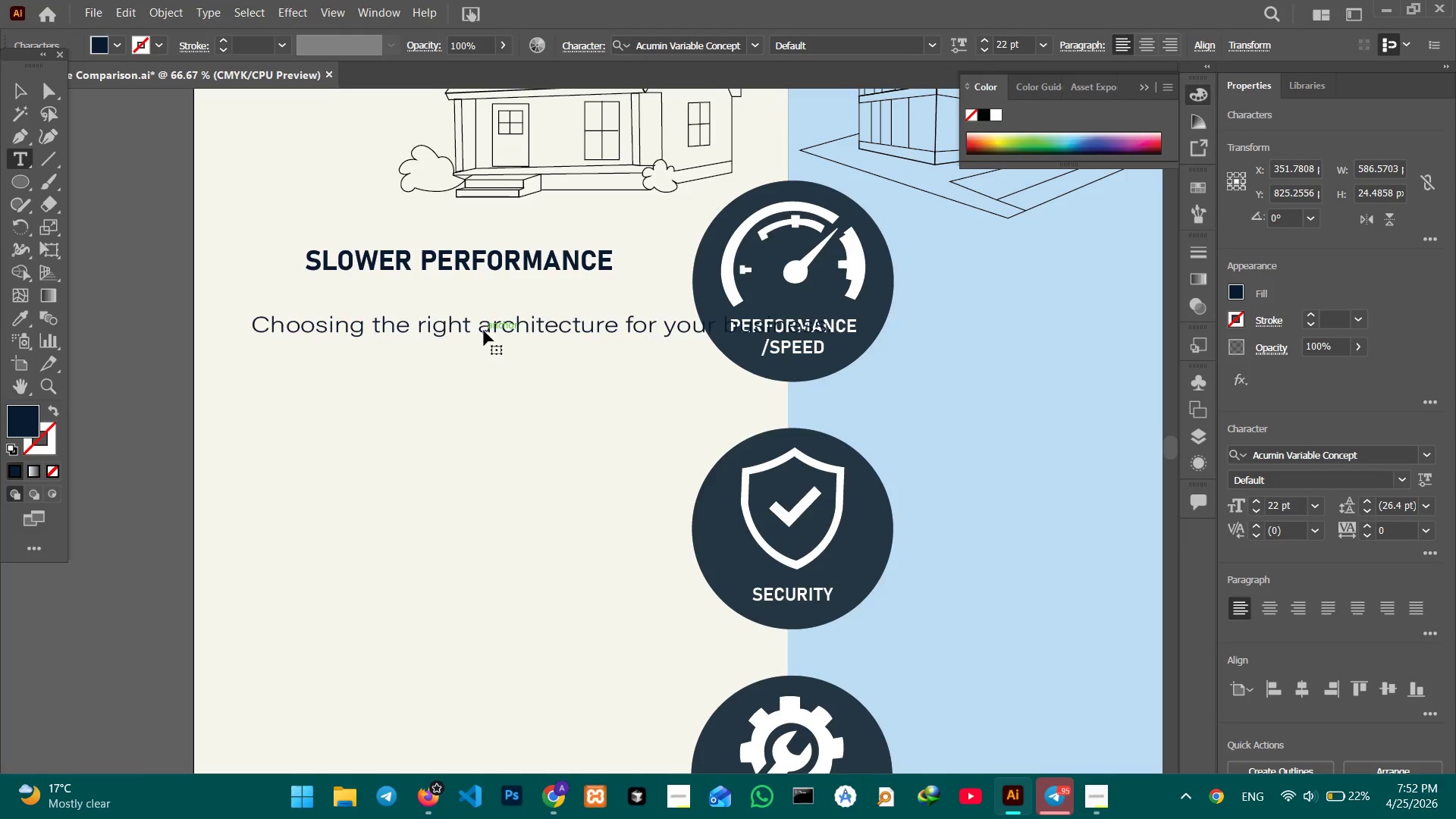 
triple_click([484, 331])
 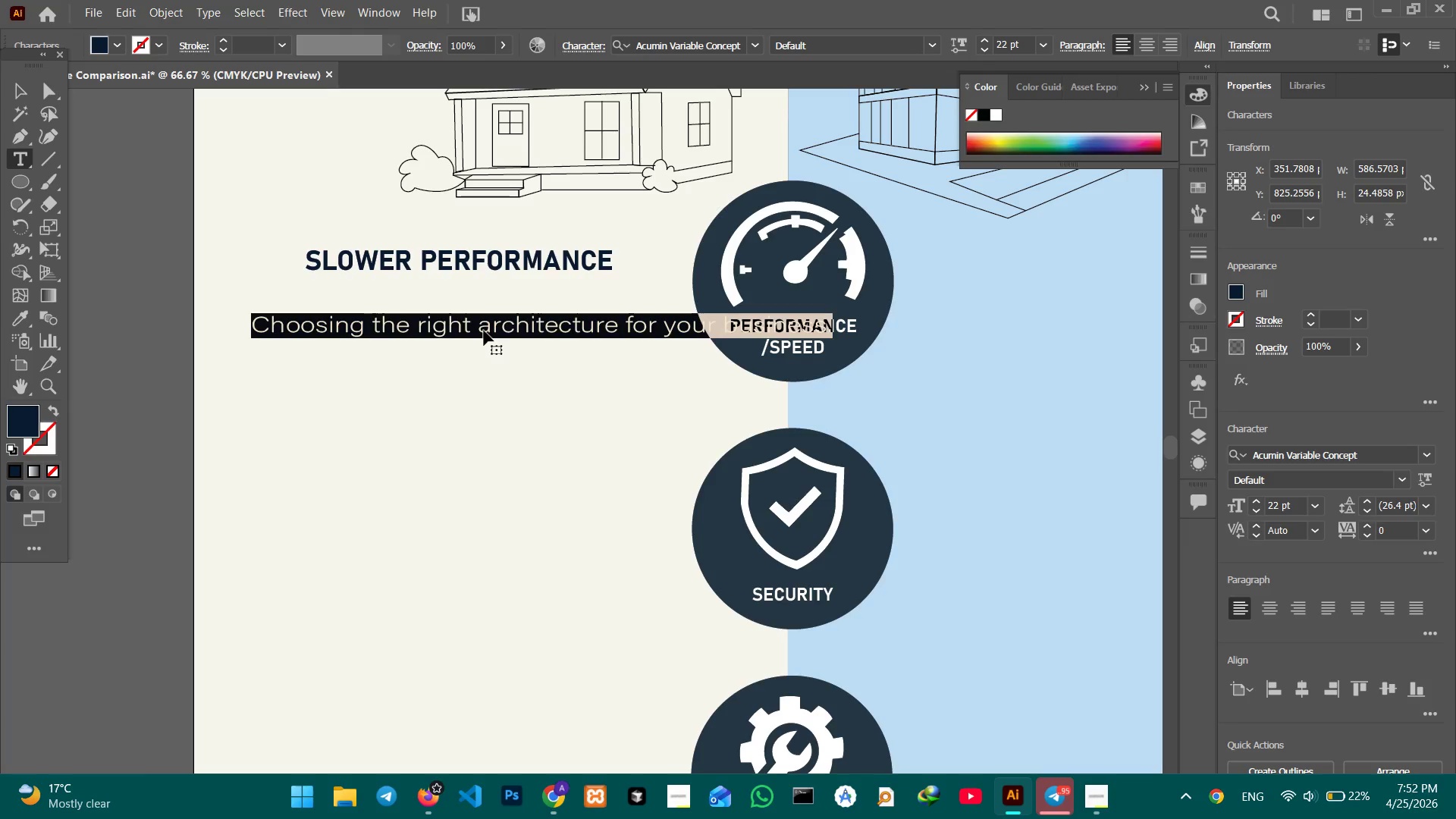 
type(All components run on the same )
 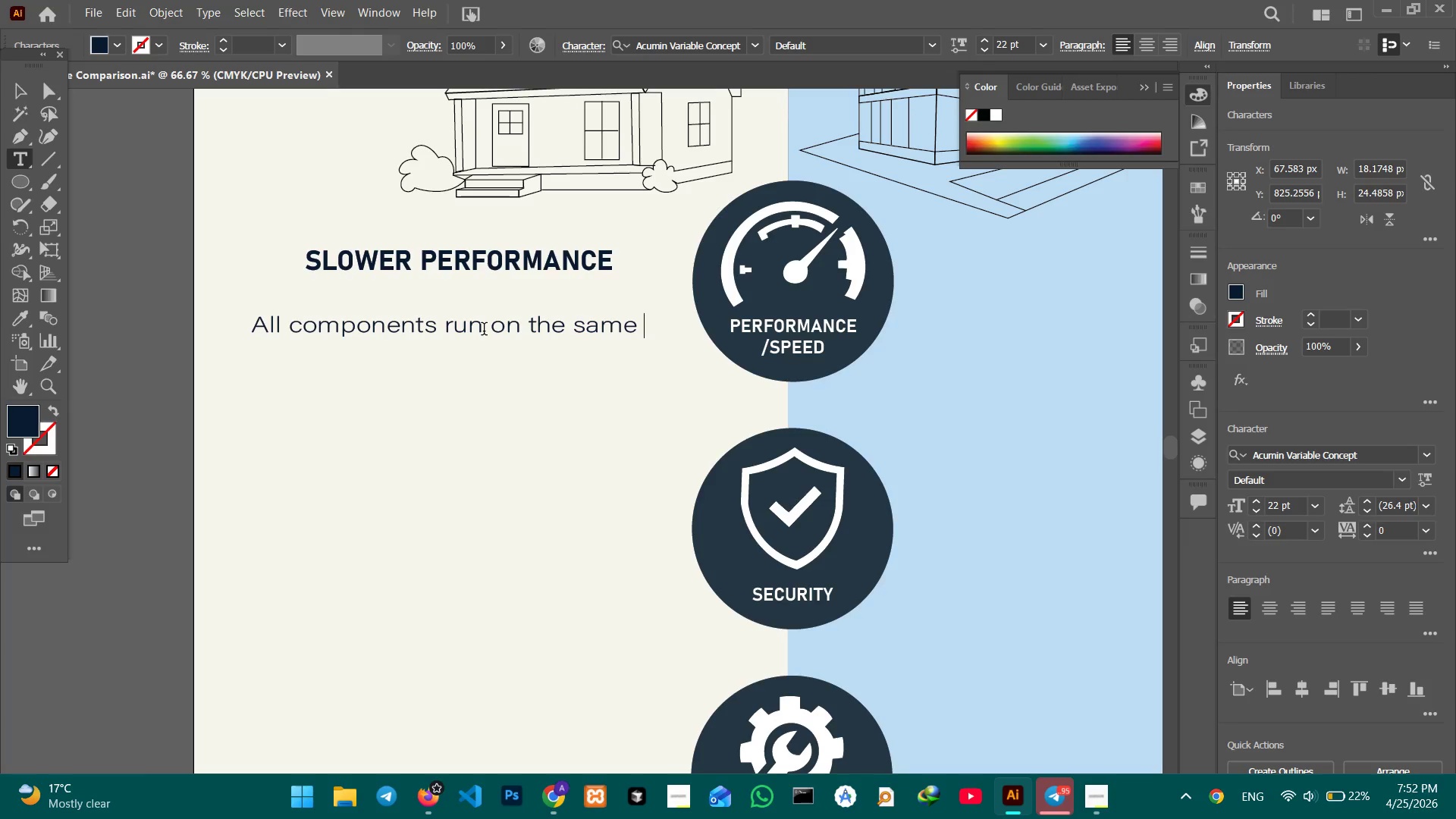 
key(Shift+Enter)
 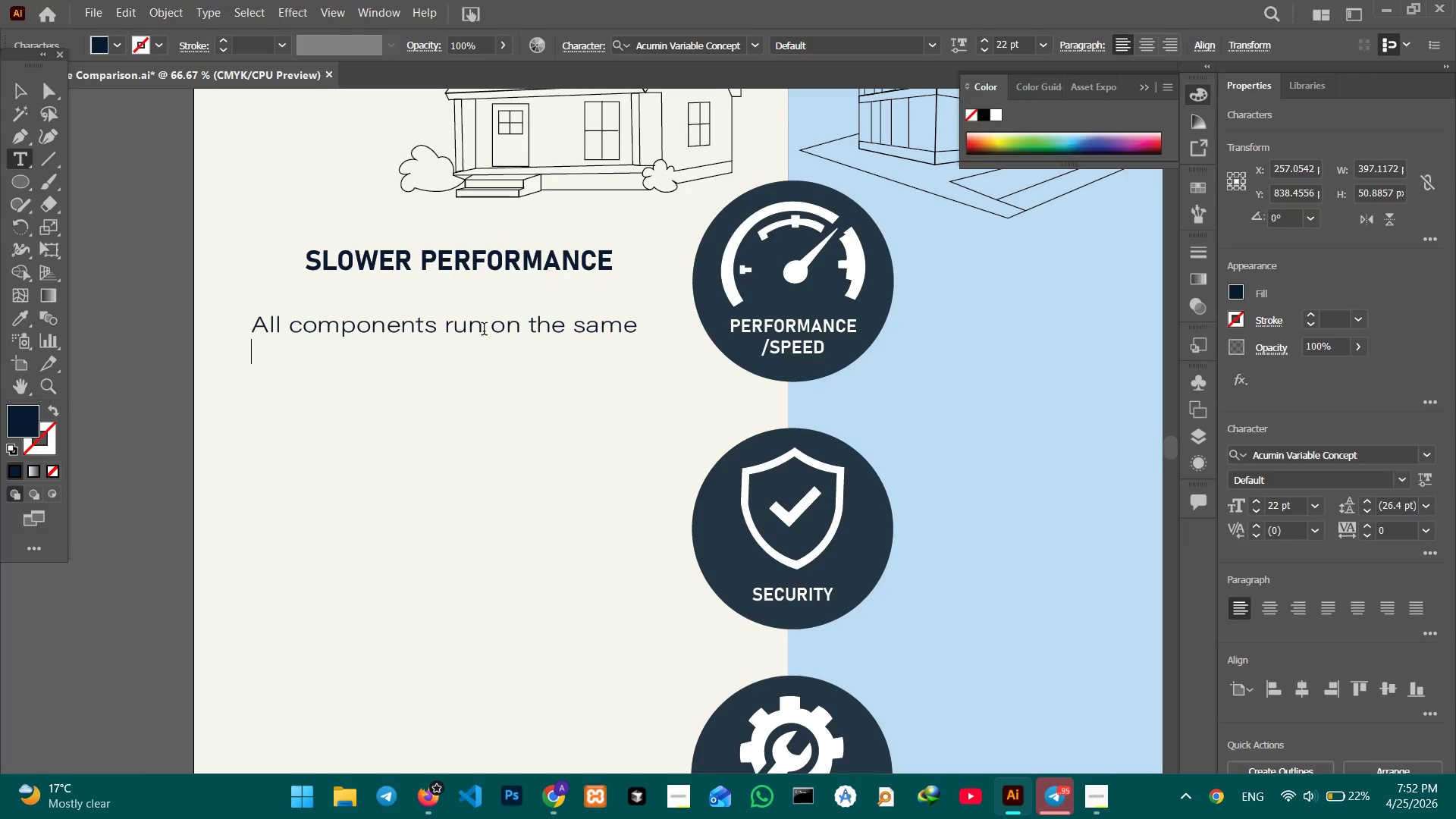 
type(server. Extra layers and pli)
key(Backspace)
type(ugin can slow down your site.)
 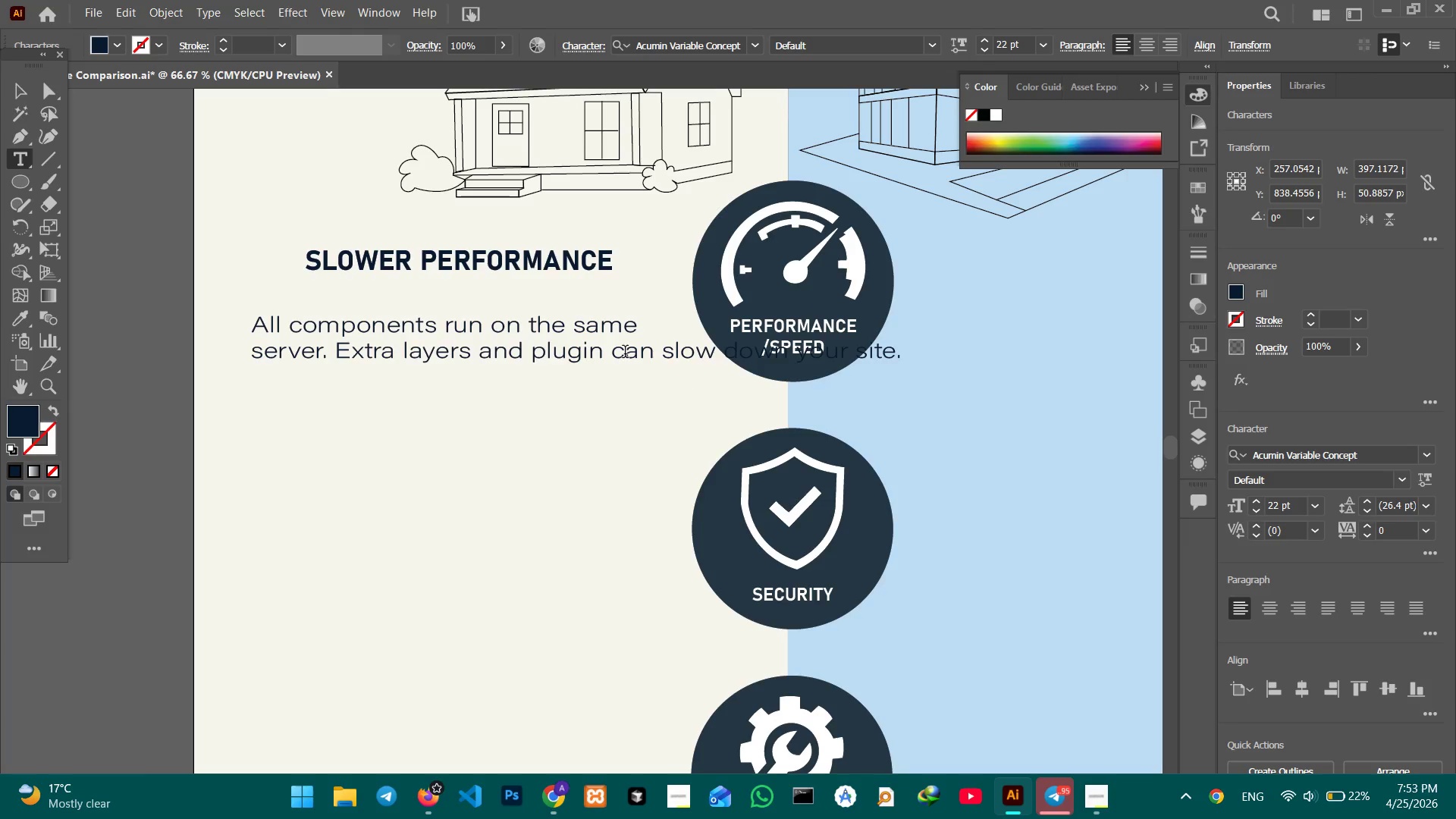 
left_click([613, 354])
 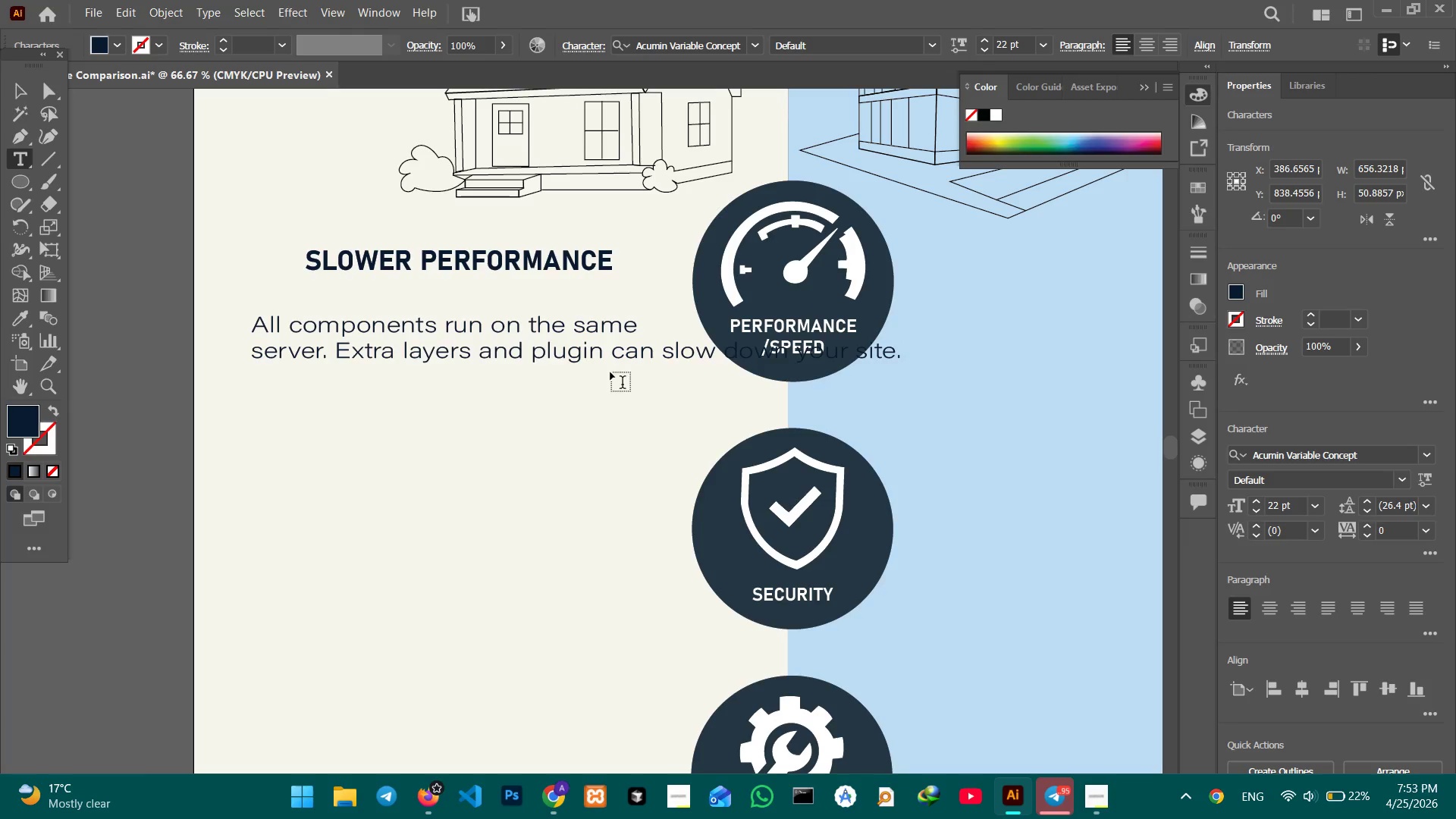 
key(Shift+ShiftRight)
 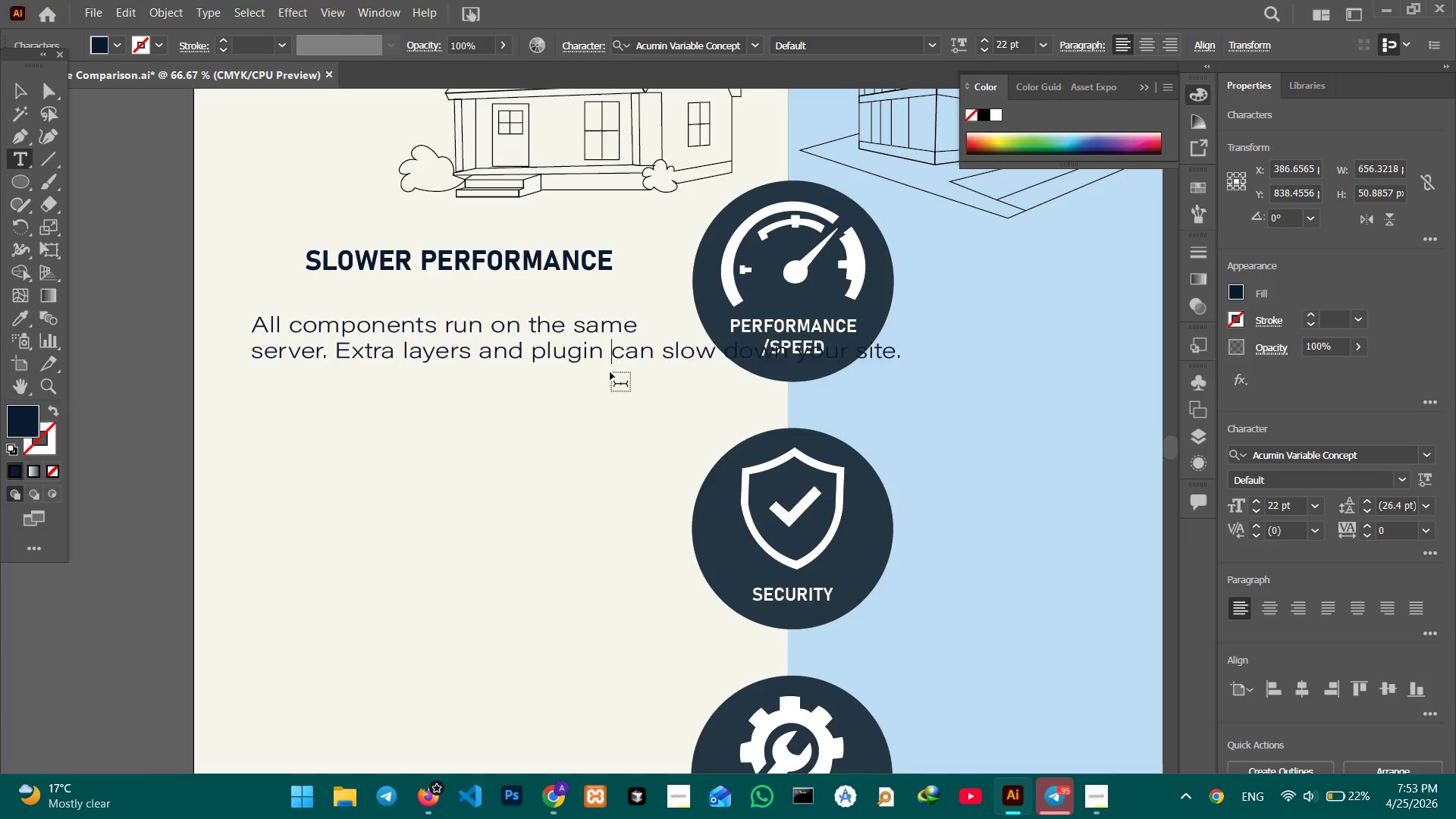 
key(Shift+Enter)
 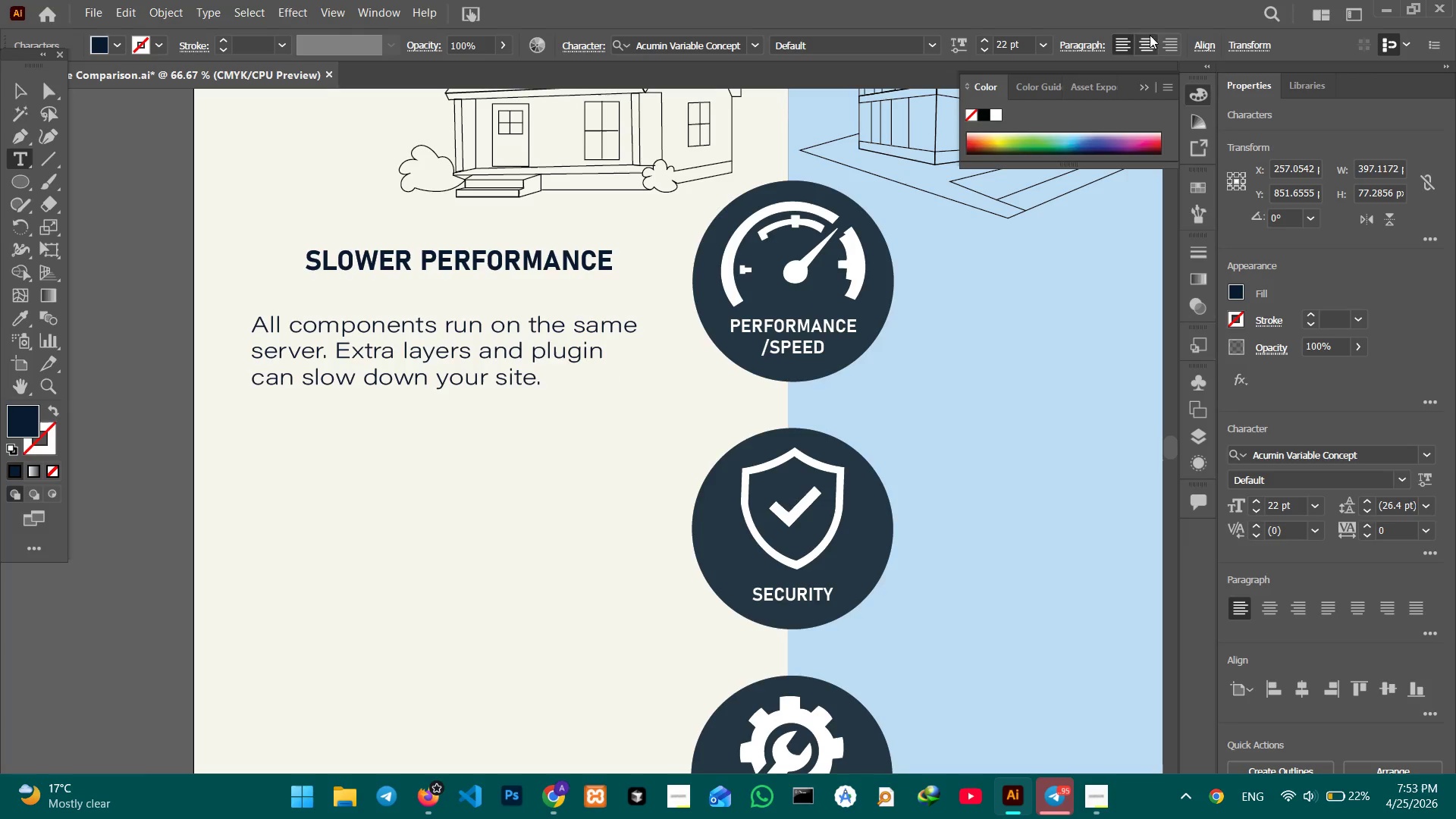 
left_click([1144, 40])
 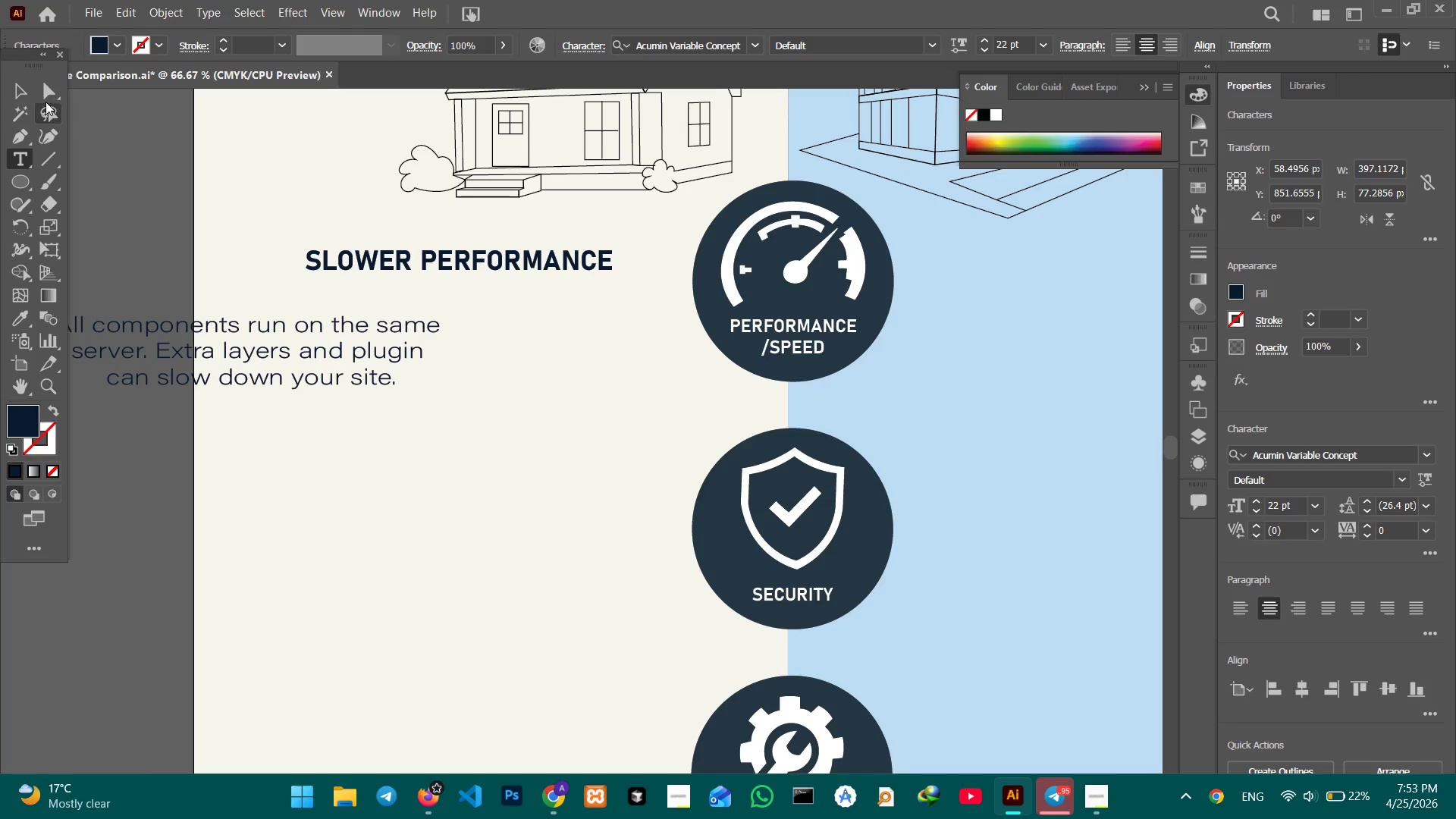 
left_click([24, 93])
 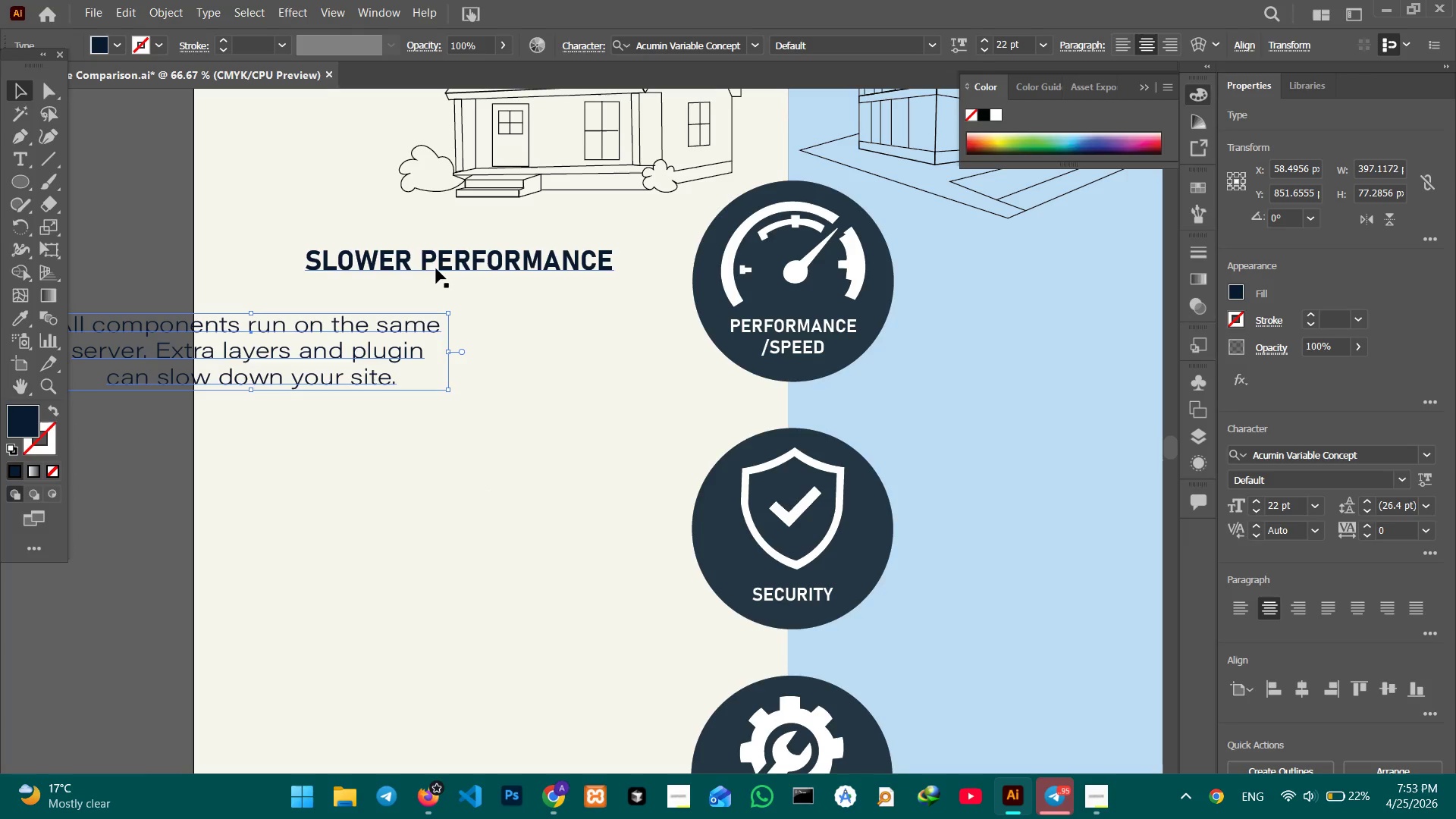 
hold_key(key=ShiftLeft, duration=0.67)
left_click([436, 268])
 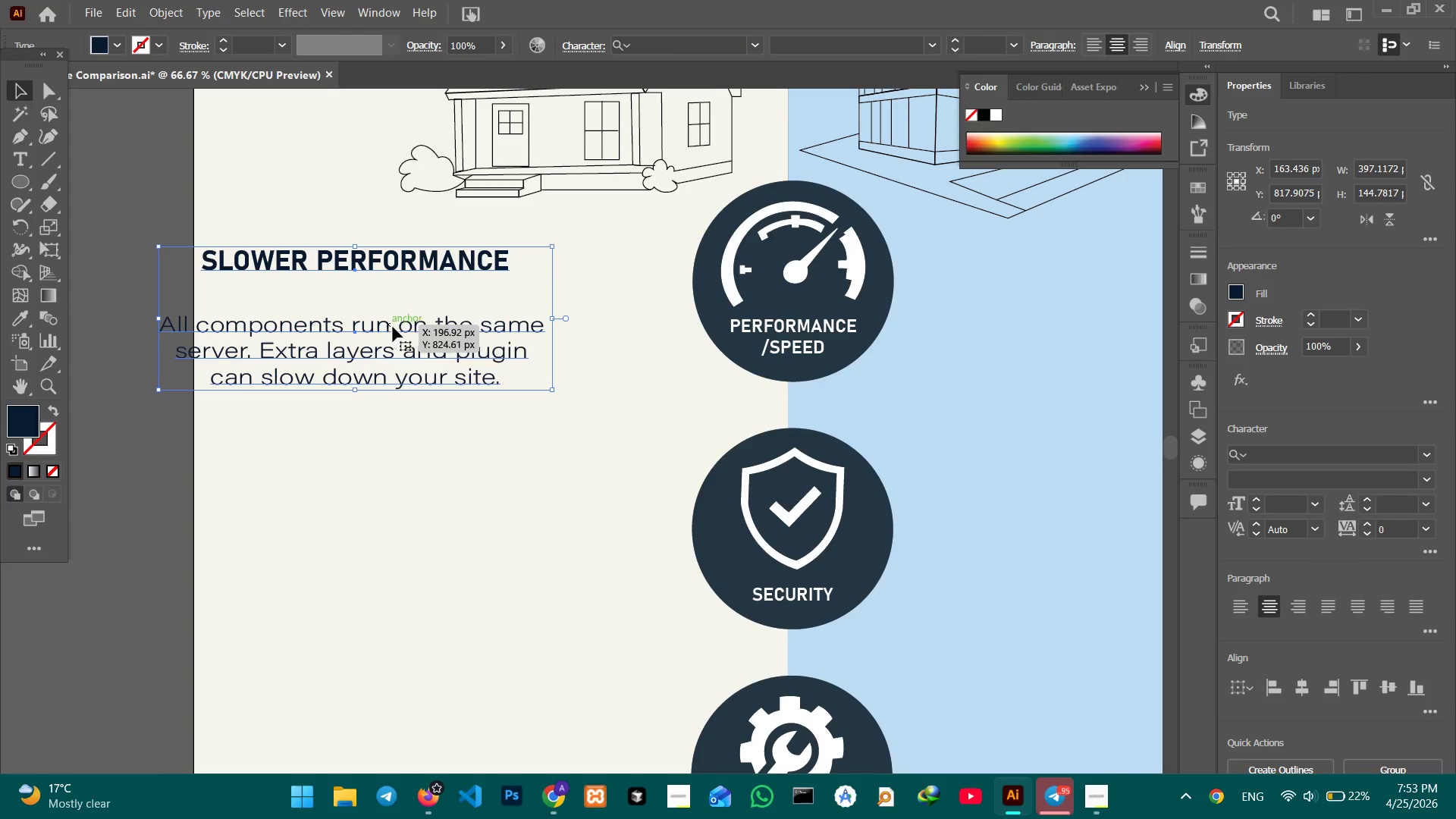 
left_click_drag(start_coordinate=[392, 331], to_coordinate=[530, 321])
 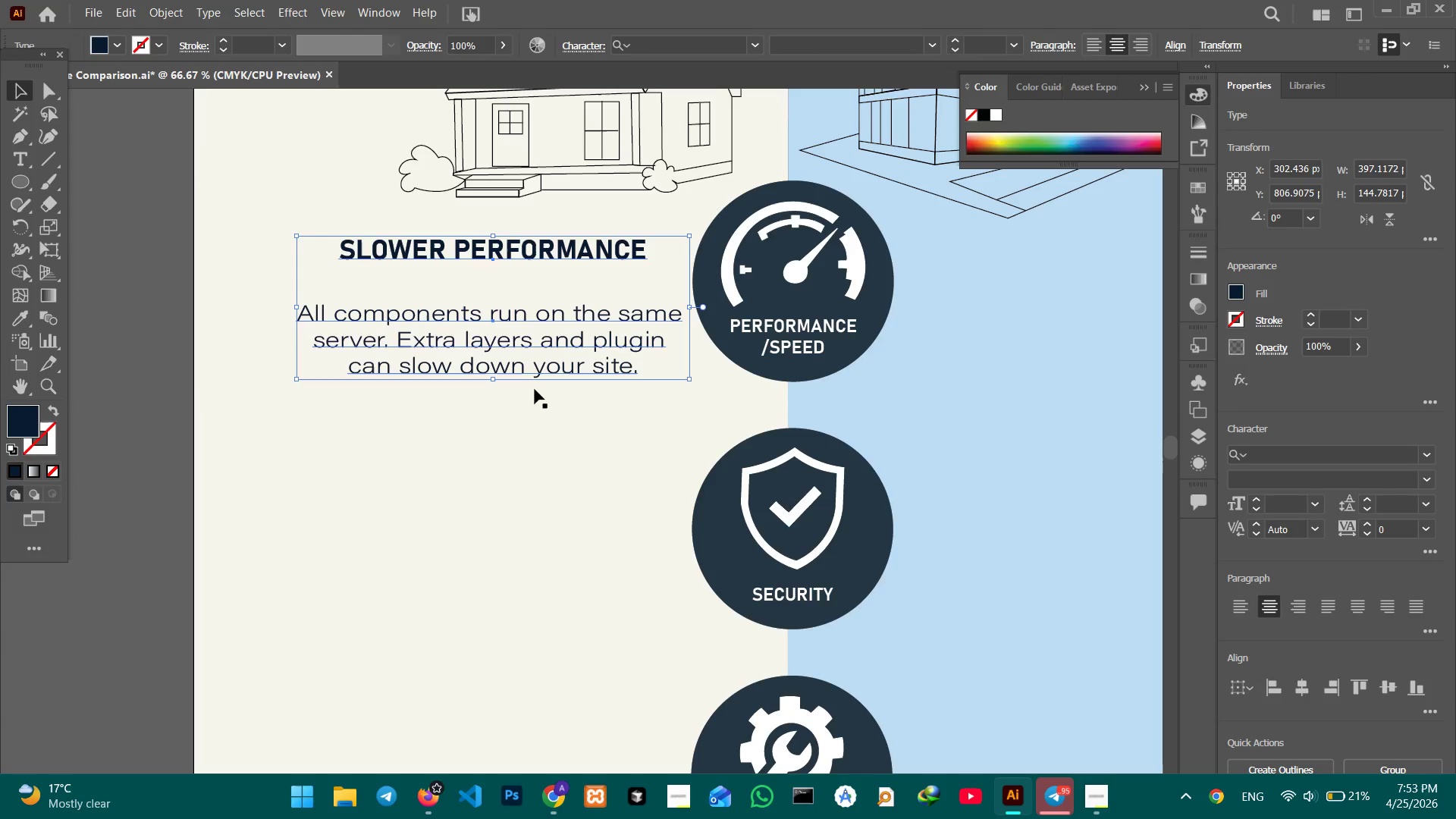 
left_click([530, 410])
 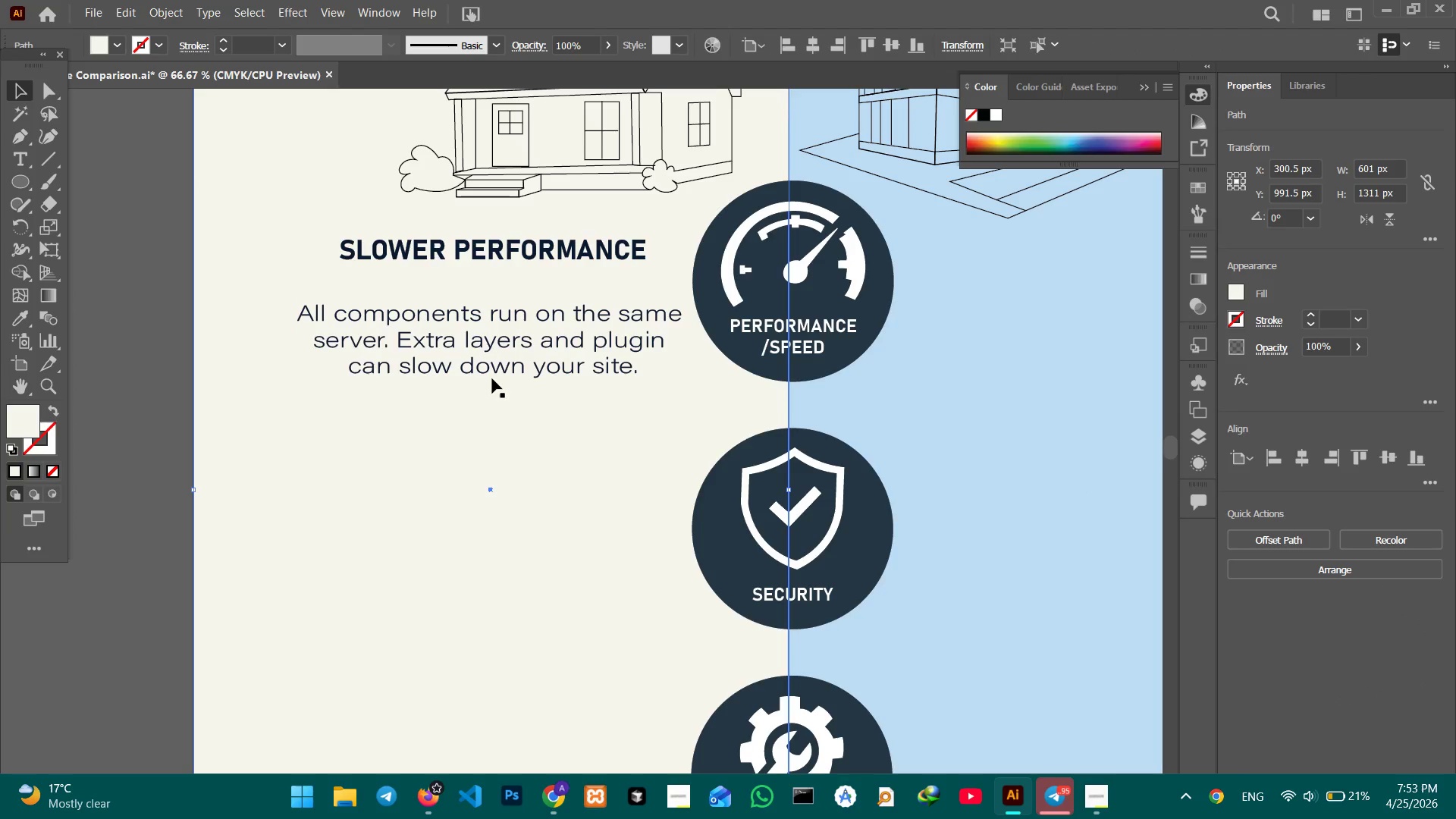 
double_click([492, 372])
 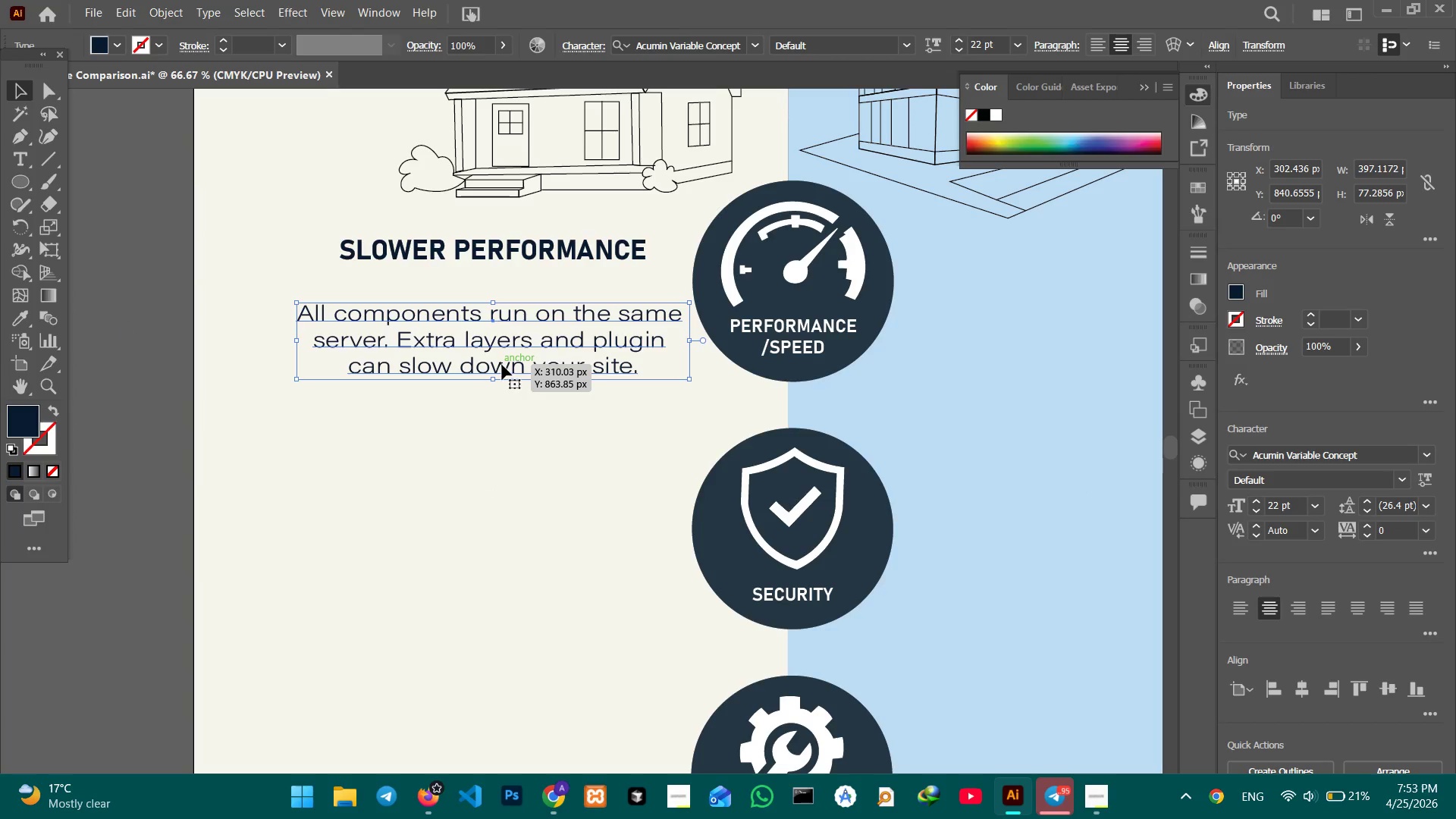 
left_click_drag(start_coordinate=[502, 365], to_coordinate=[498, 348])
 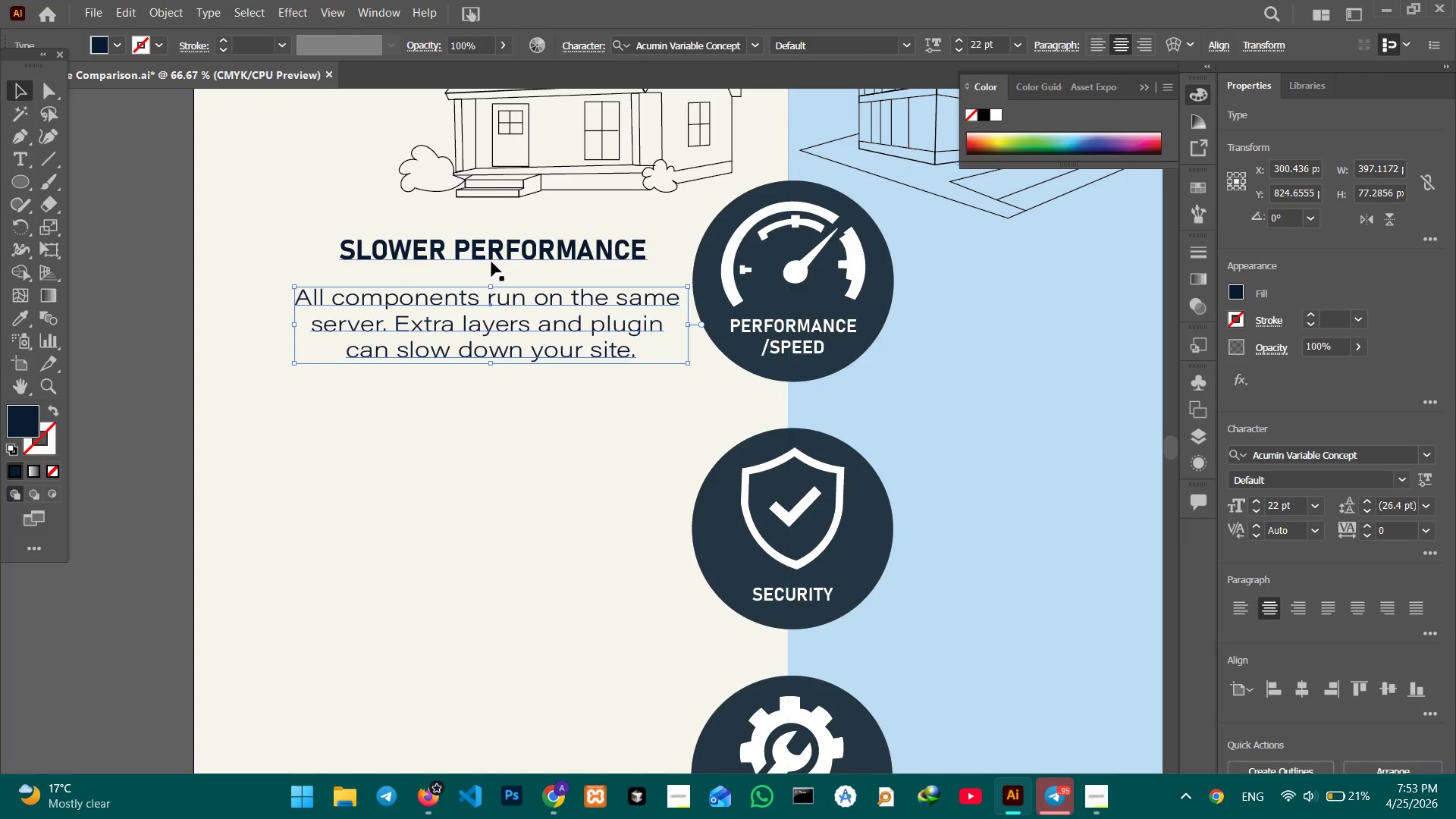 
left_click_drag(start_coordinate=[488, 257], to_coordinate=[488, 262])
 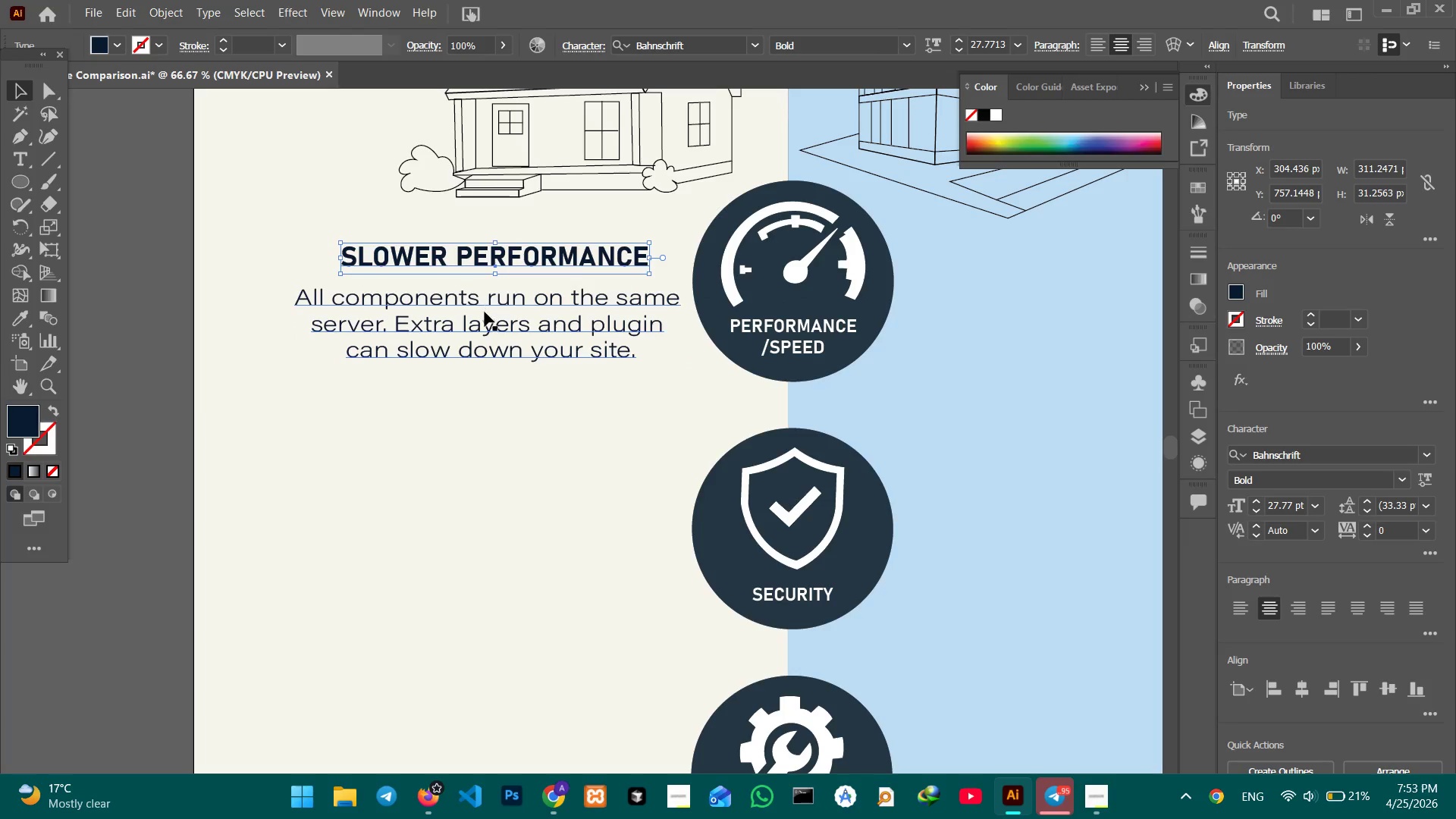 
hold_key(key=ShiftLeft, duration=0.91)
left_click([483, 300])
 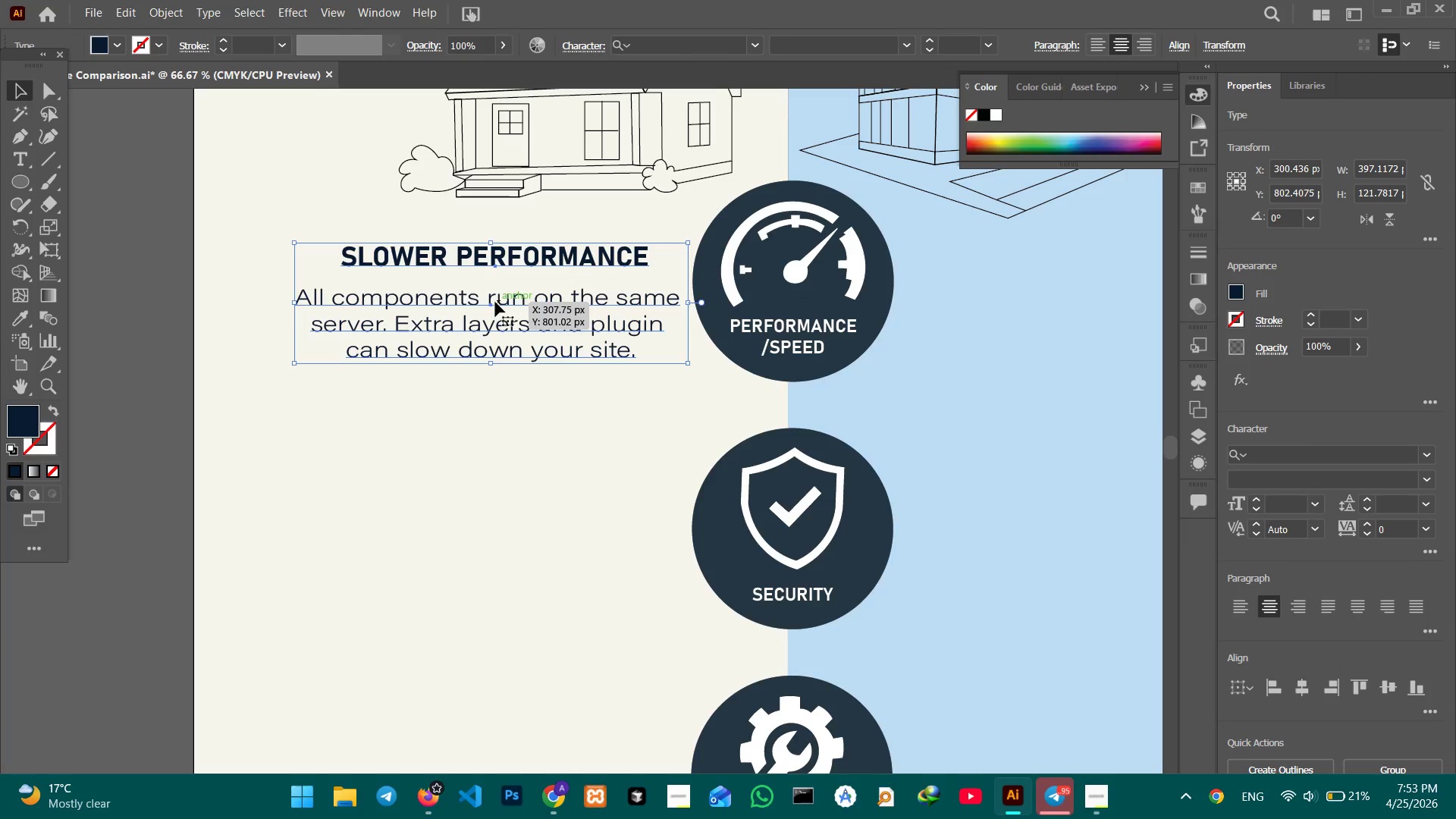 
left_click_drag(start_coordinate=[495, 302], to_coordinate=[474, 300])
 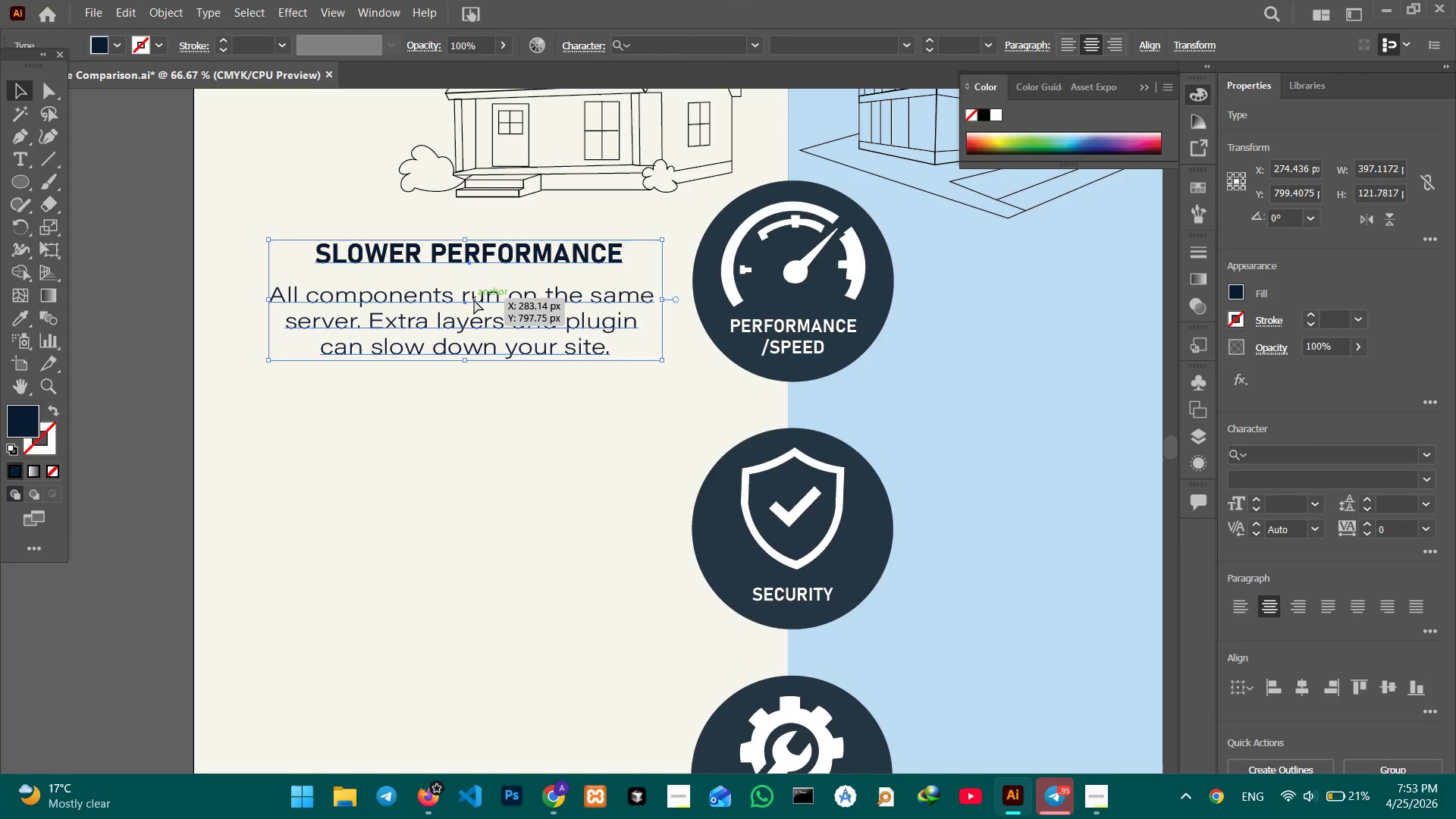 
key(Control+C)
 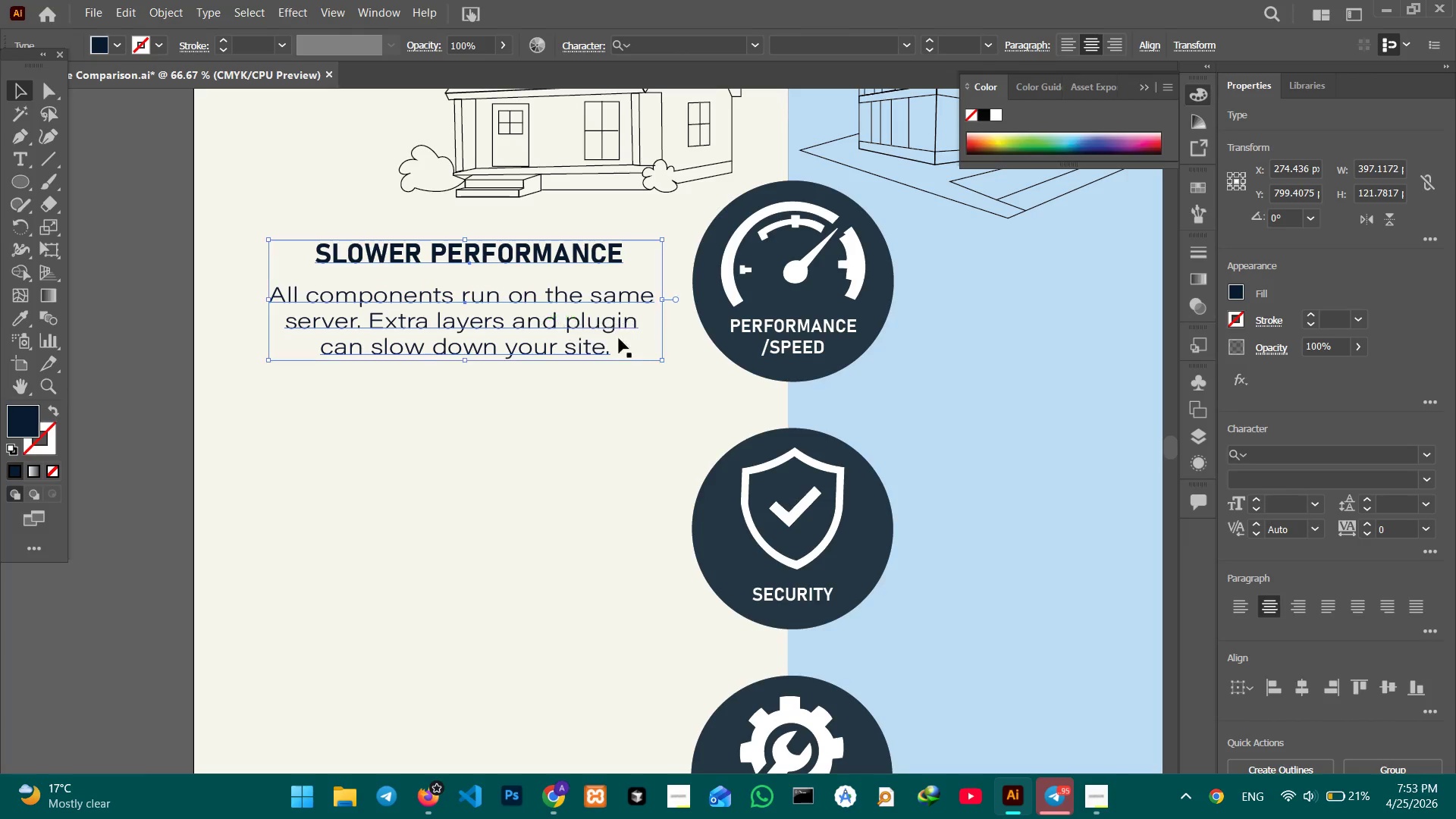 
hold_key(key=Space, duration=1.03)
 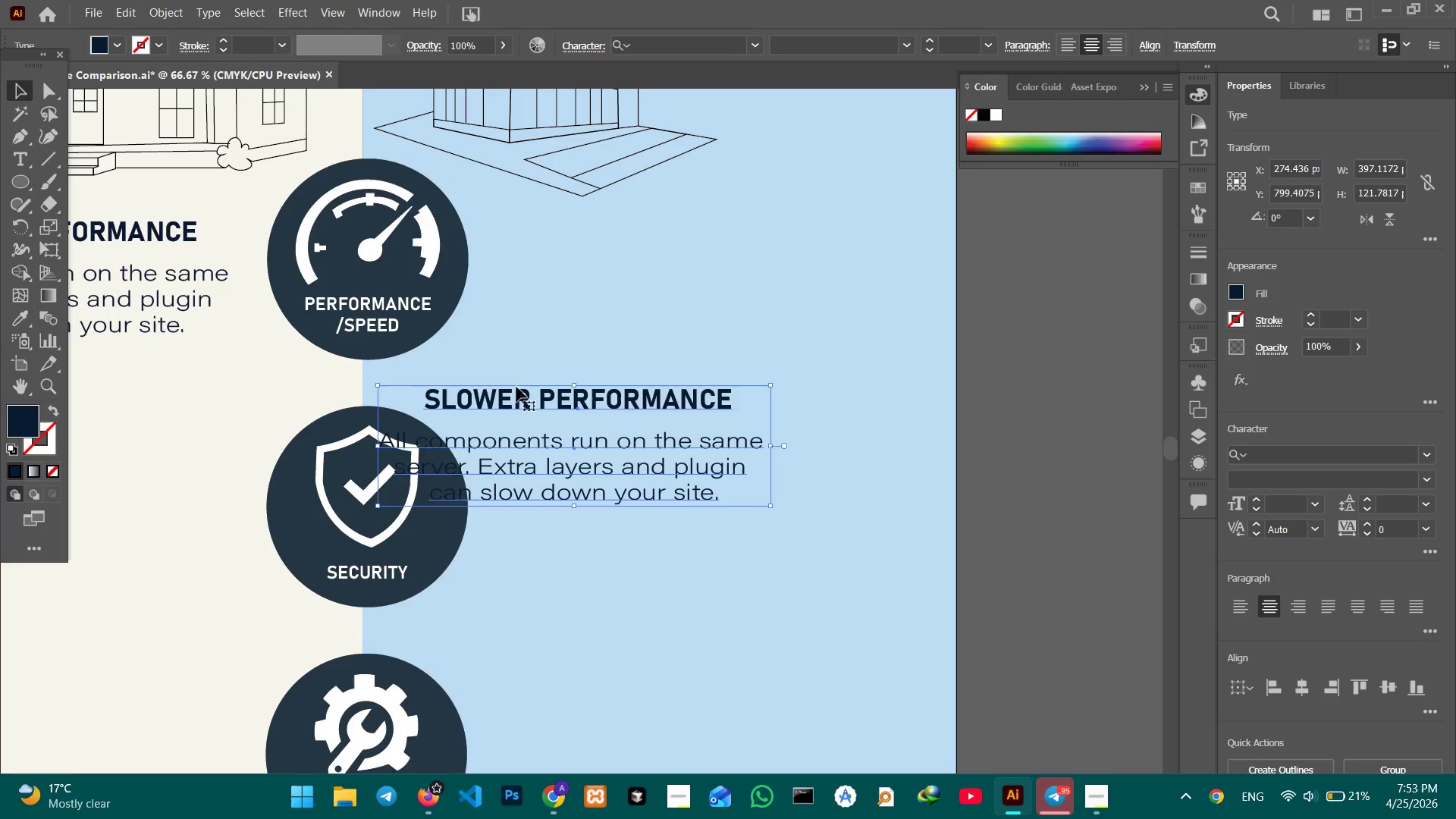 
left_click_drag(start_coordinate=[696, 397], to_coordinate=[400, 389])
 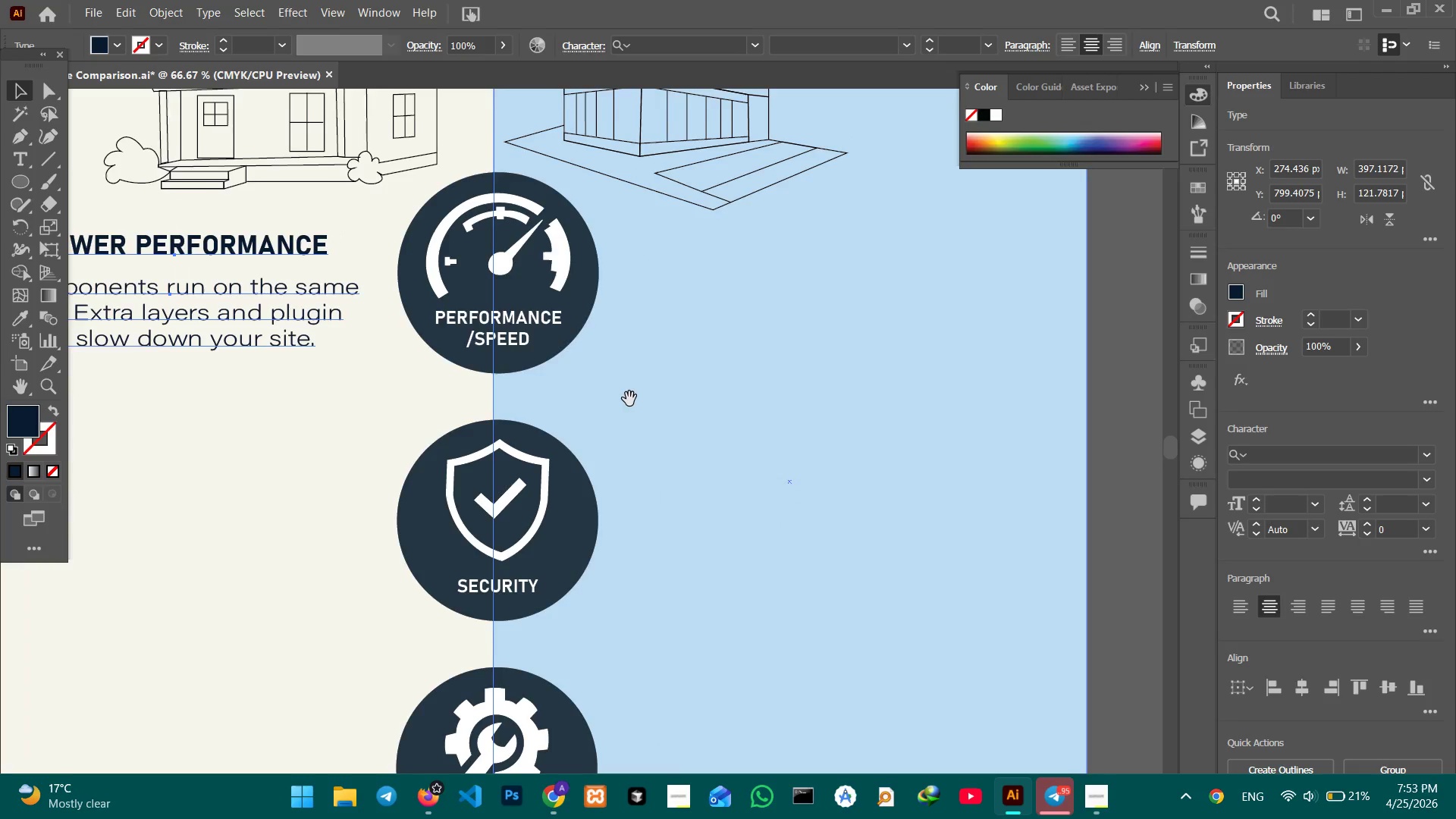 
left_click_drag(start_coordinate=[628, 400], to_coordinate=[497, 386])
 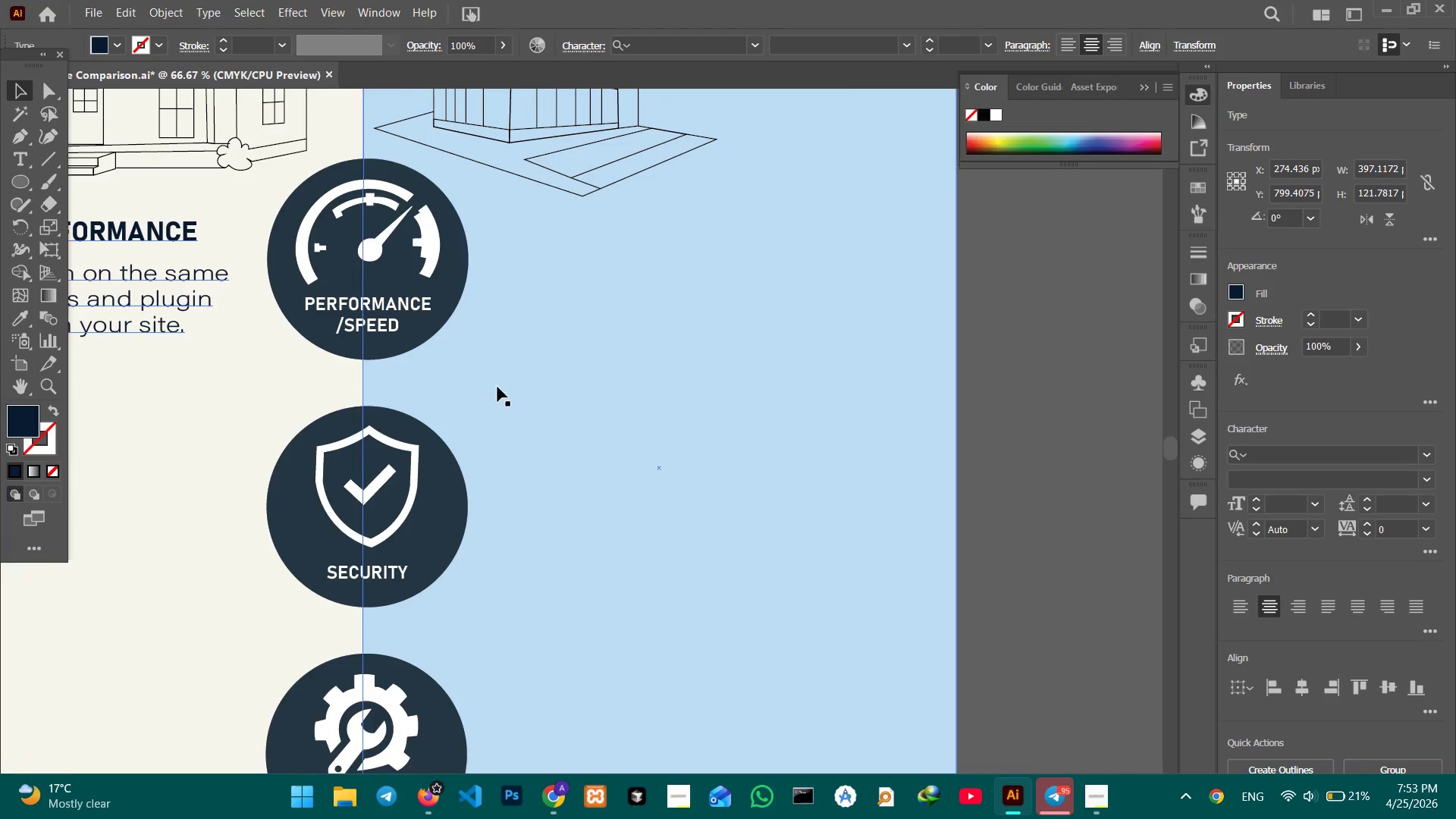 
hold_key(key=Space, duration=3.88)
 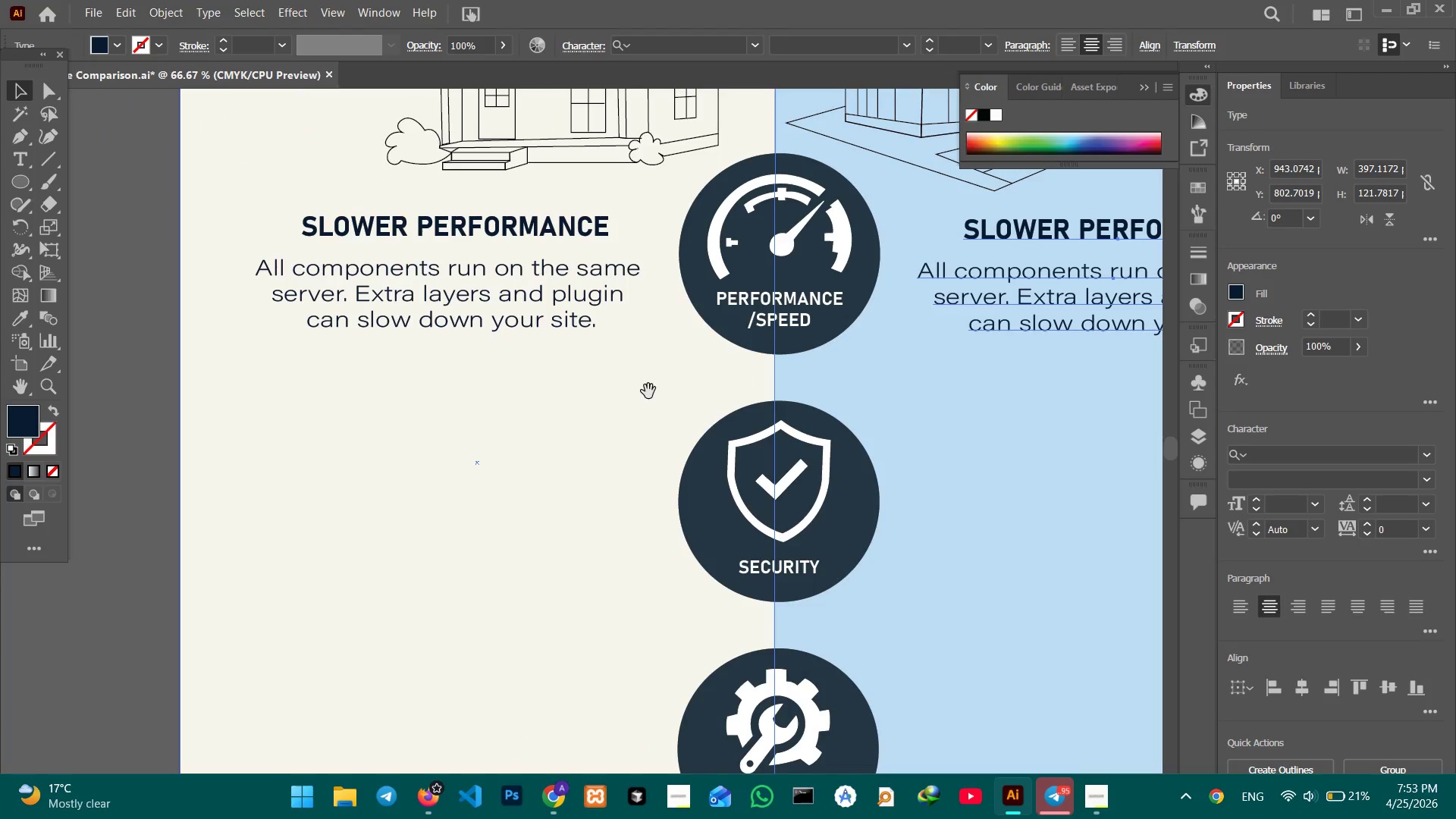 
key(Control+V)
 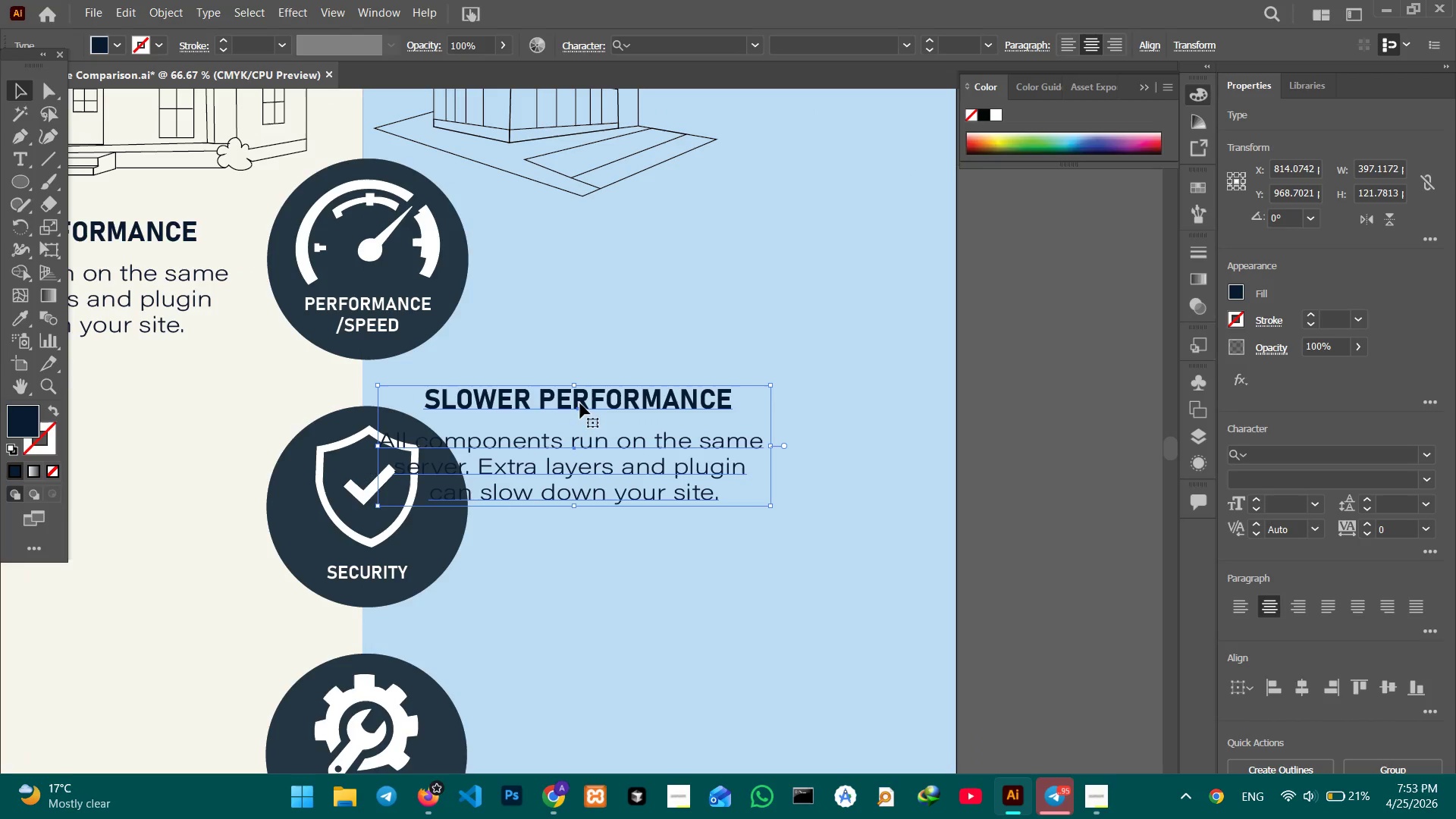 
left_click_drag(start_coordinate=[580, 403], to_coordinate=[711, 237])
 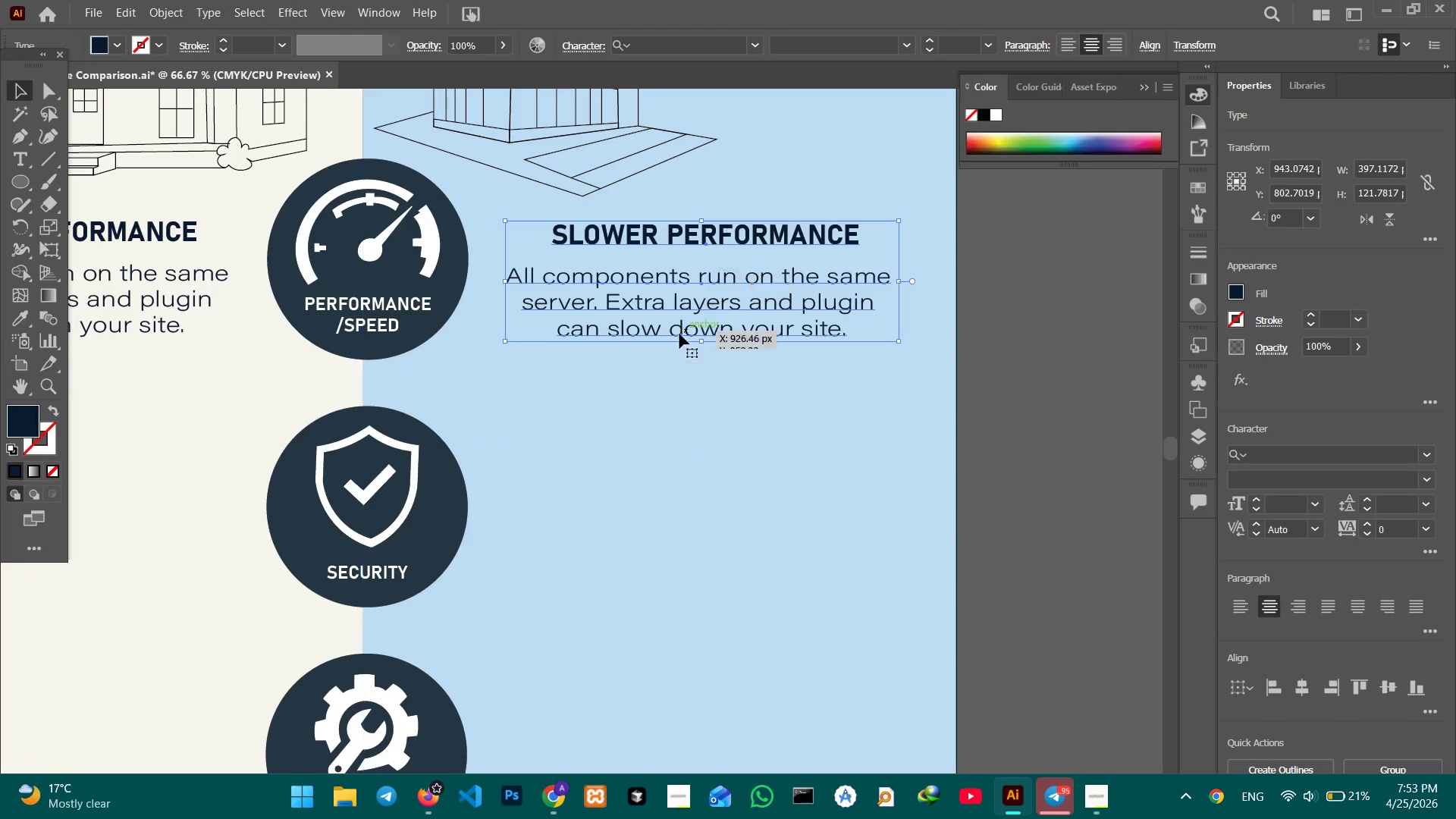 
hold_key(key=Space, duration=1.5)
 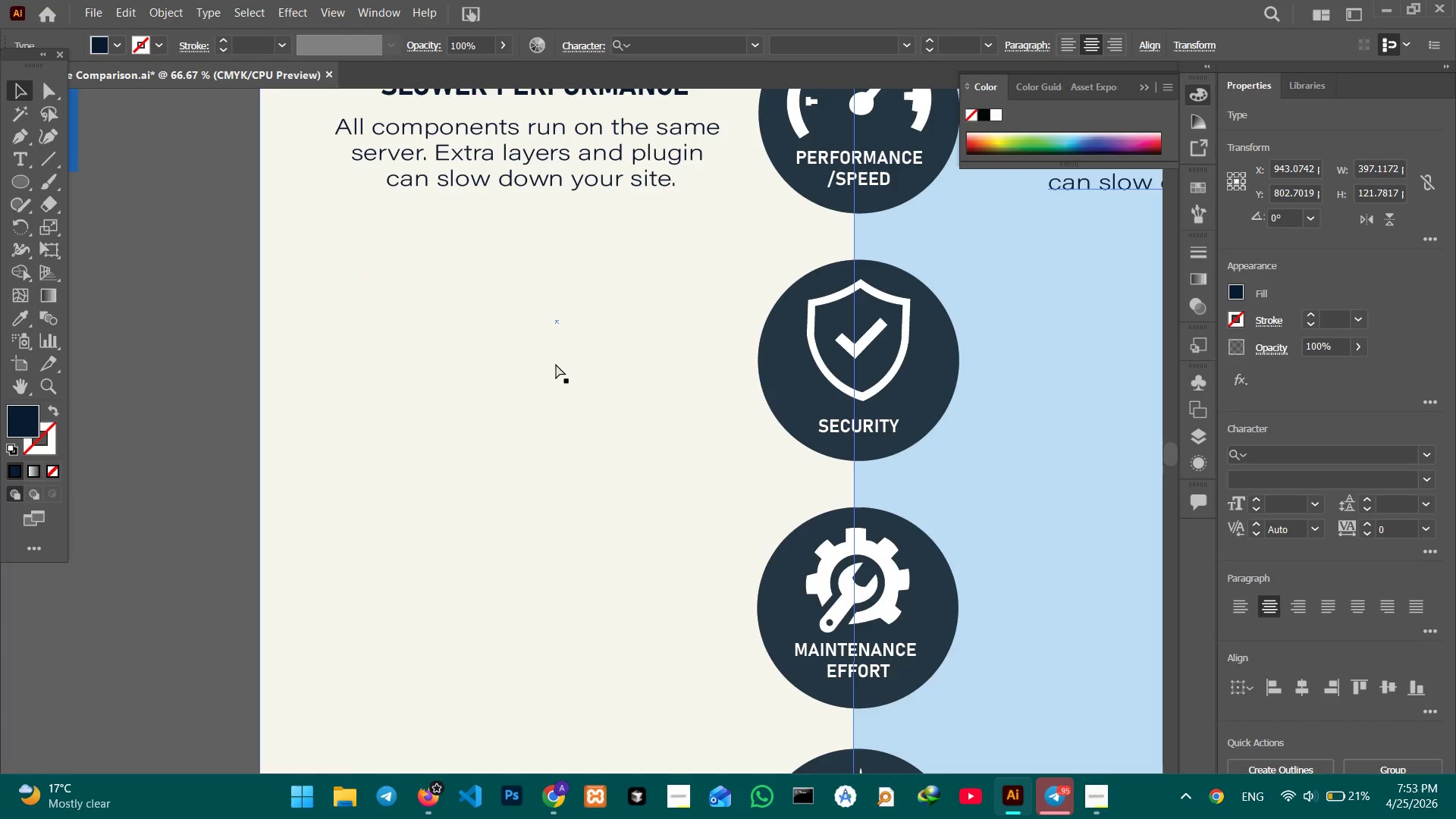 
left_click_drag(start_coordinate=[428, 400], to_coordinate=[840, 394])
 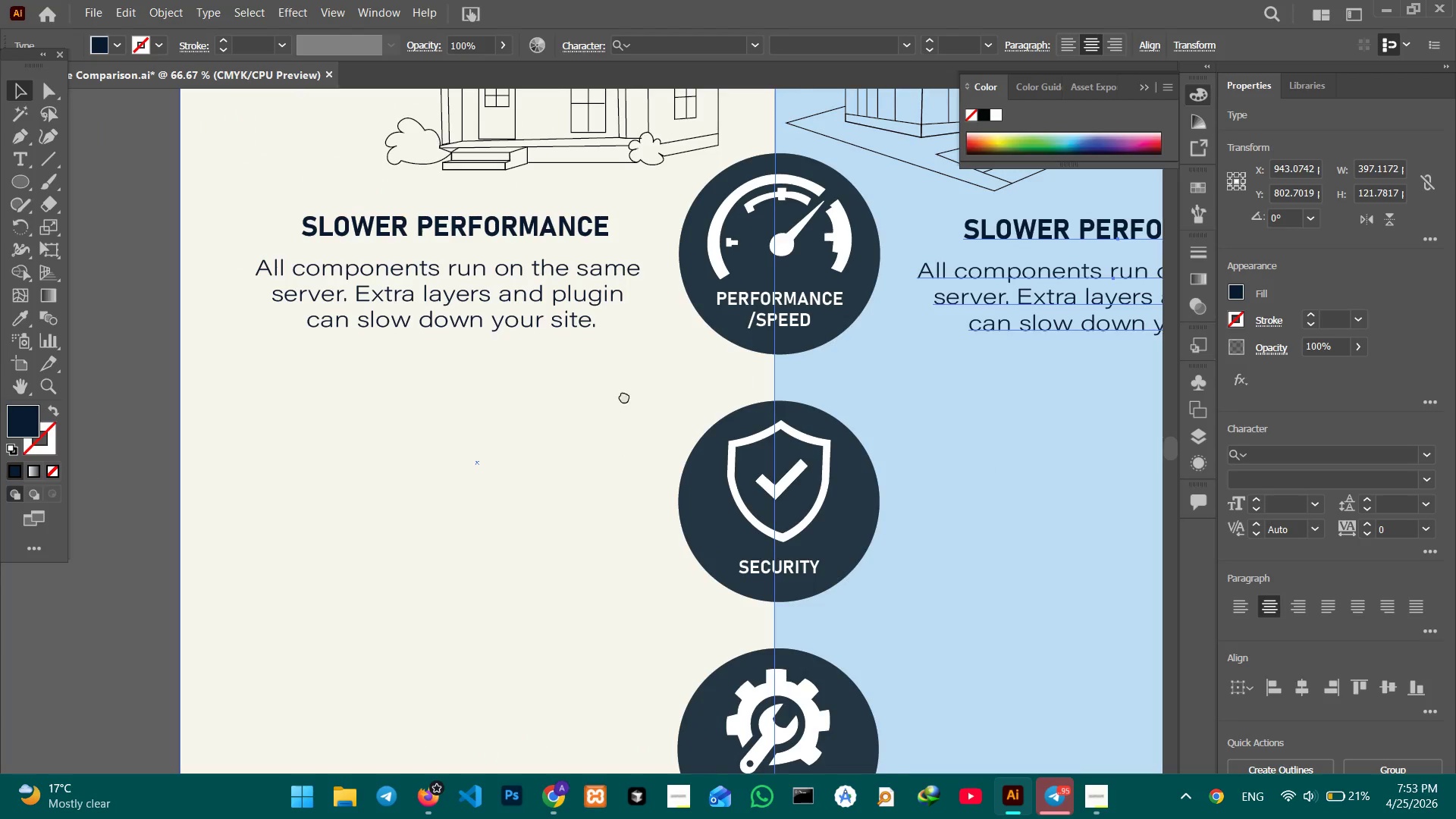 
left_click_drag(start_coordinate=[613, 397], to_coordinate=[864, 315])
 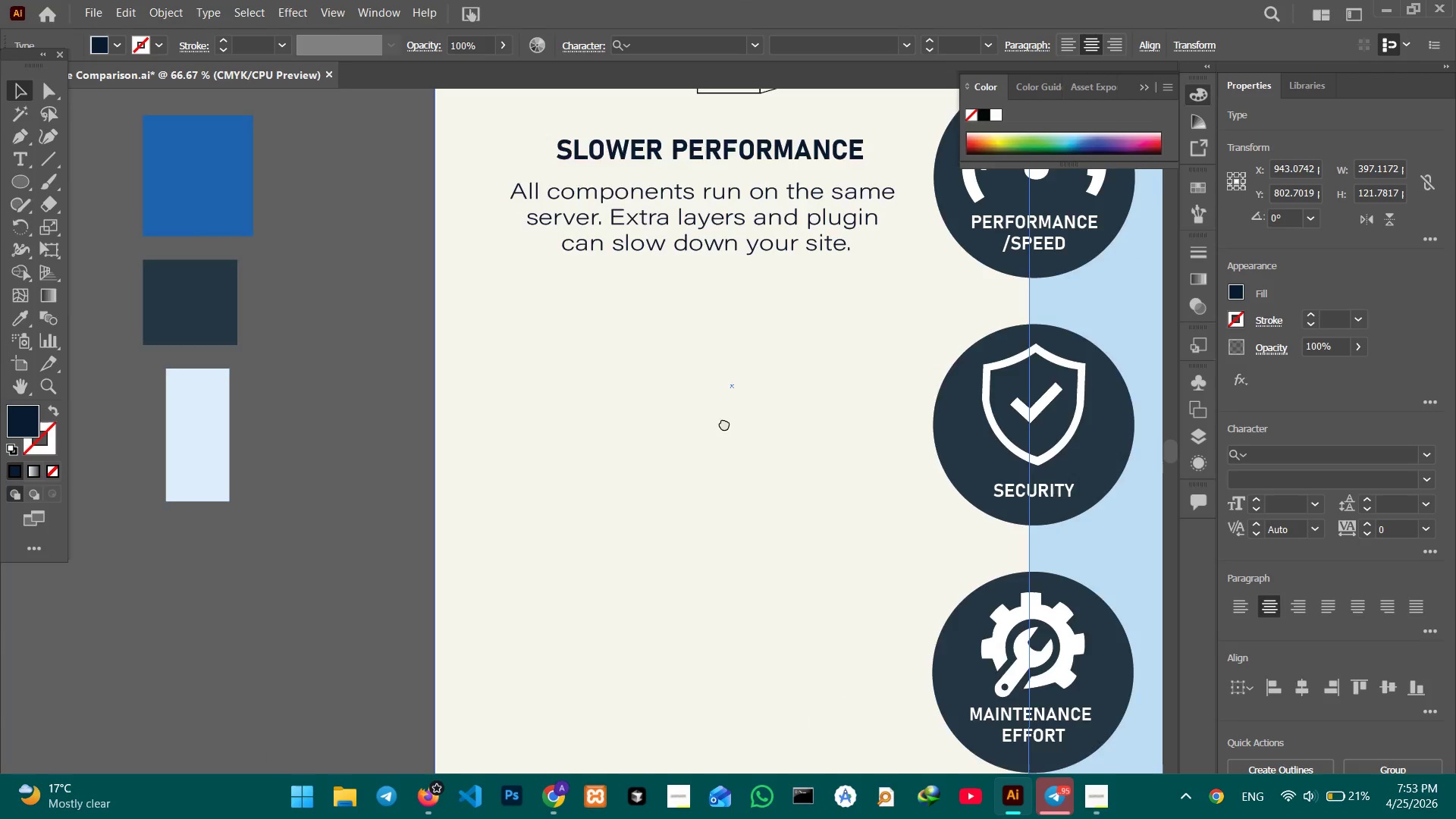 
left_click_drag(start_coordinate=[731, 428], to_coordinate=[556, 363])
 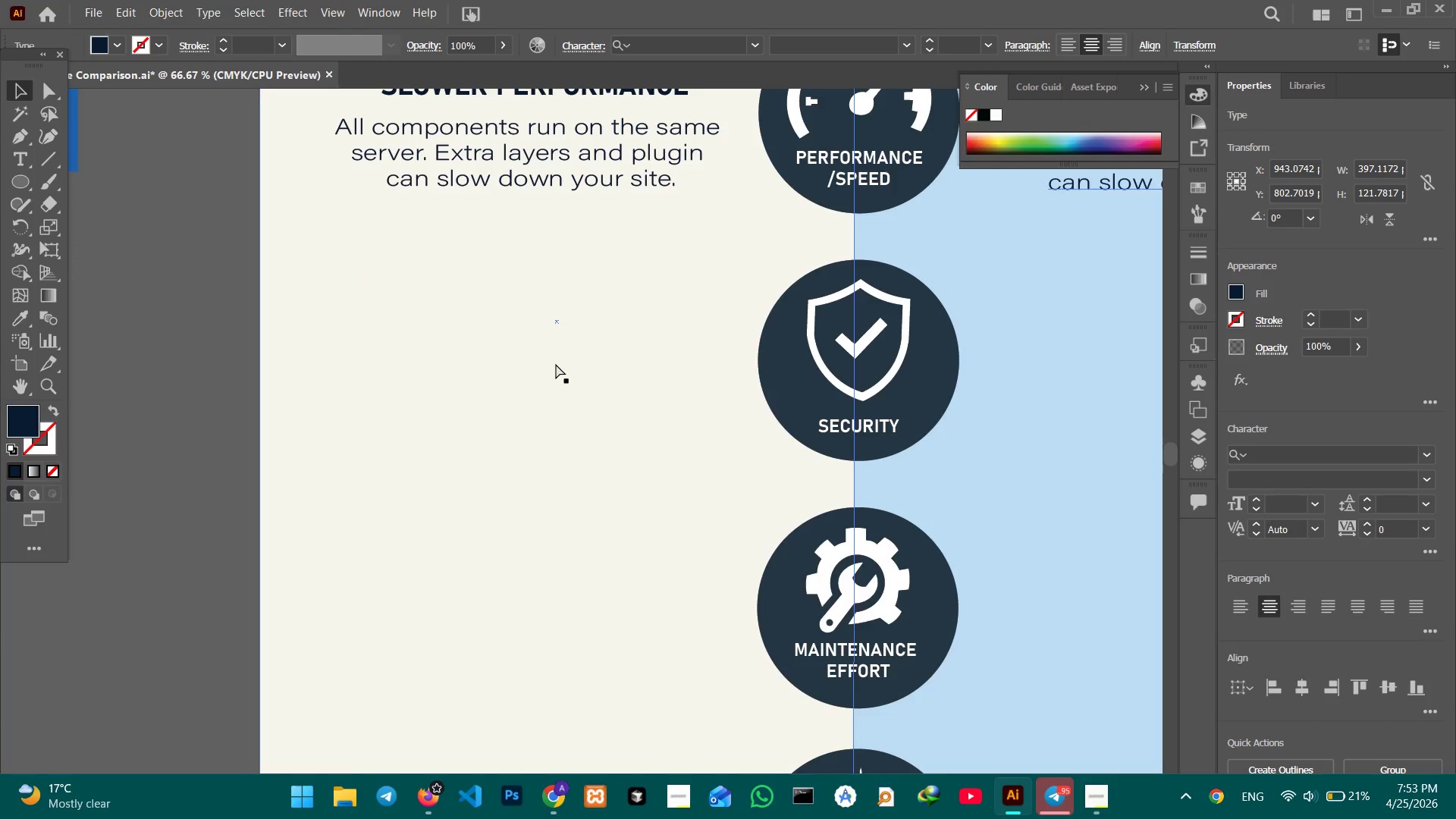 
key(Space)
 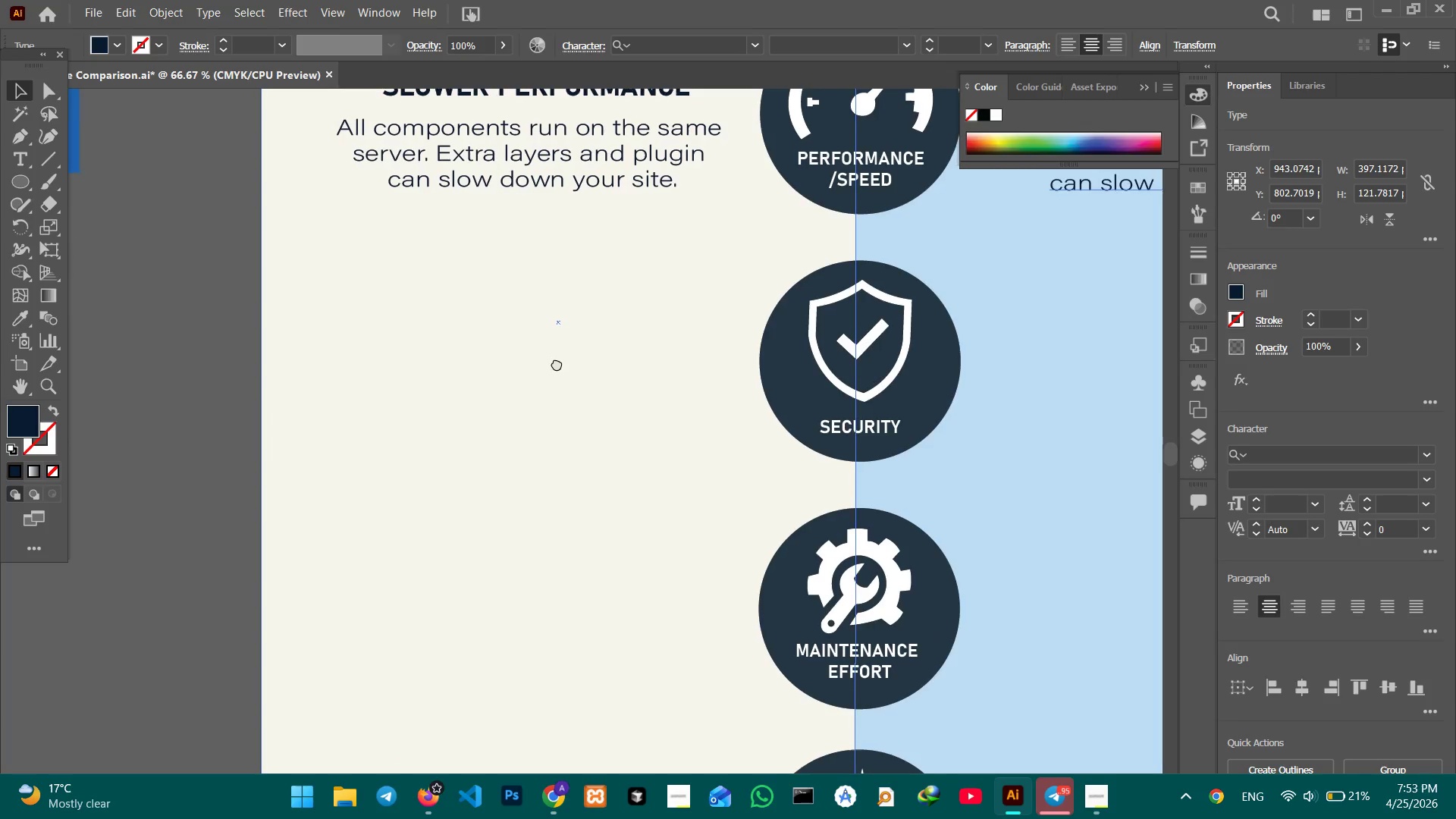 
key(Space)
 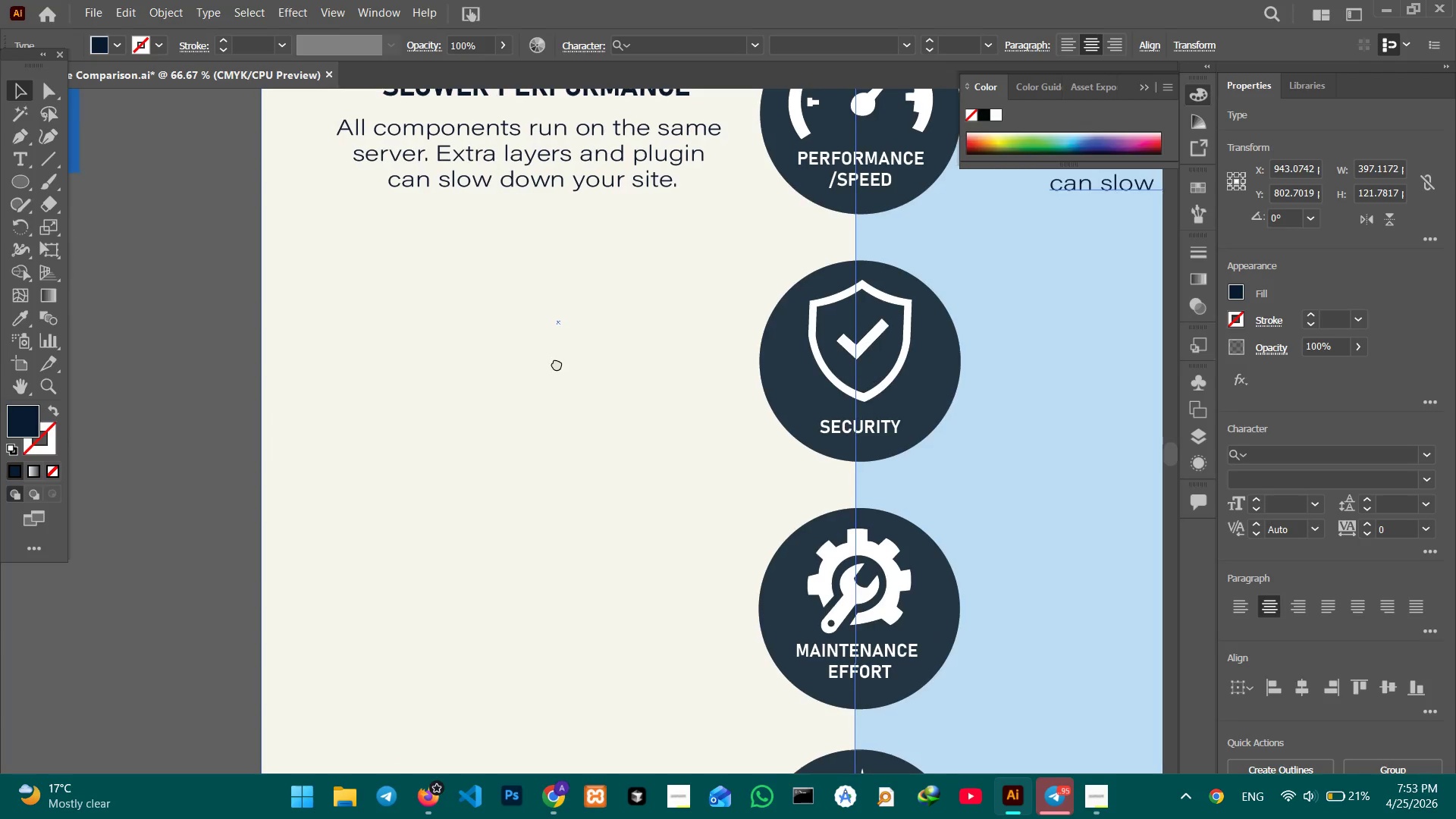 
key(Space)
 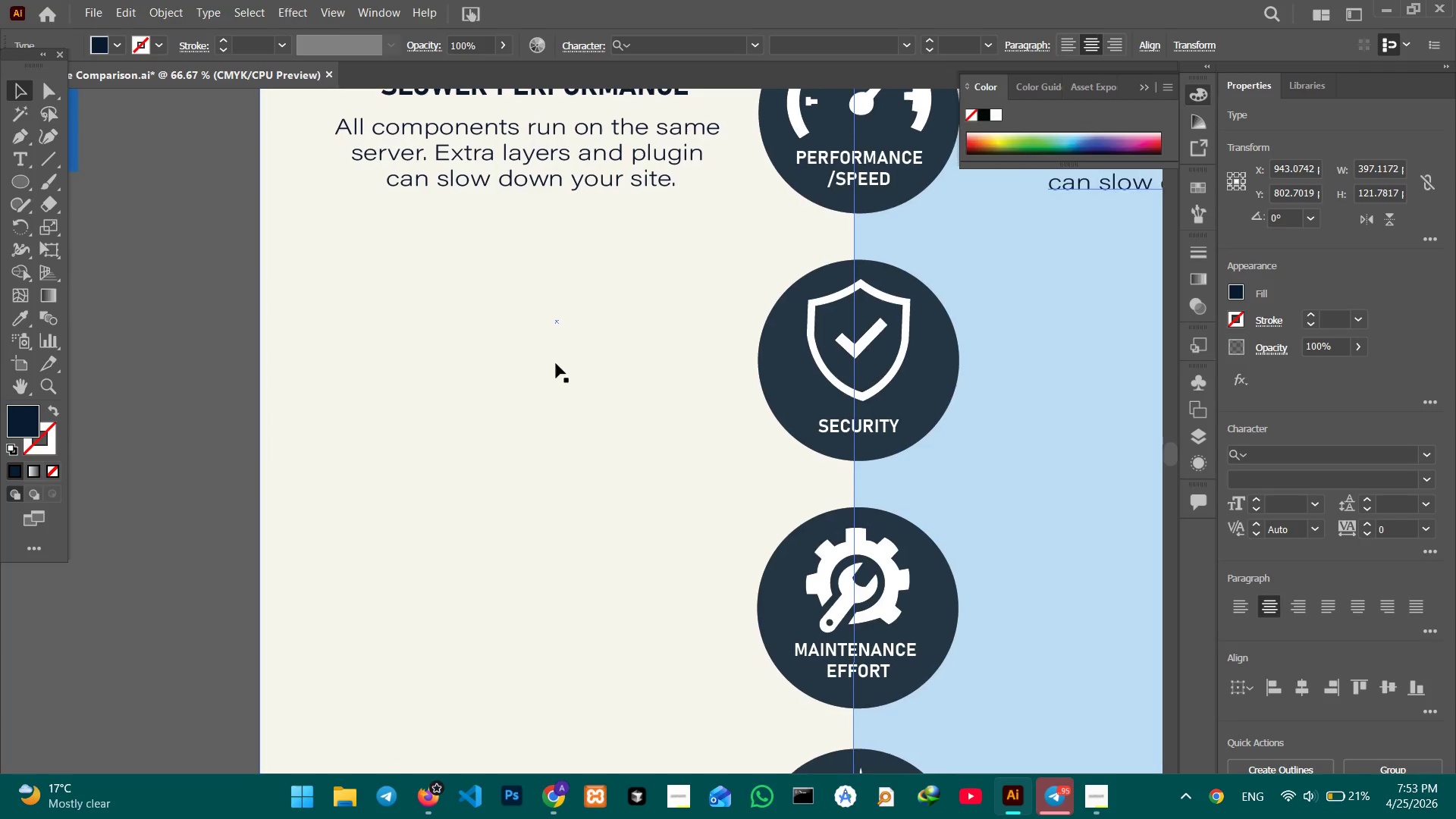 
key(Space)
 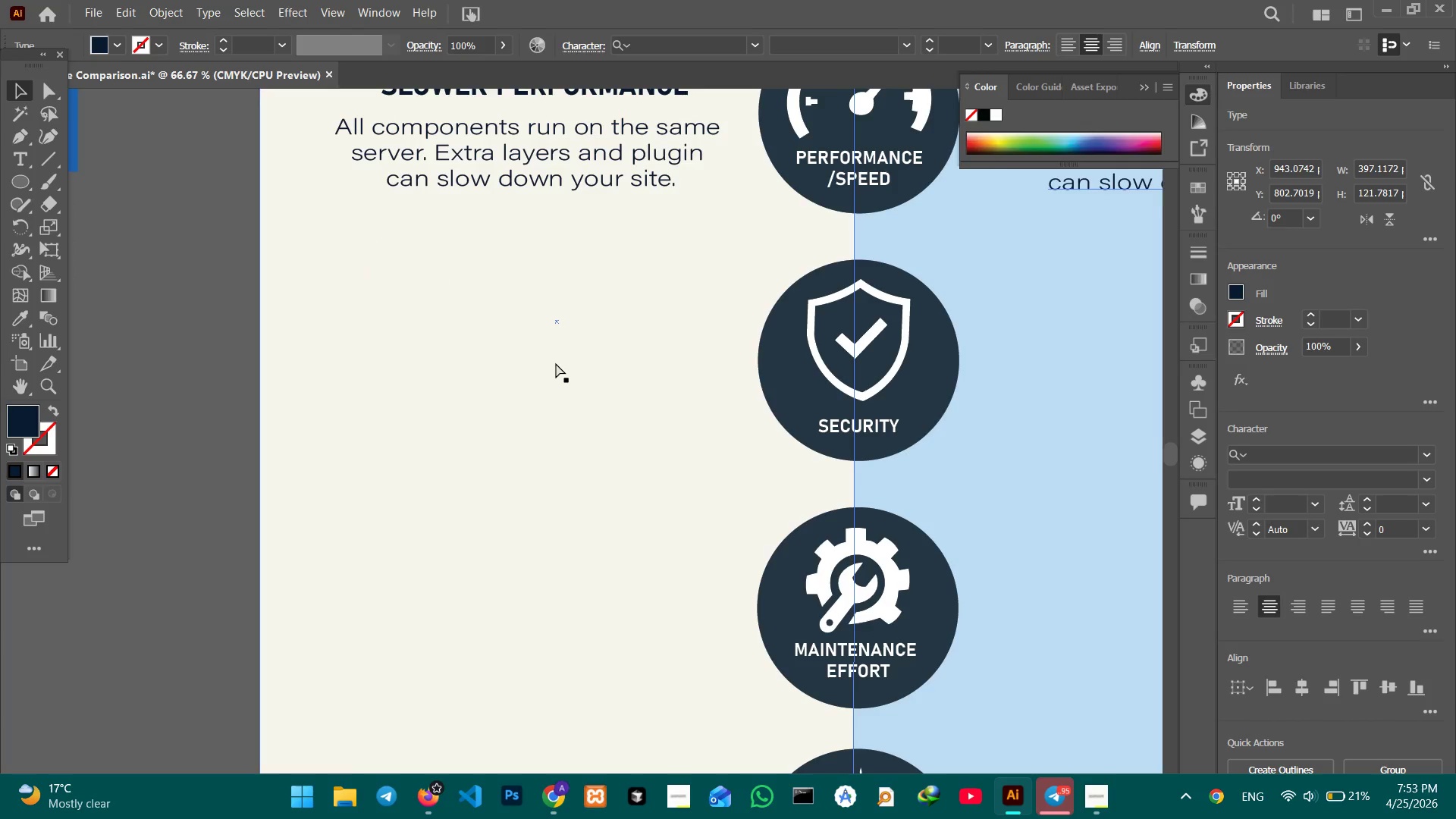 
key(Control+V)
 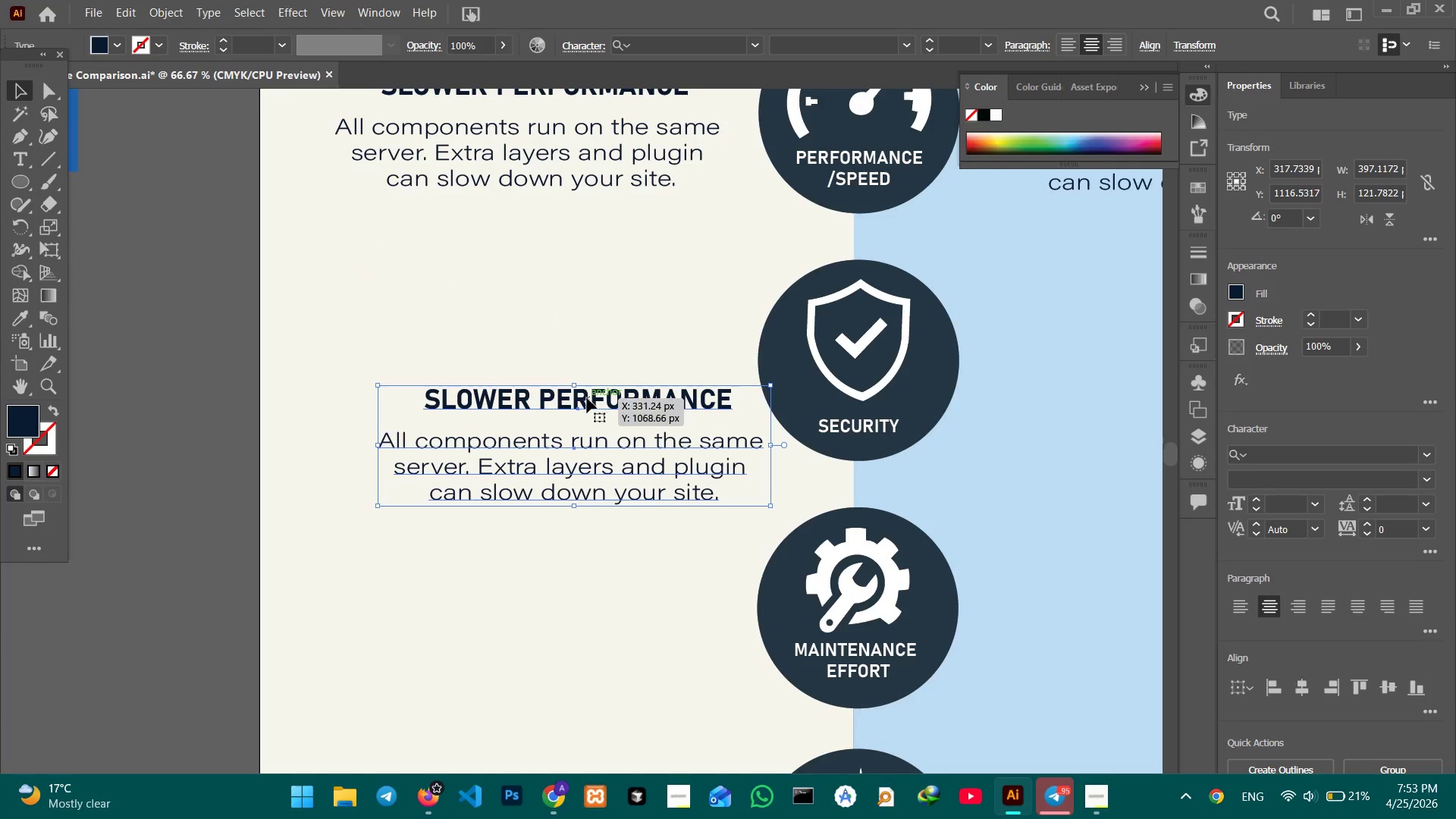 
left_click_drag(start_coordinate=[585, 398], to_coordinate=[560, 320])
 